 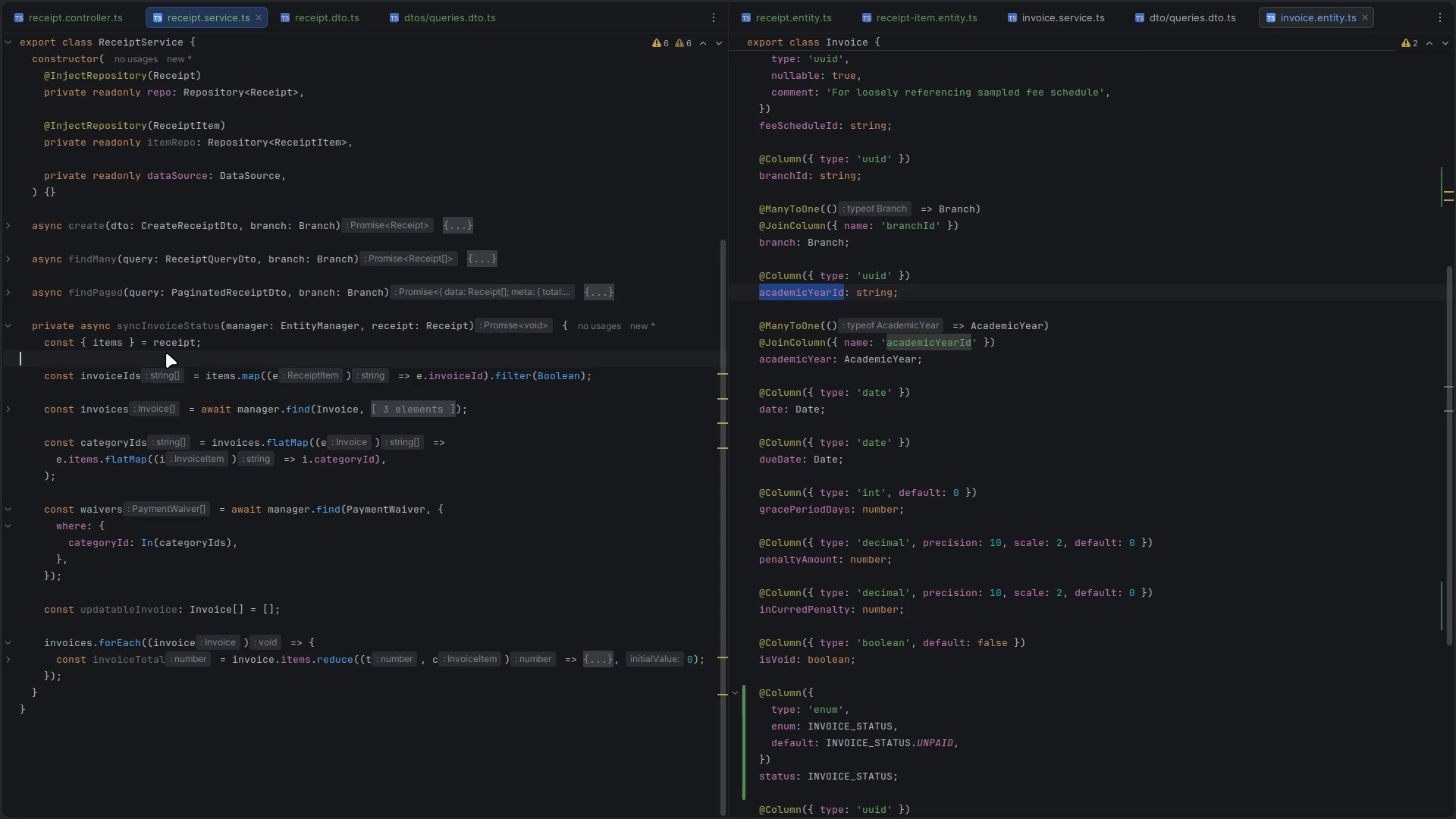 
left_click([166, 353])
 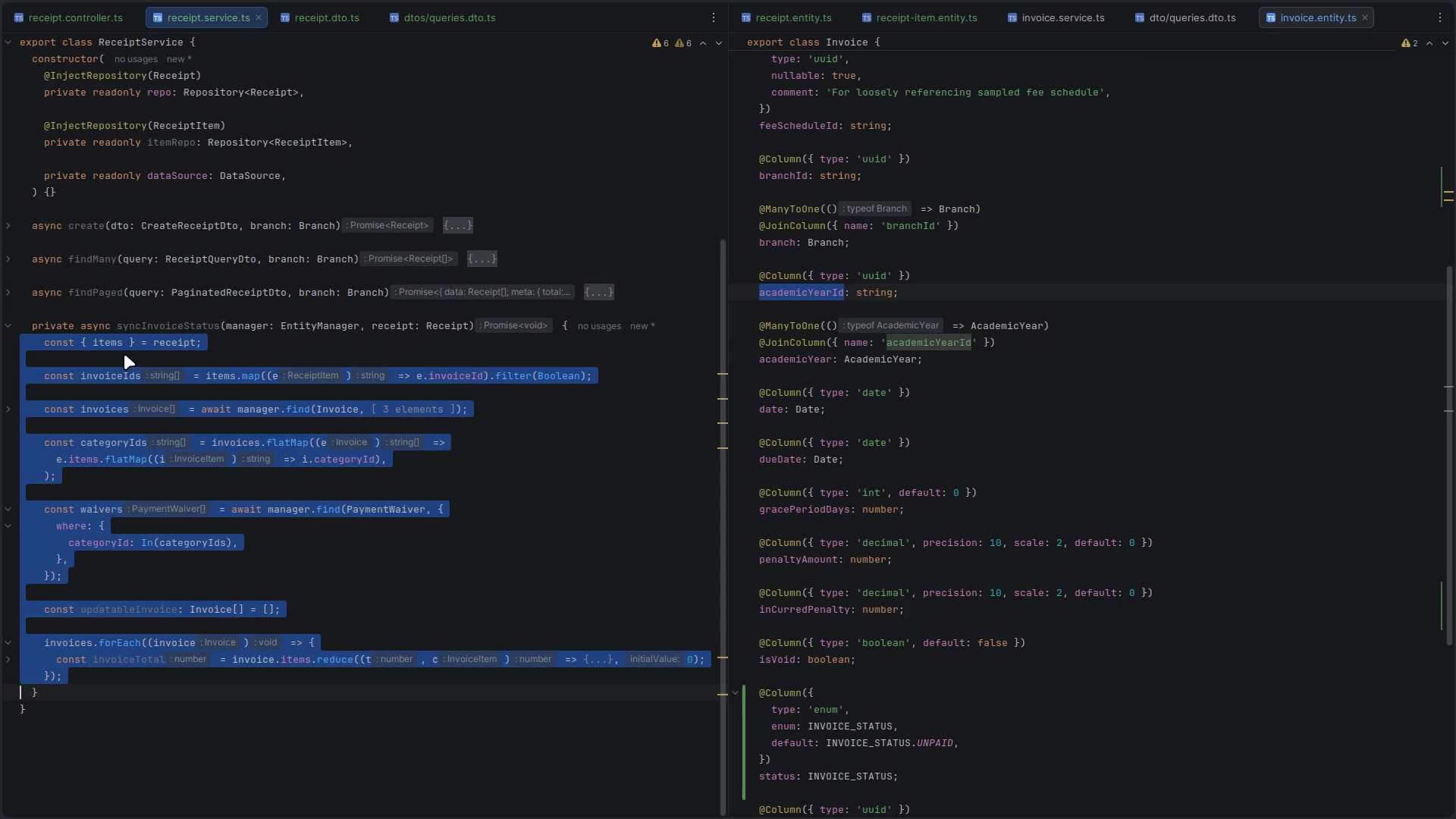 
left_click([83, 354])
 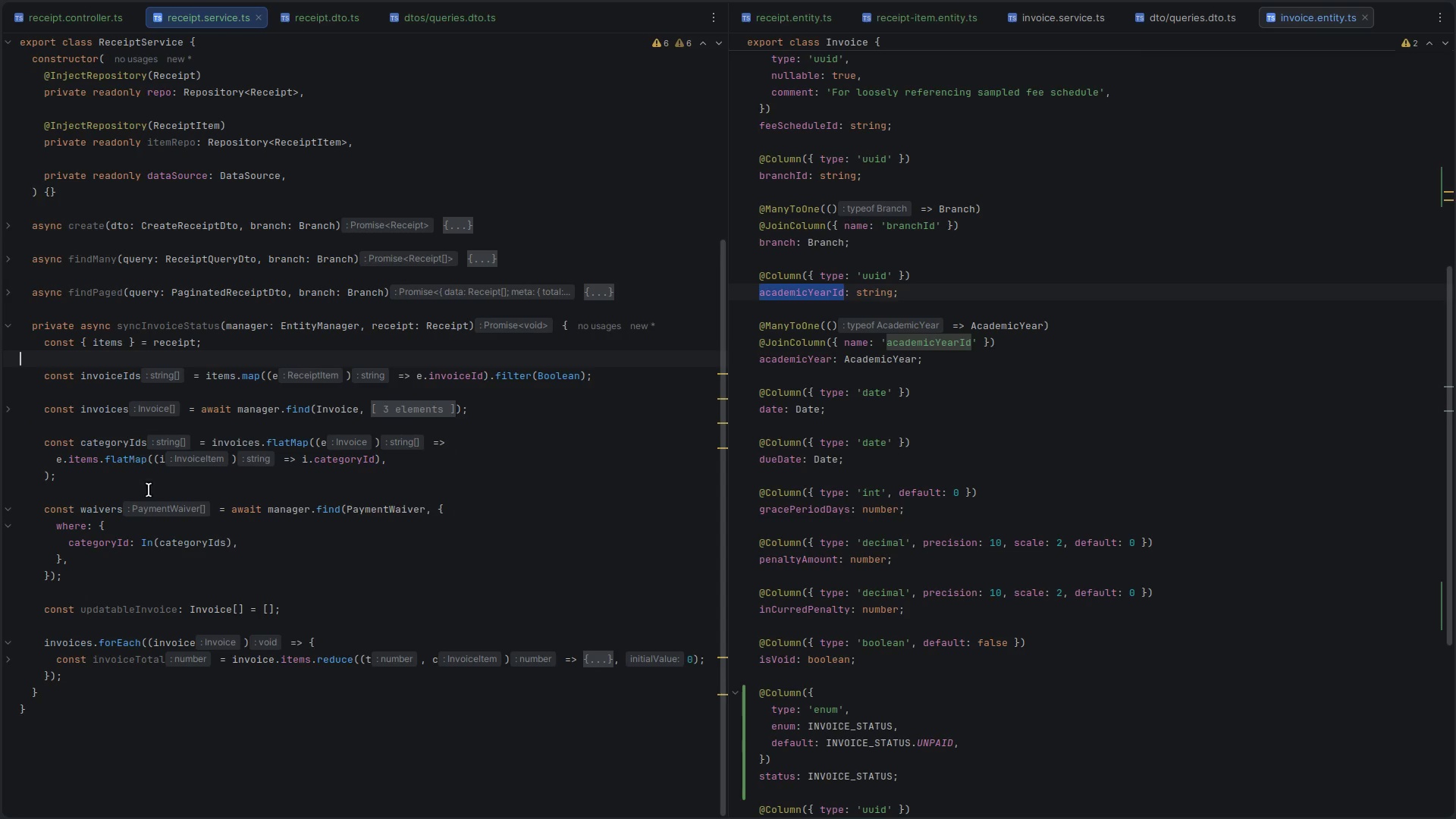 
scroll: coordinate [138, 502], scroll_direction: down, amount: 6.0
 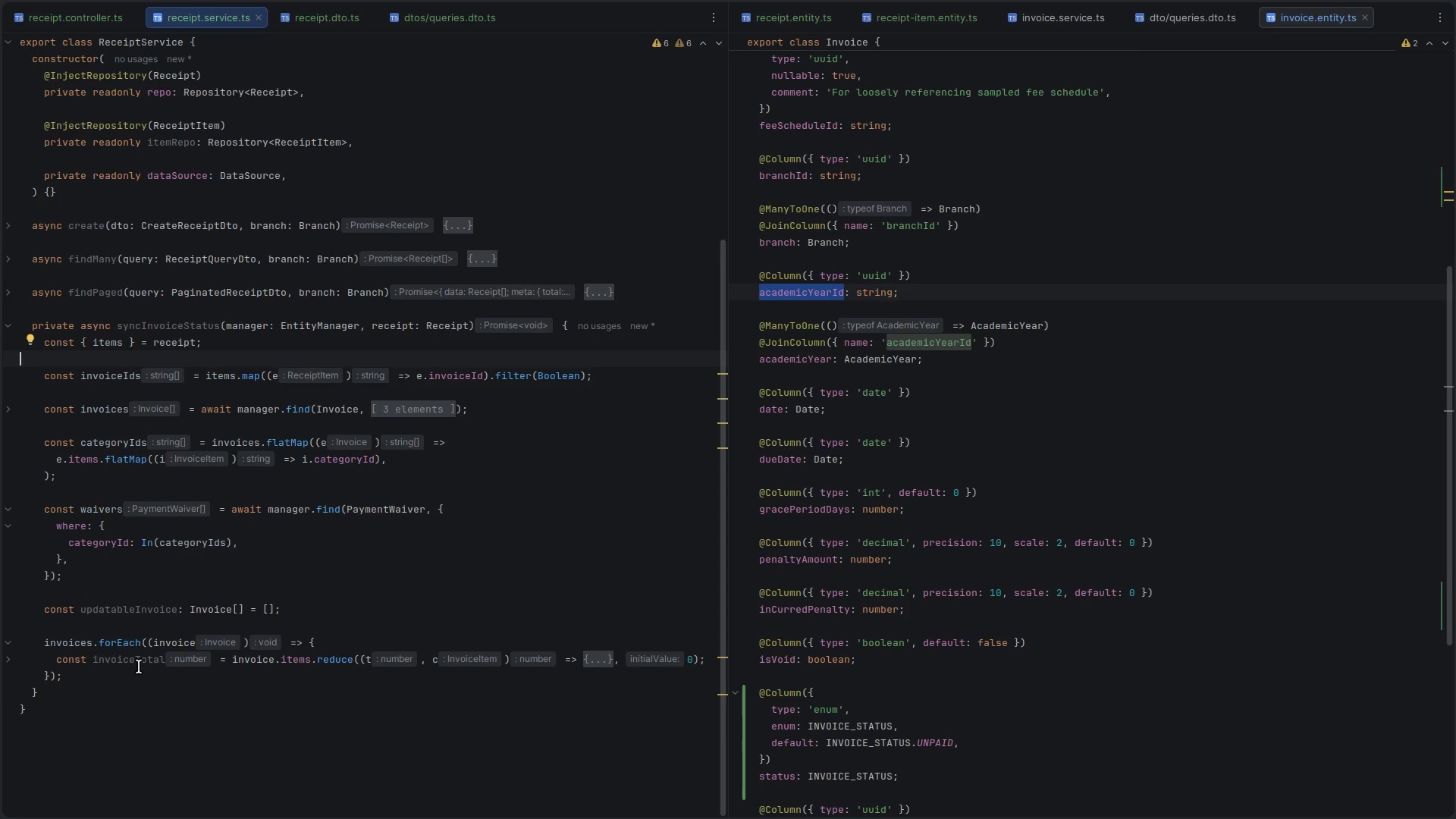 
double_click([139, 667])
 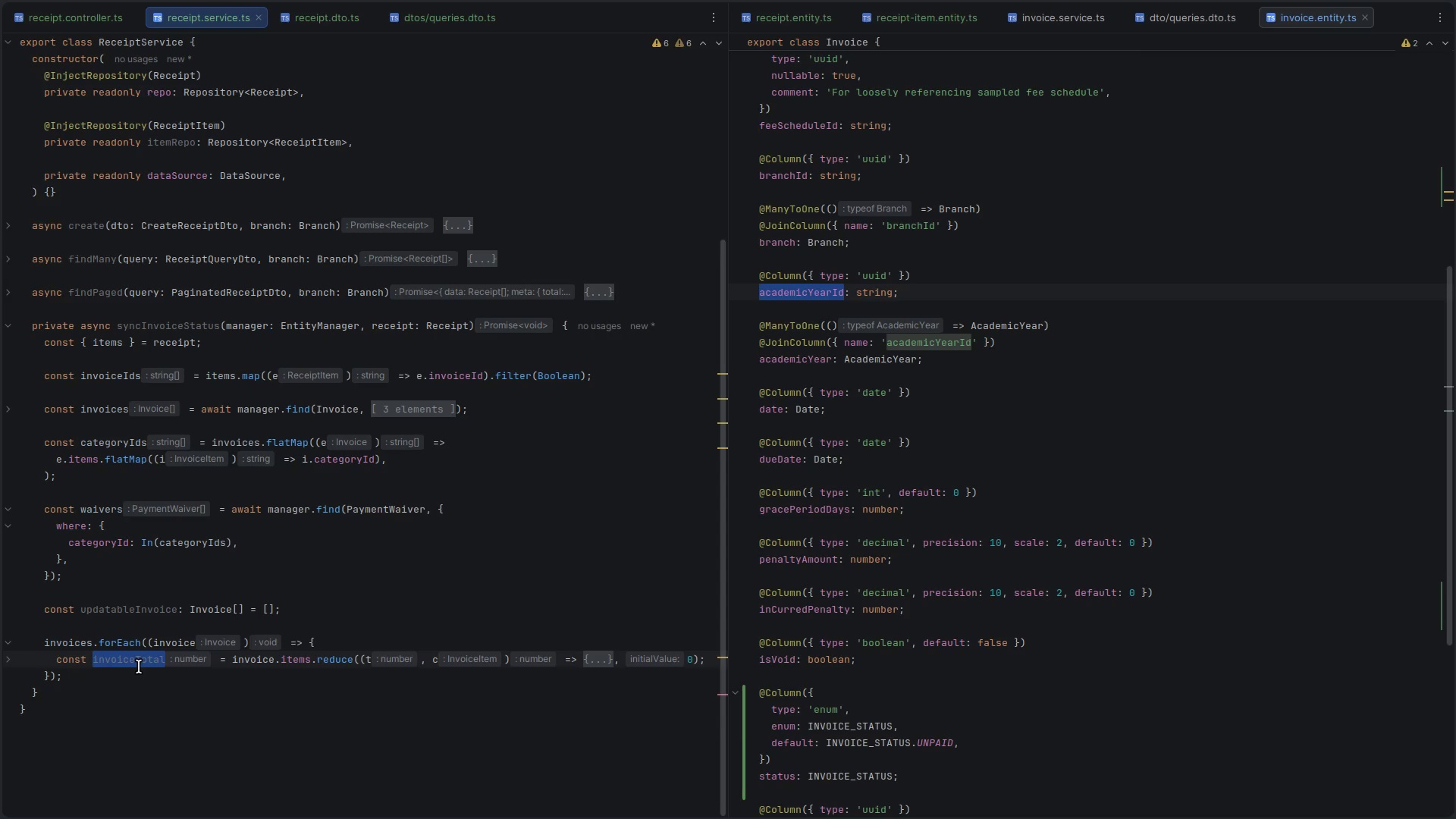 
mouse_move([118, 641])
 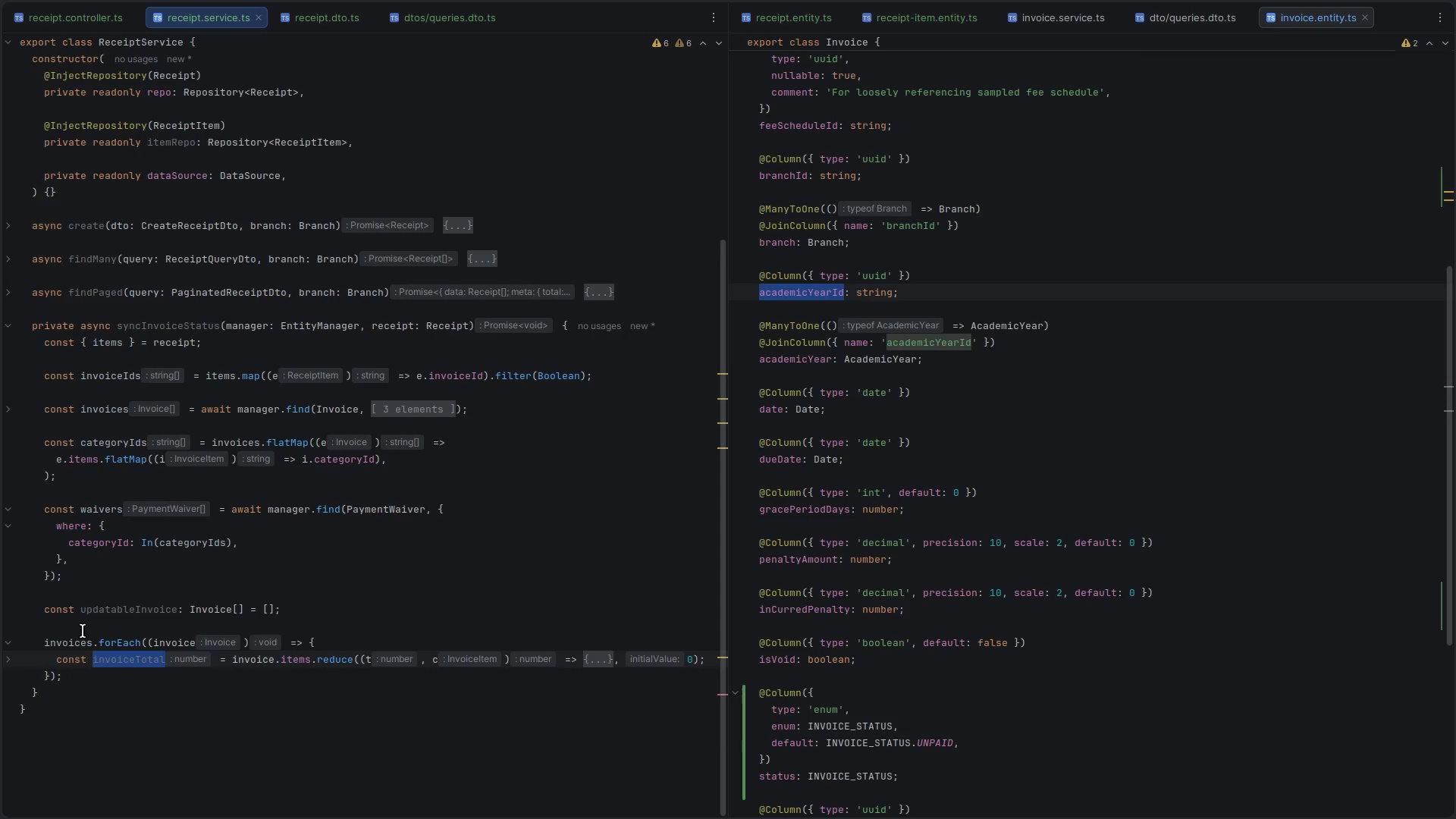 
wait(12.61)
 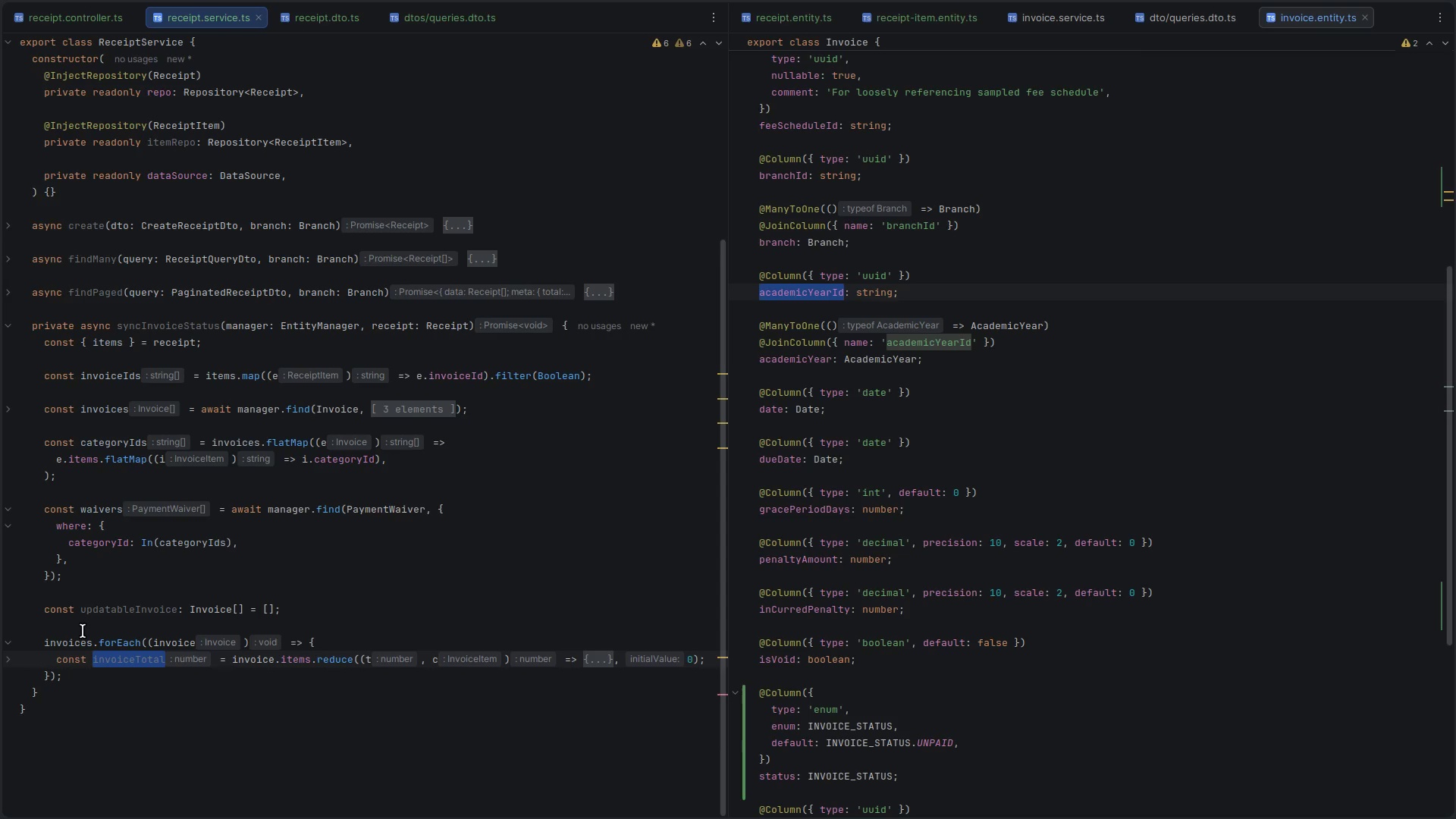 
left_click([84, 630])
 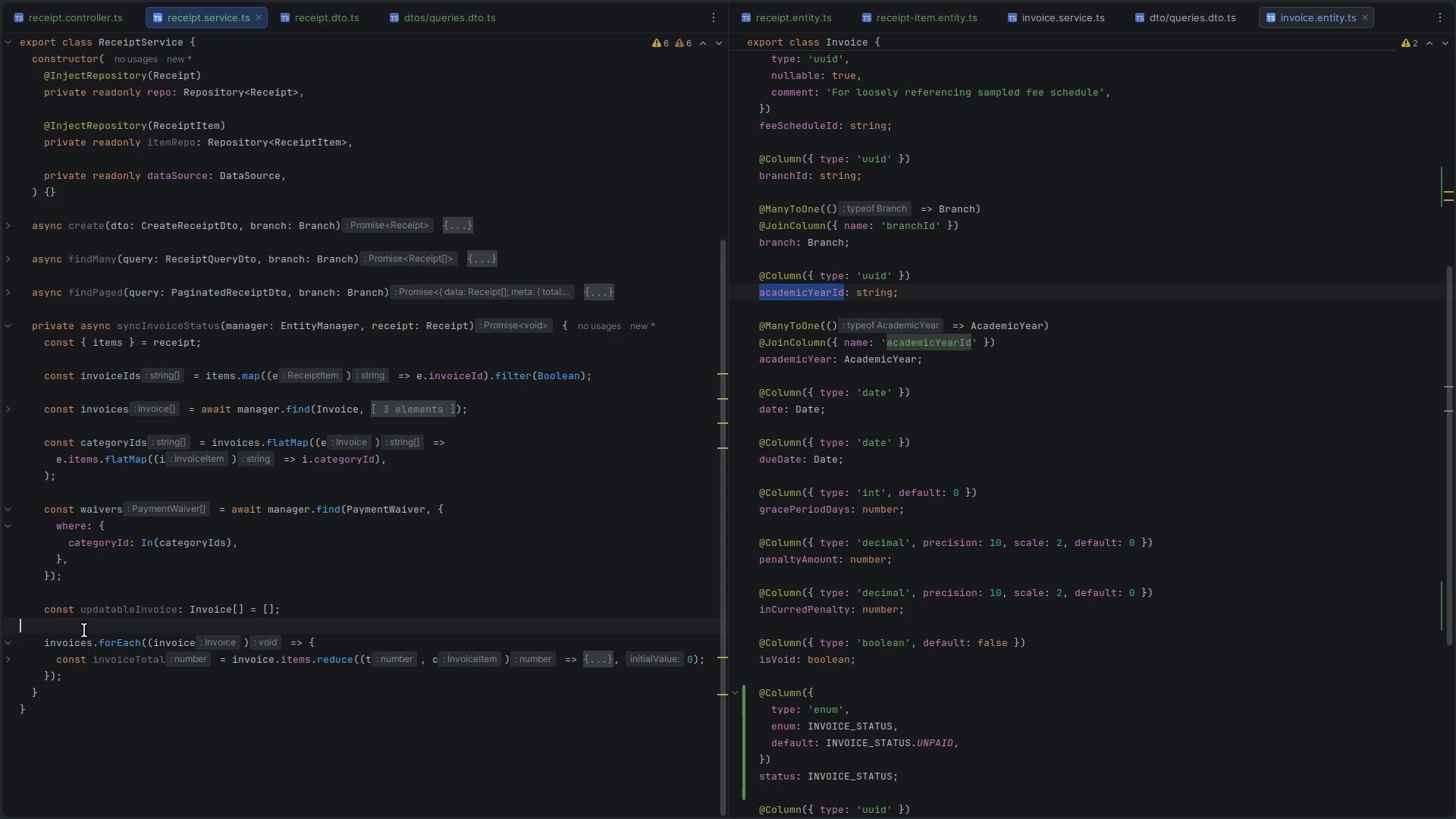 
left_click([84, 630])
 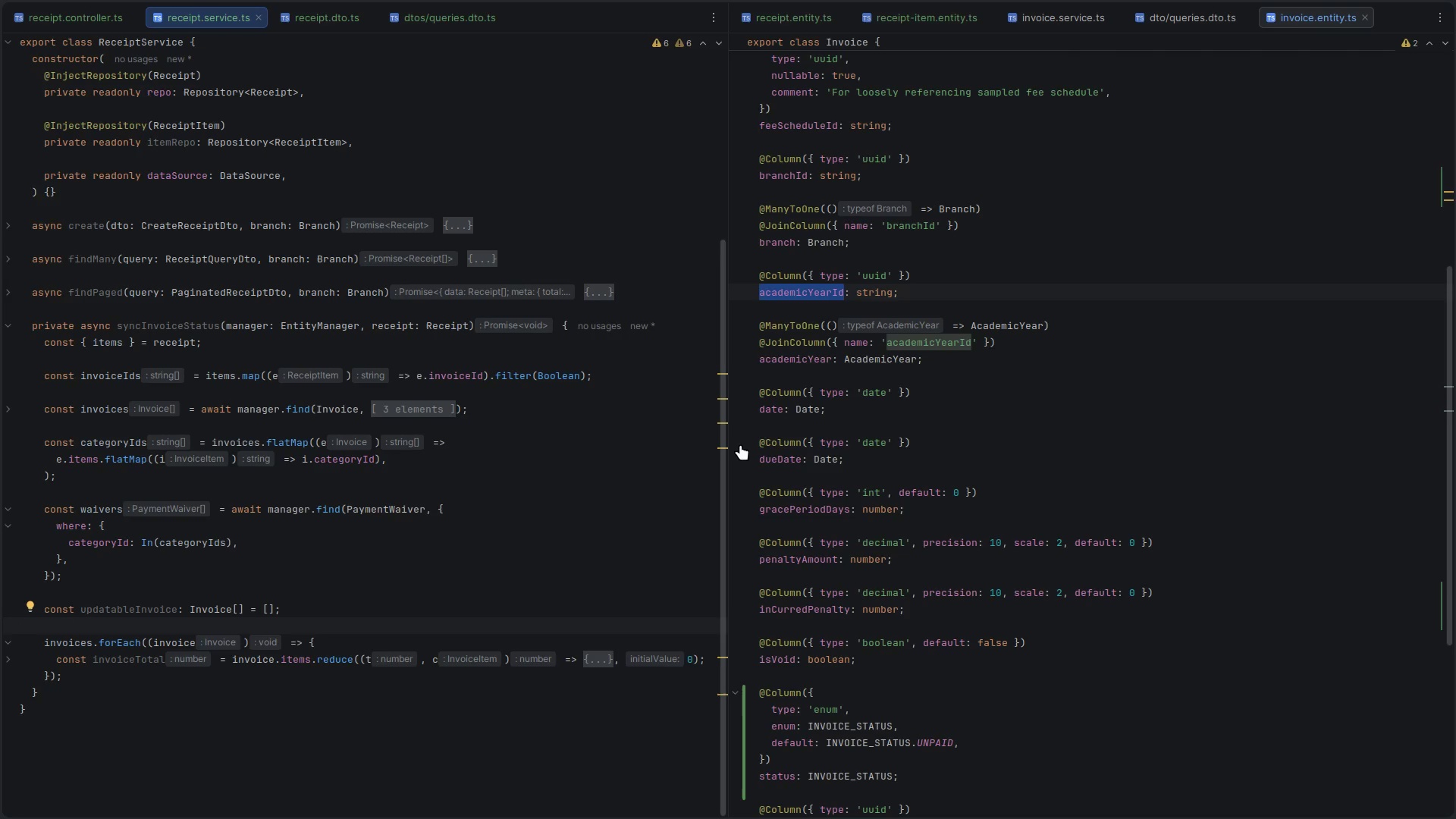 
wait(6.6)
 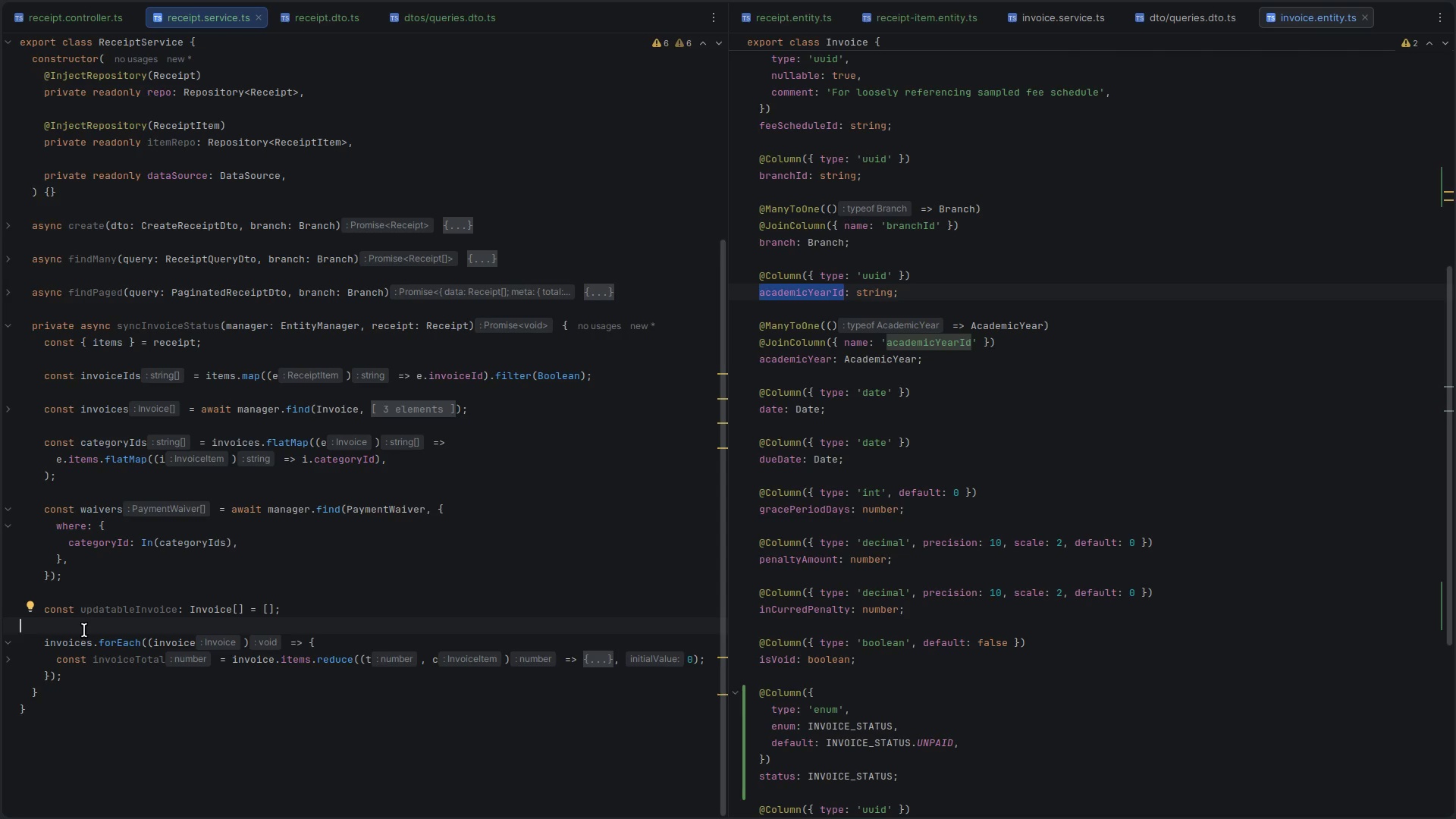 
left_click_drag(start_coordinate=[728, 447], to_coordinate=[845, 465])
 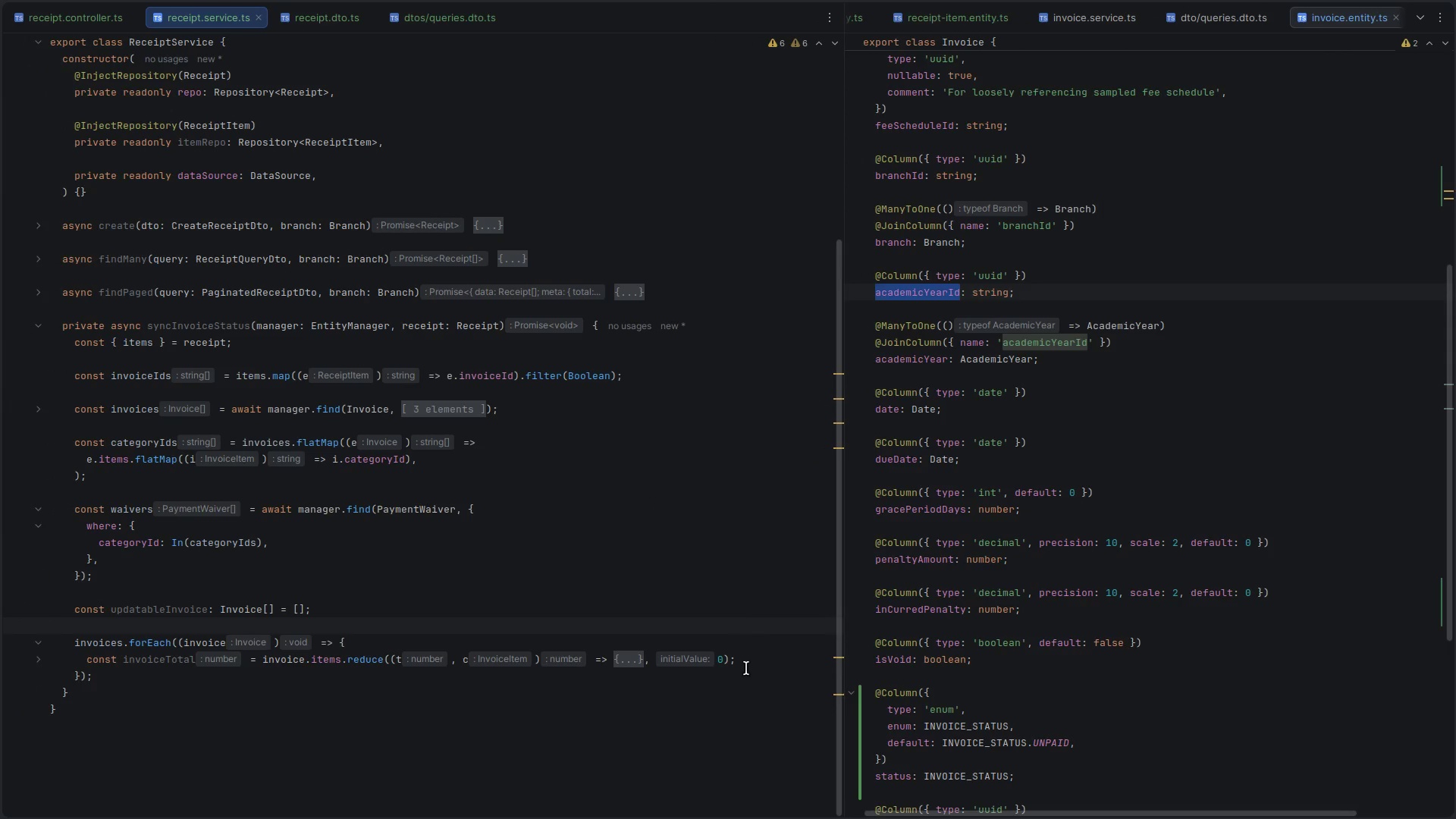 
left_click([755, 651])
 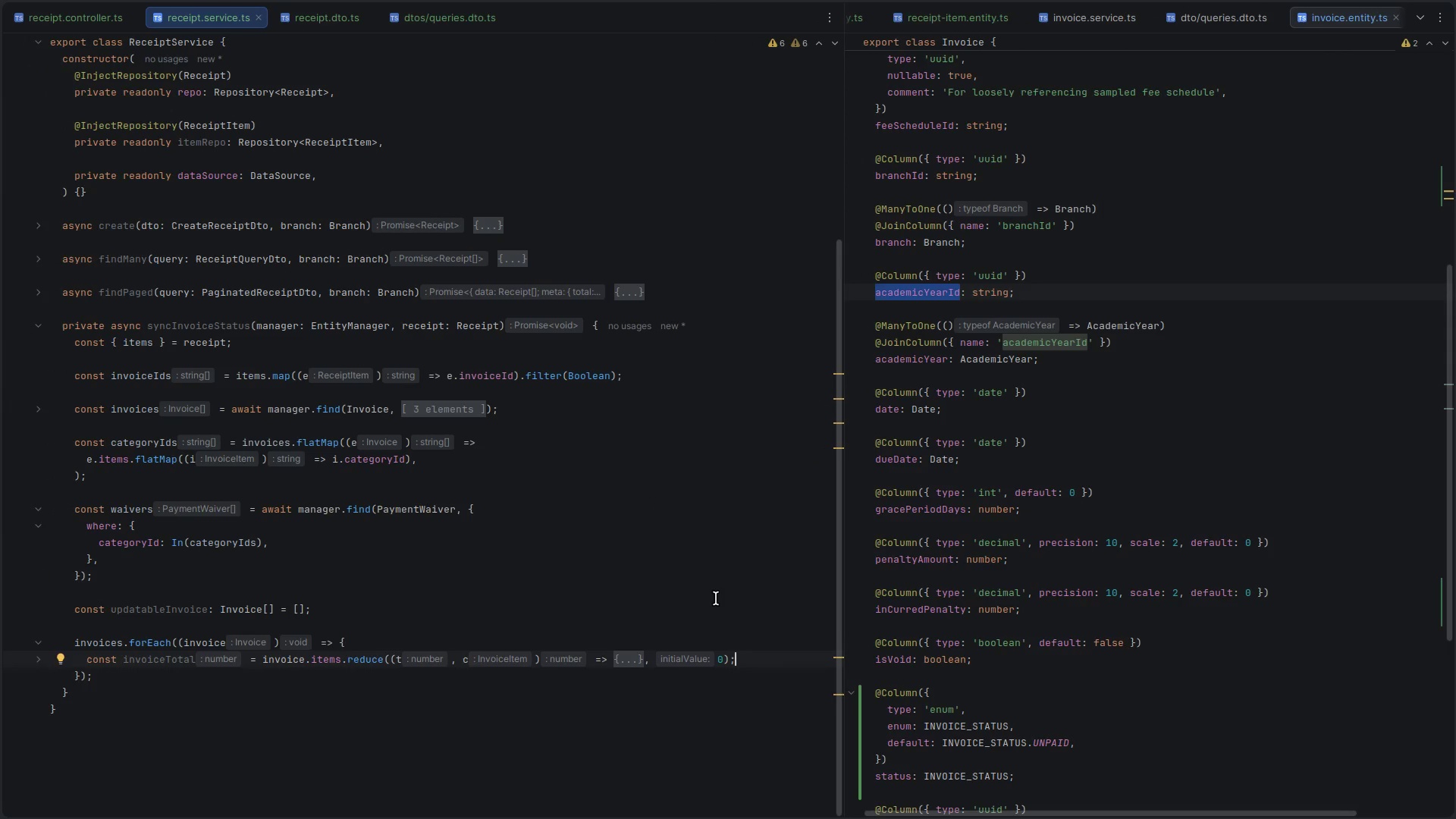 
key(Enter)
 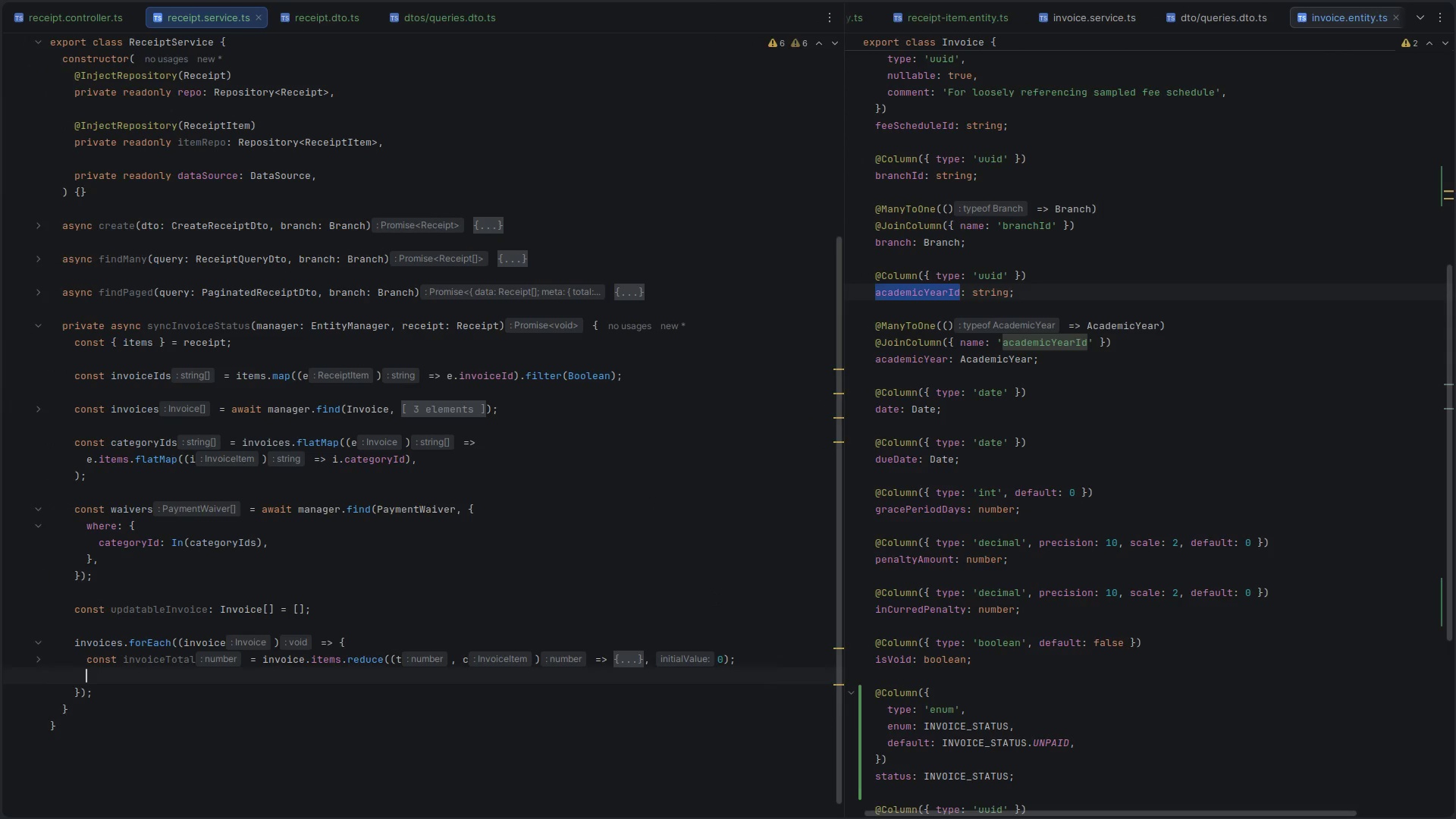 
key(Enter)
 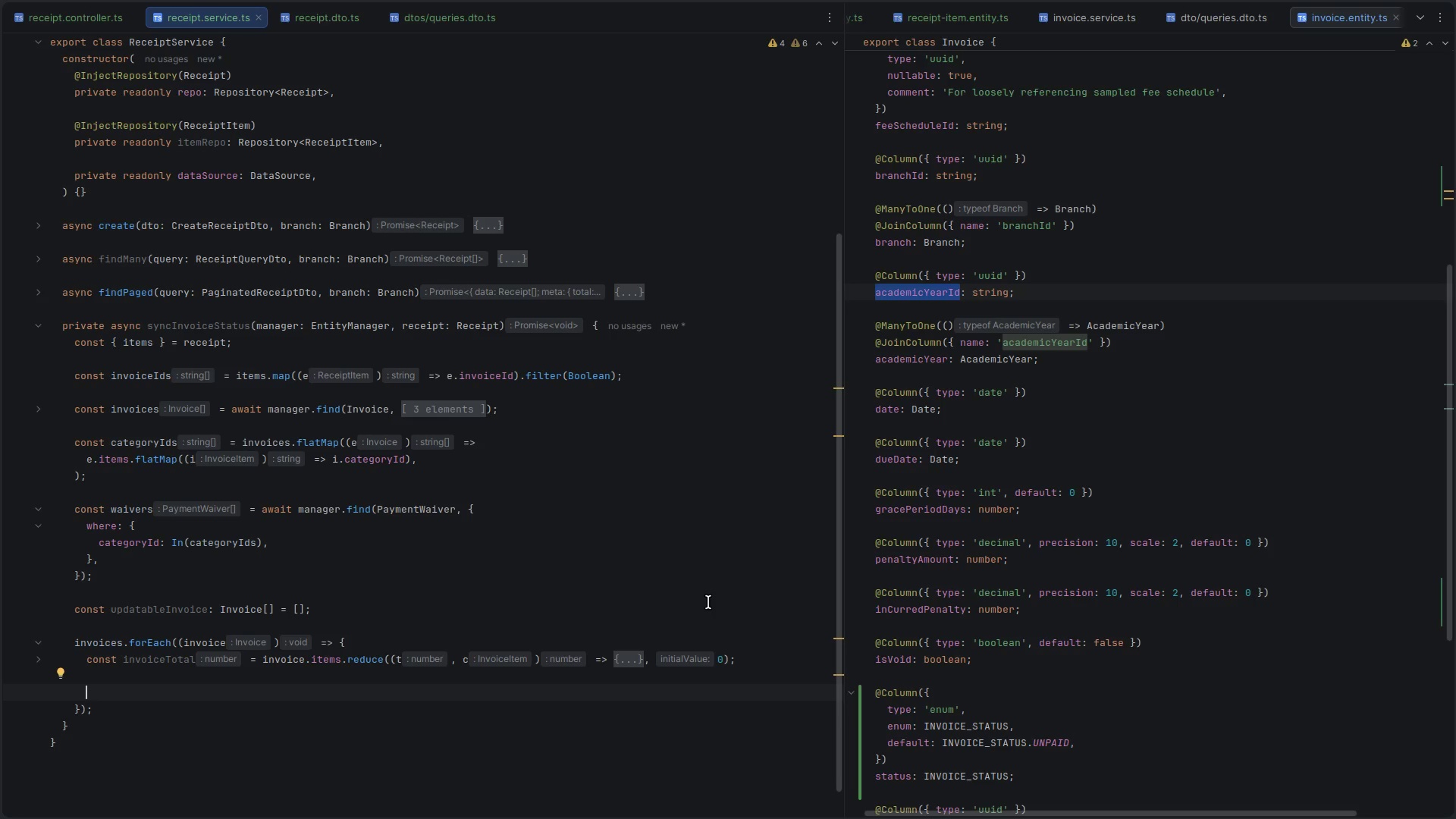 
wait(11.03)
 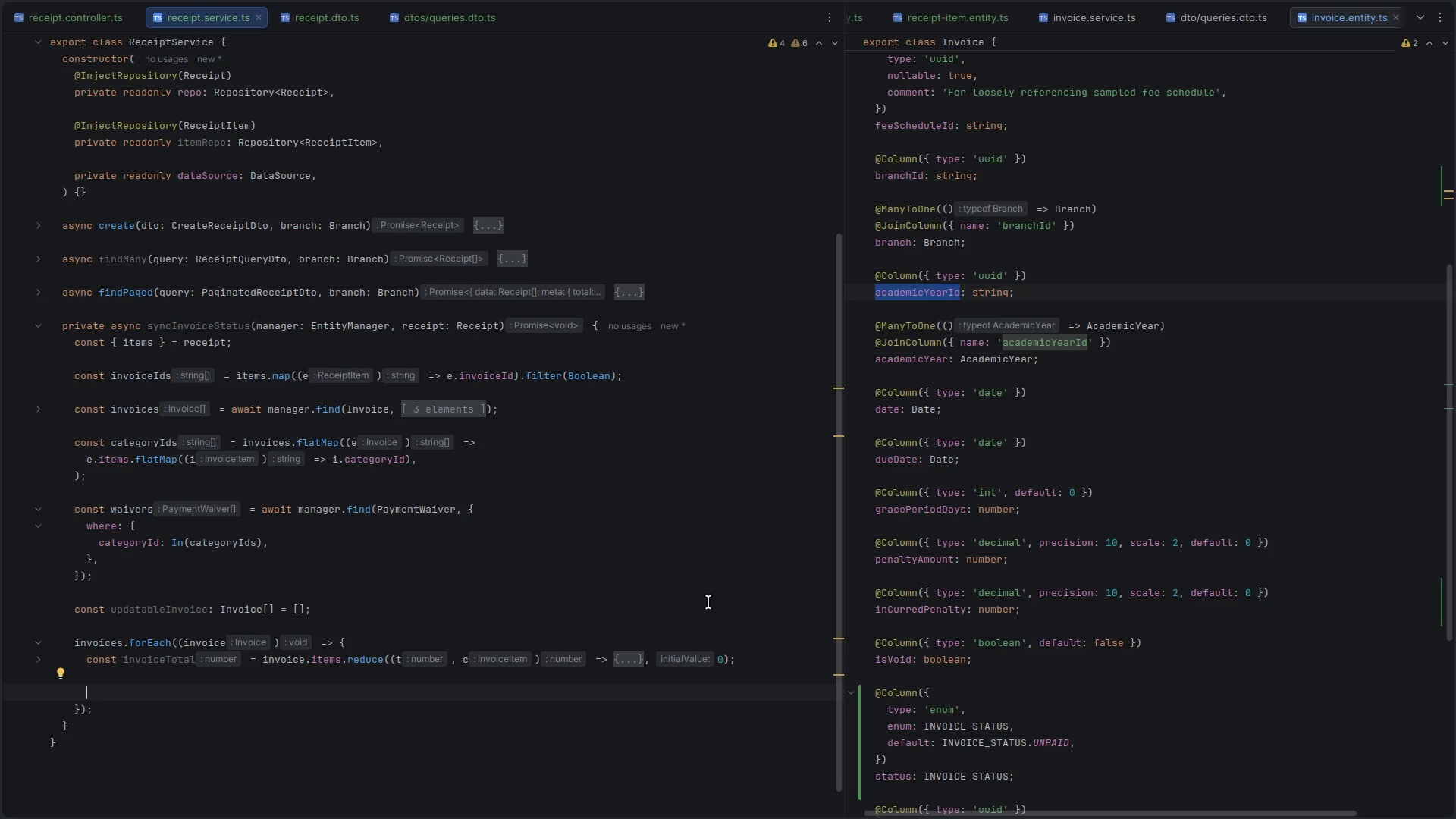 
type(const padi)
key(Backspace)
key(Backspace)
type(idAmount = items)
 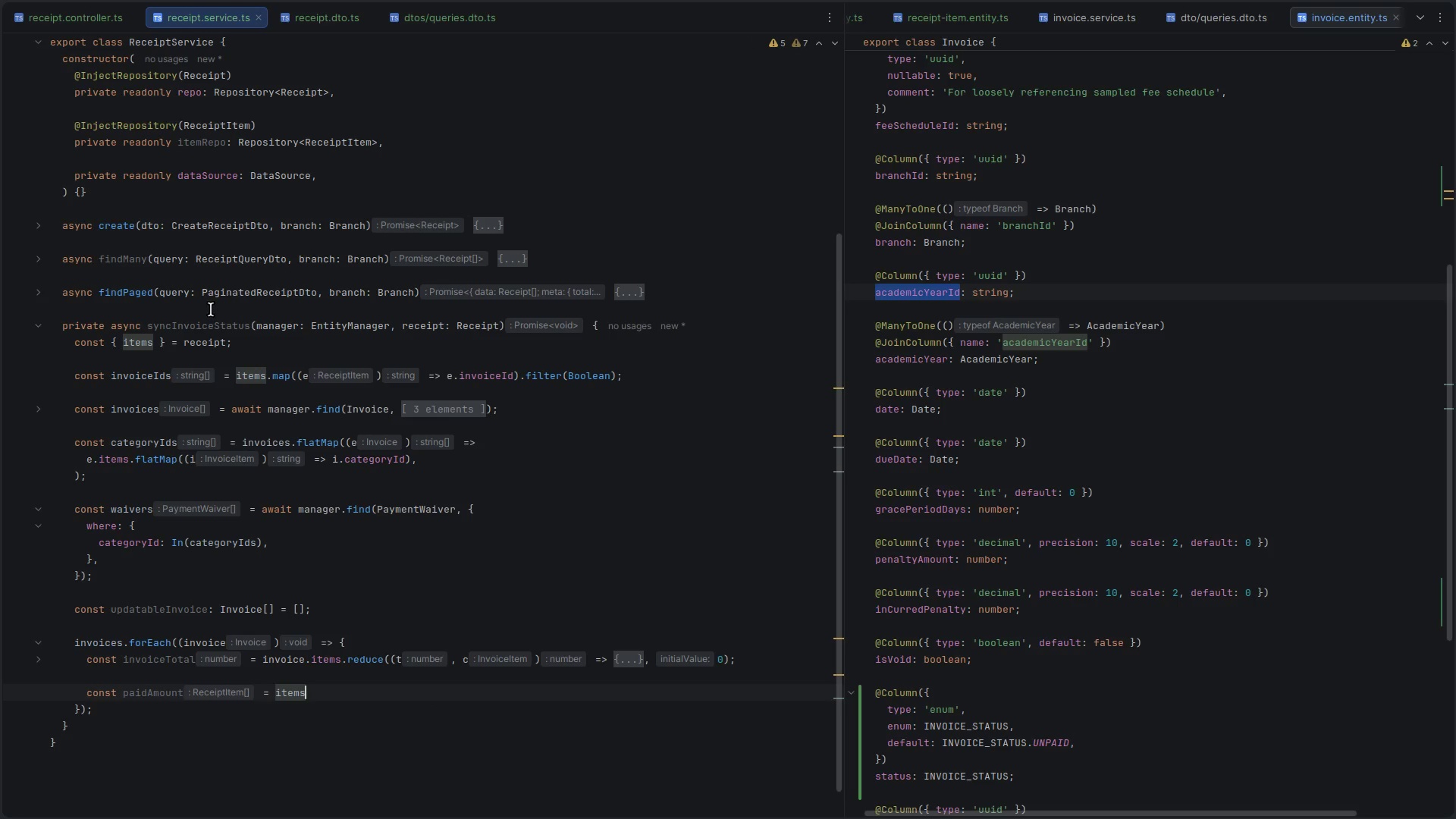 
double_click([140, 344])
 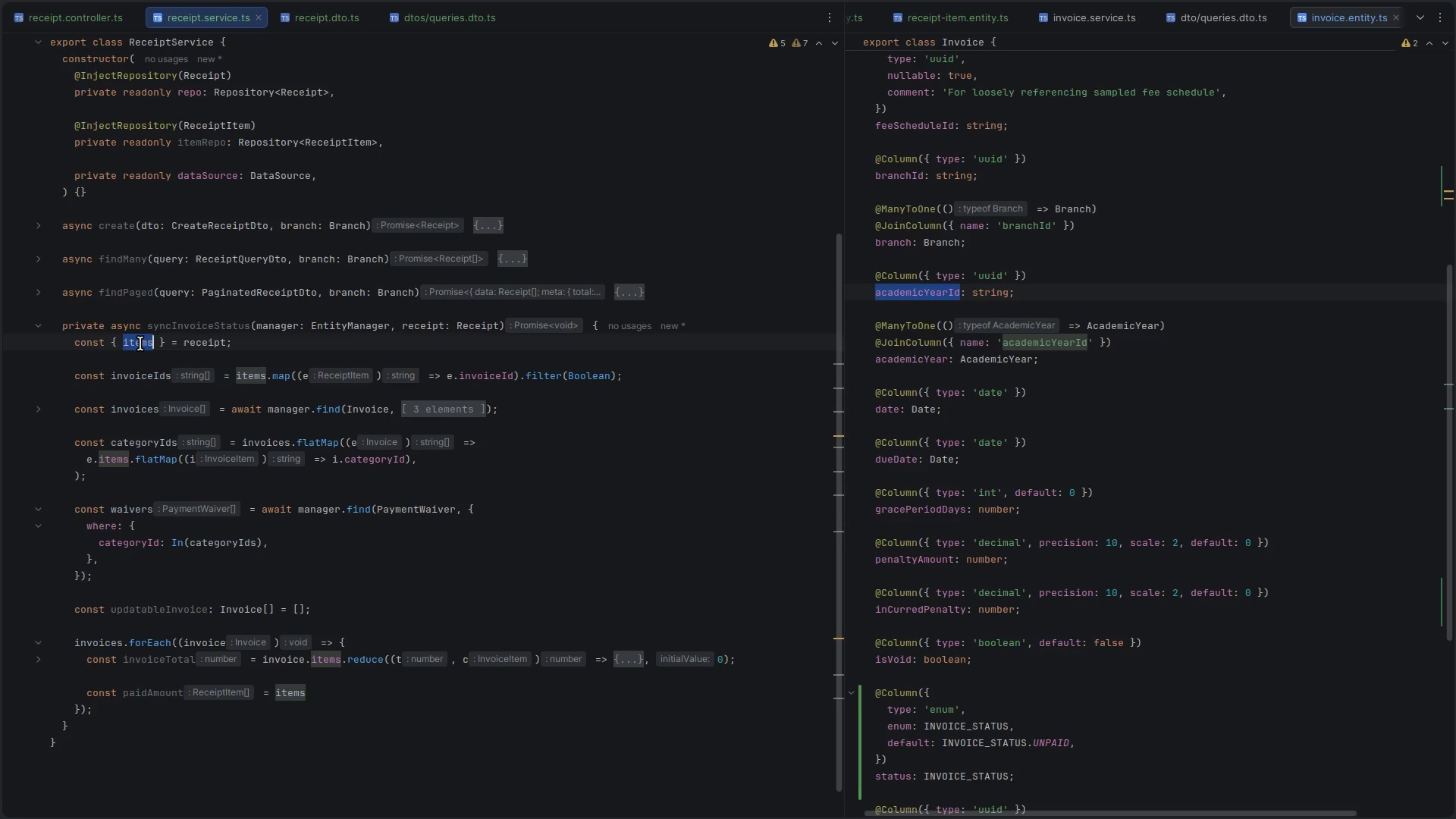 
key(ArrowRight)
 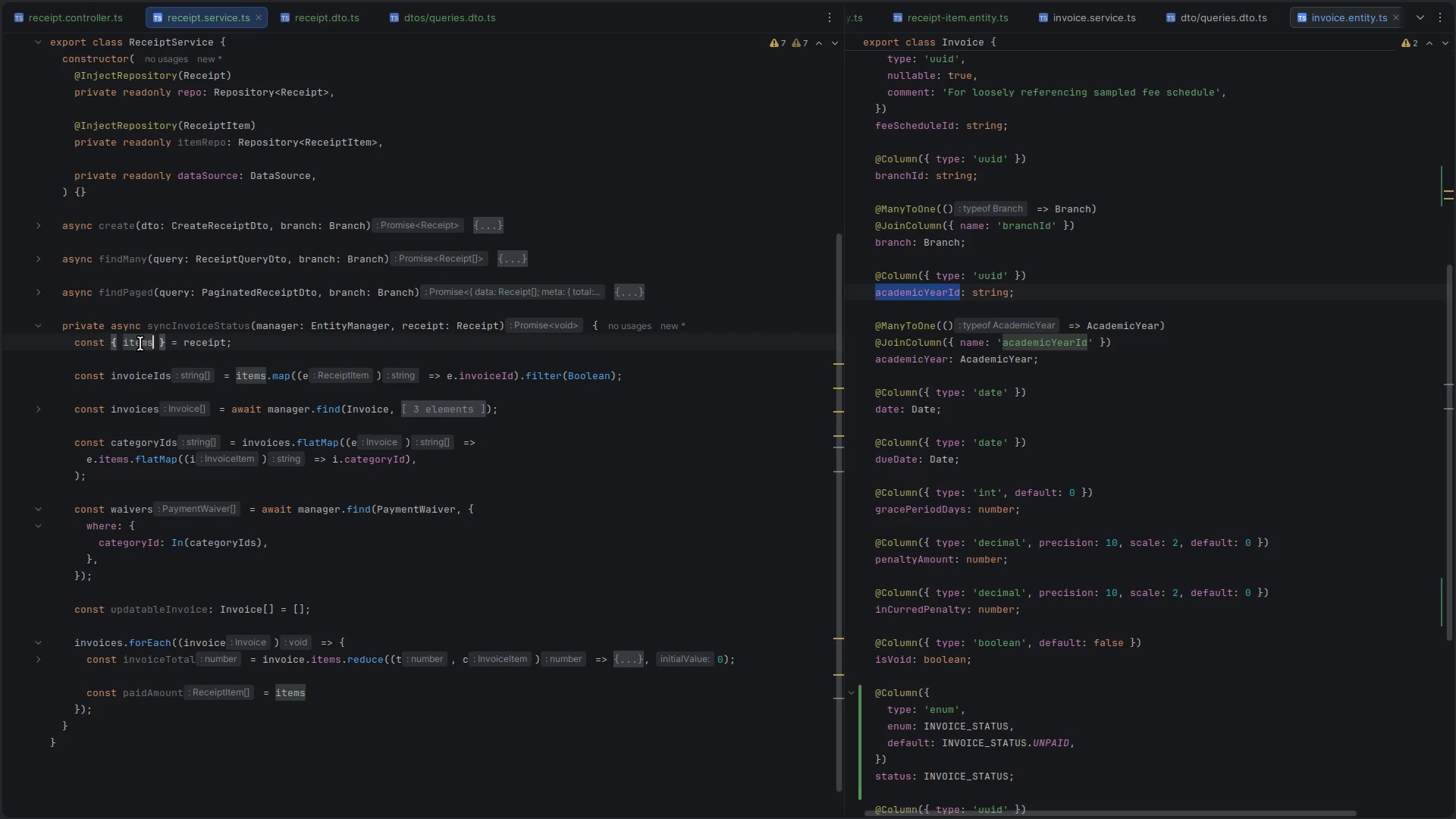 
type(:receiptItems)
 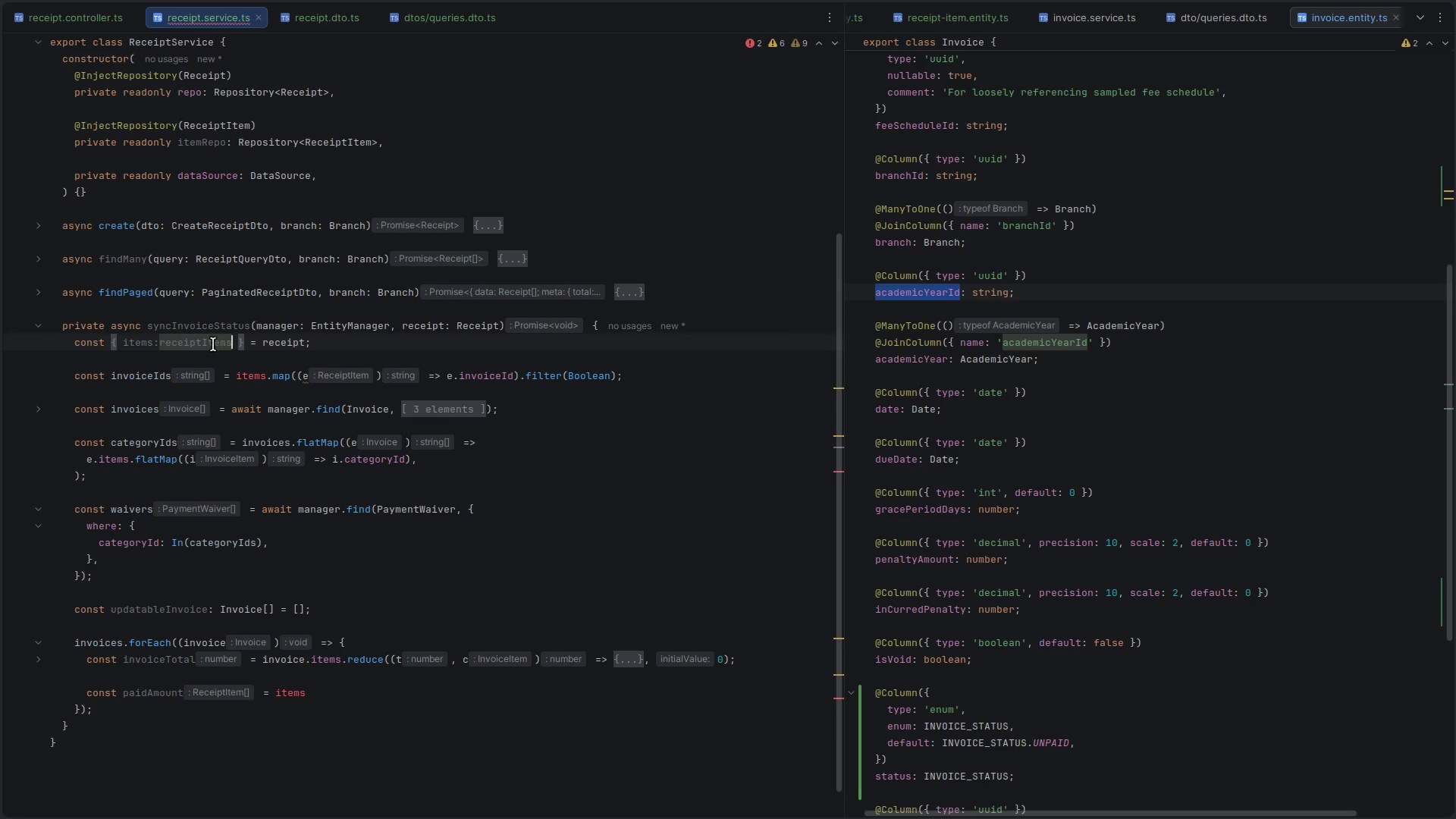 
double_click([196, 344])
 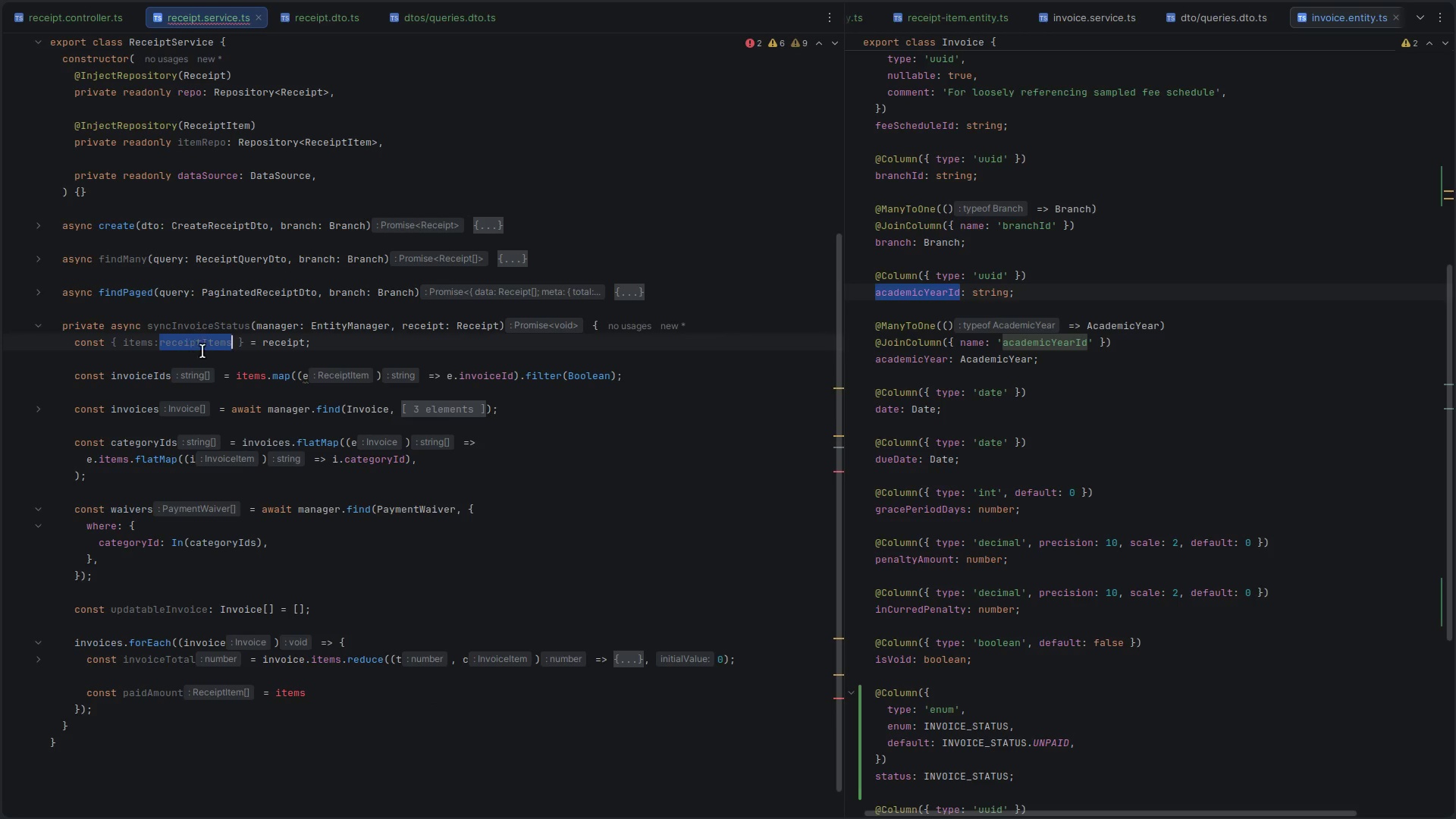 
key(Control+ControlLeft)
 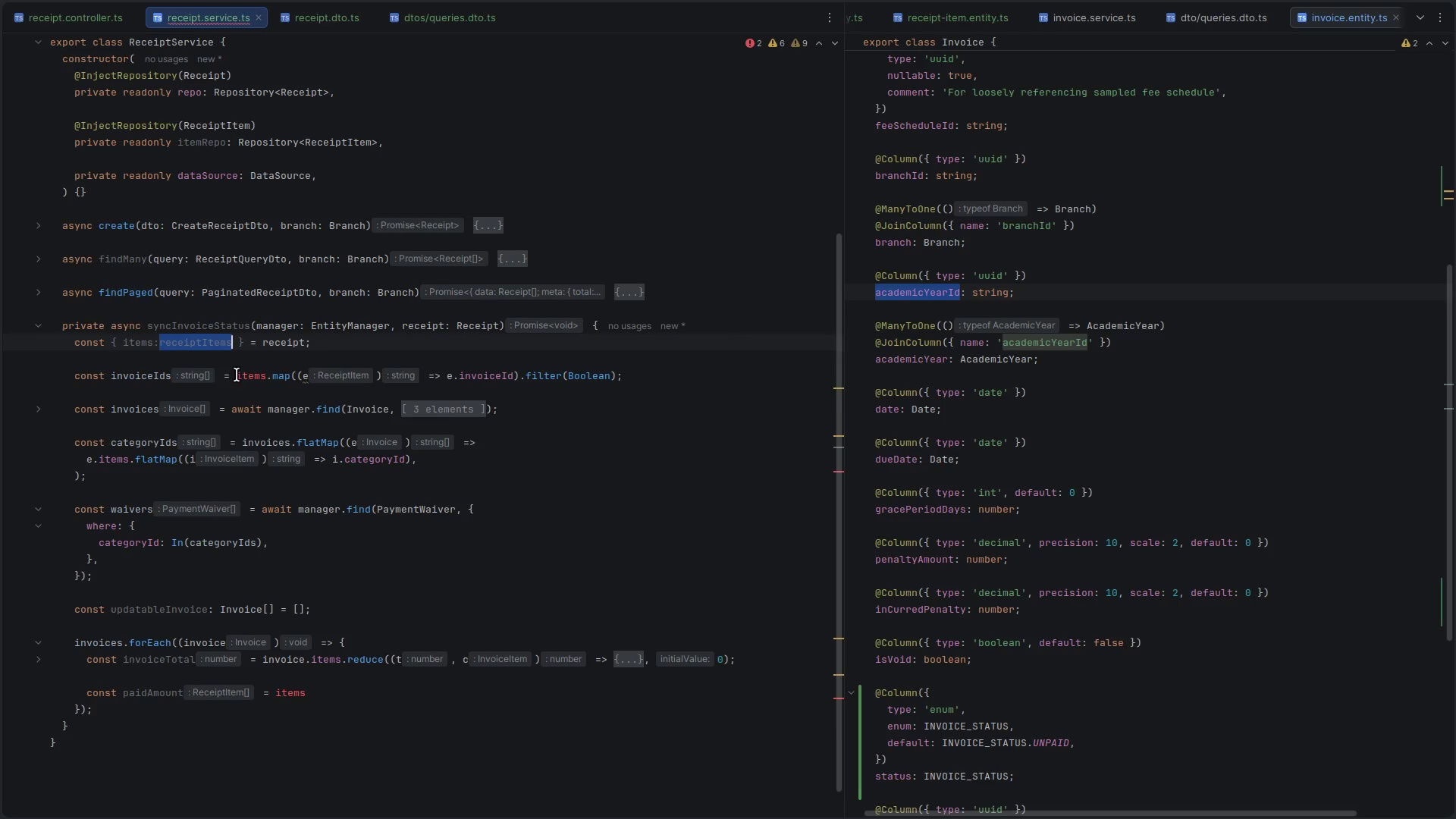 
key(Control+C)
 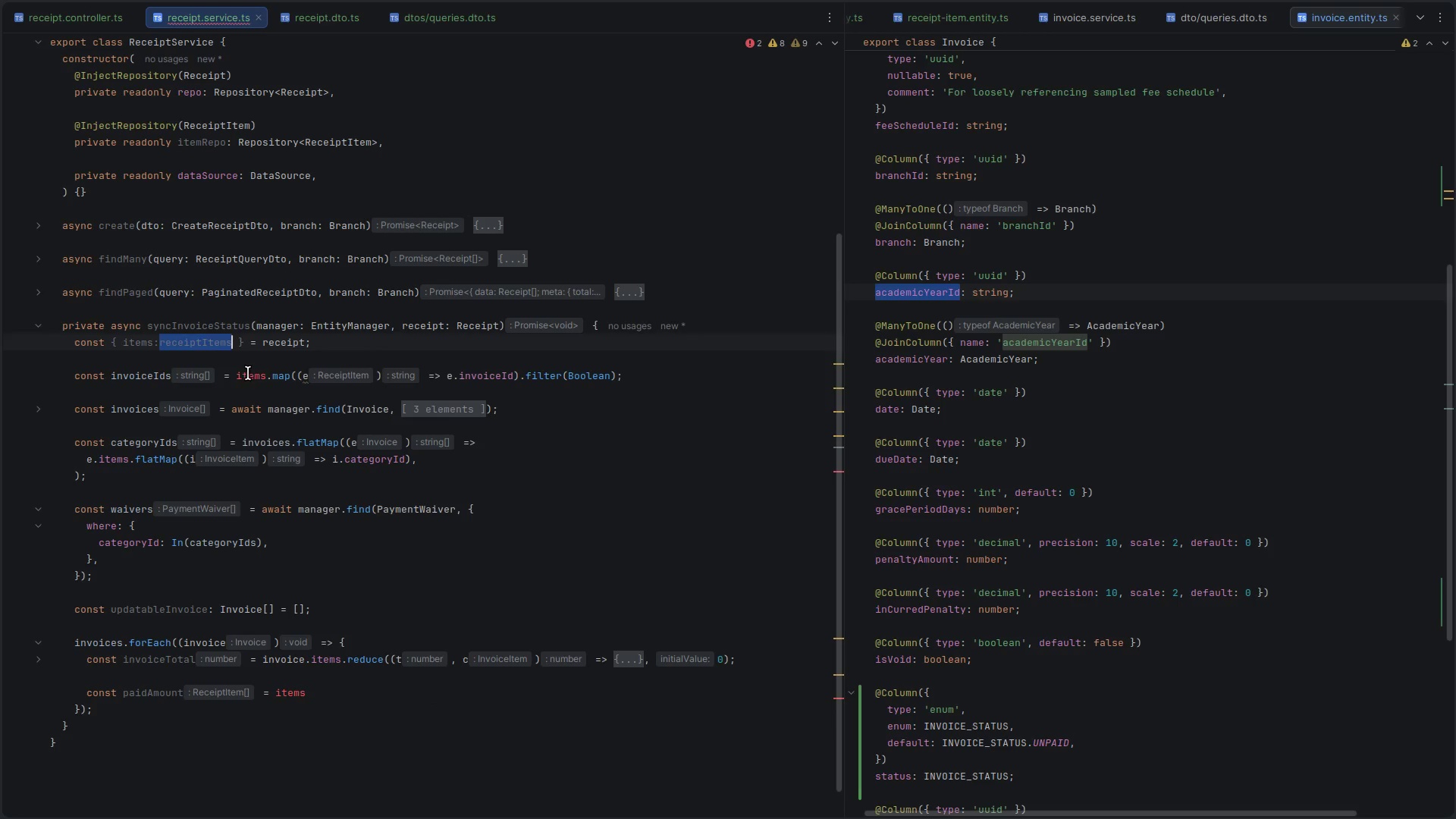 
double_click([249, 373])
 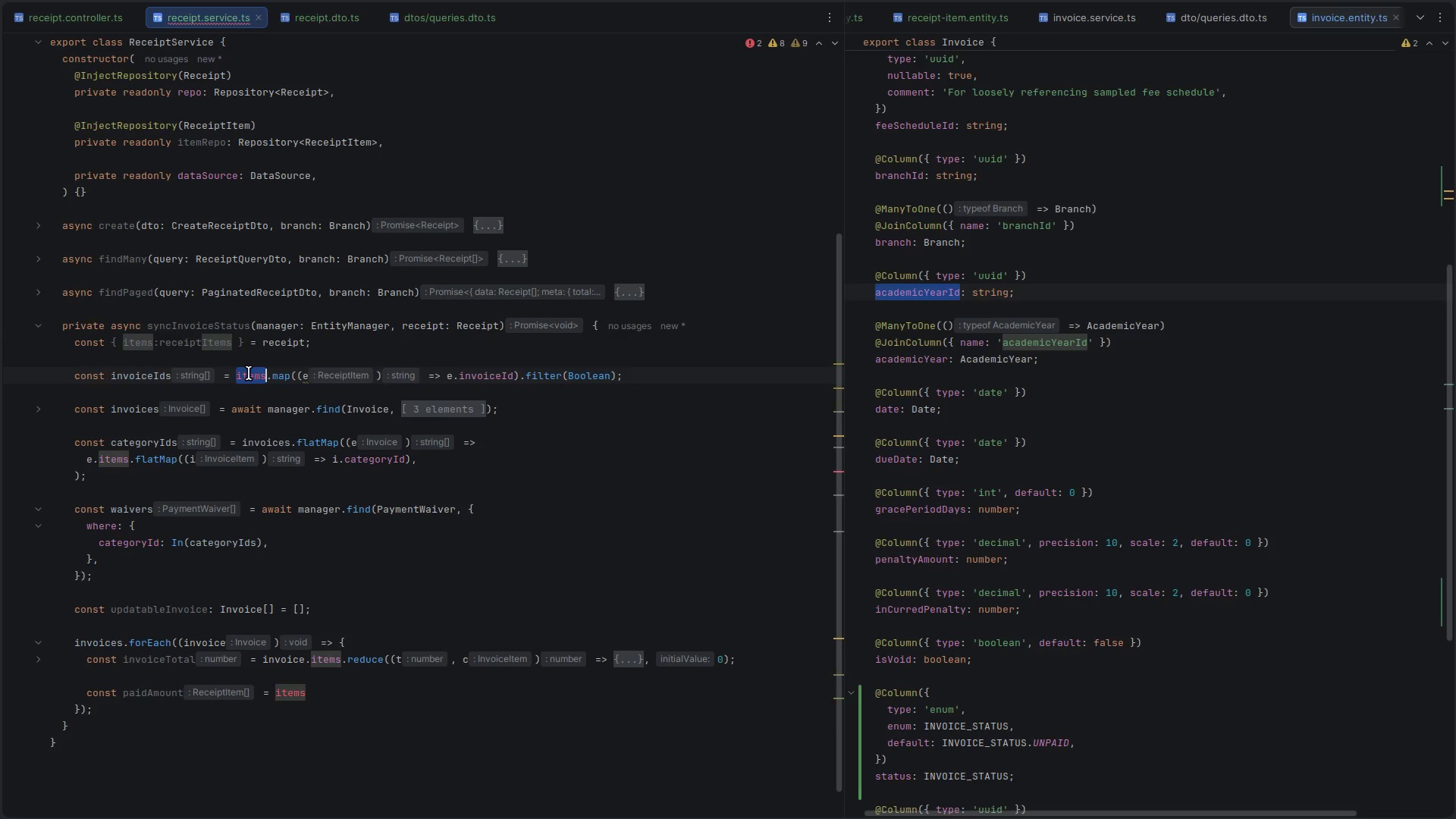 
triple_click([249, 373])
 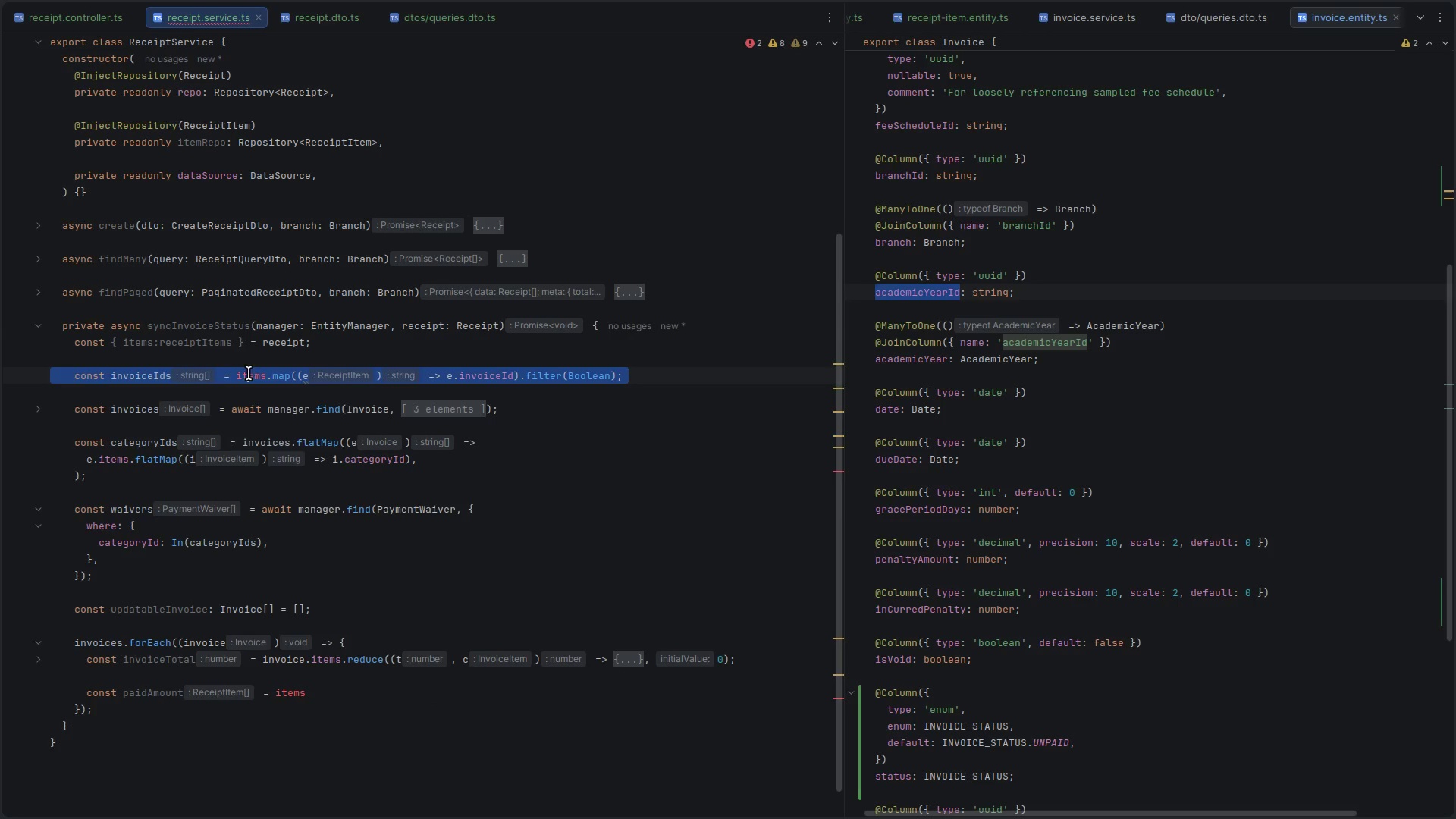 
key(Control+ControlLeft)
 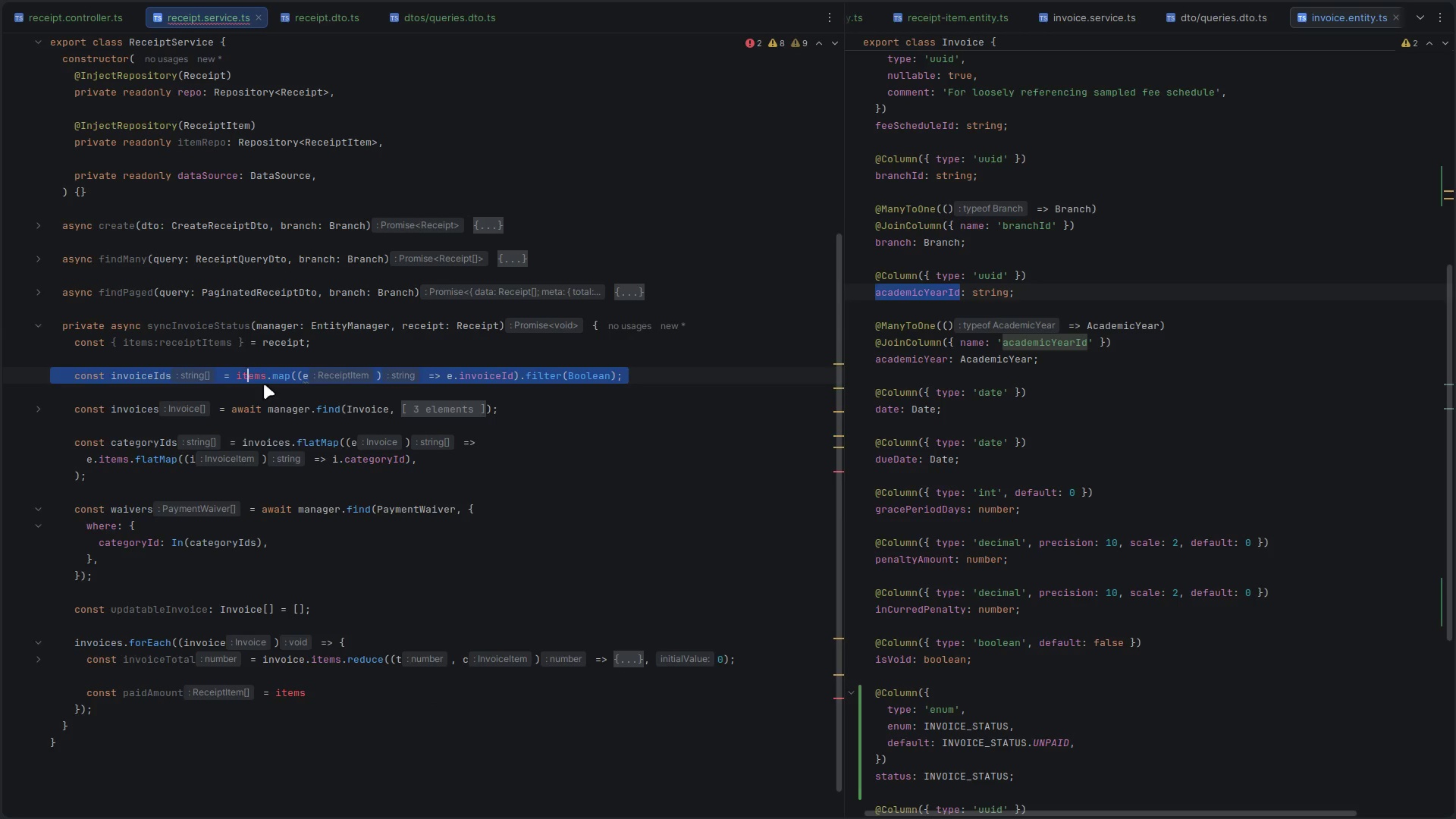 
key(Control+V)
 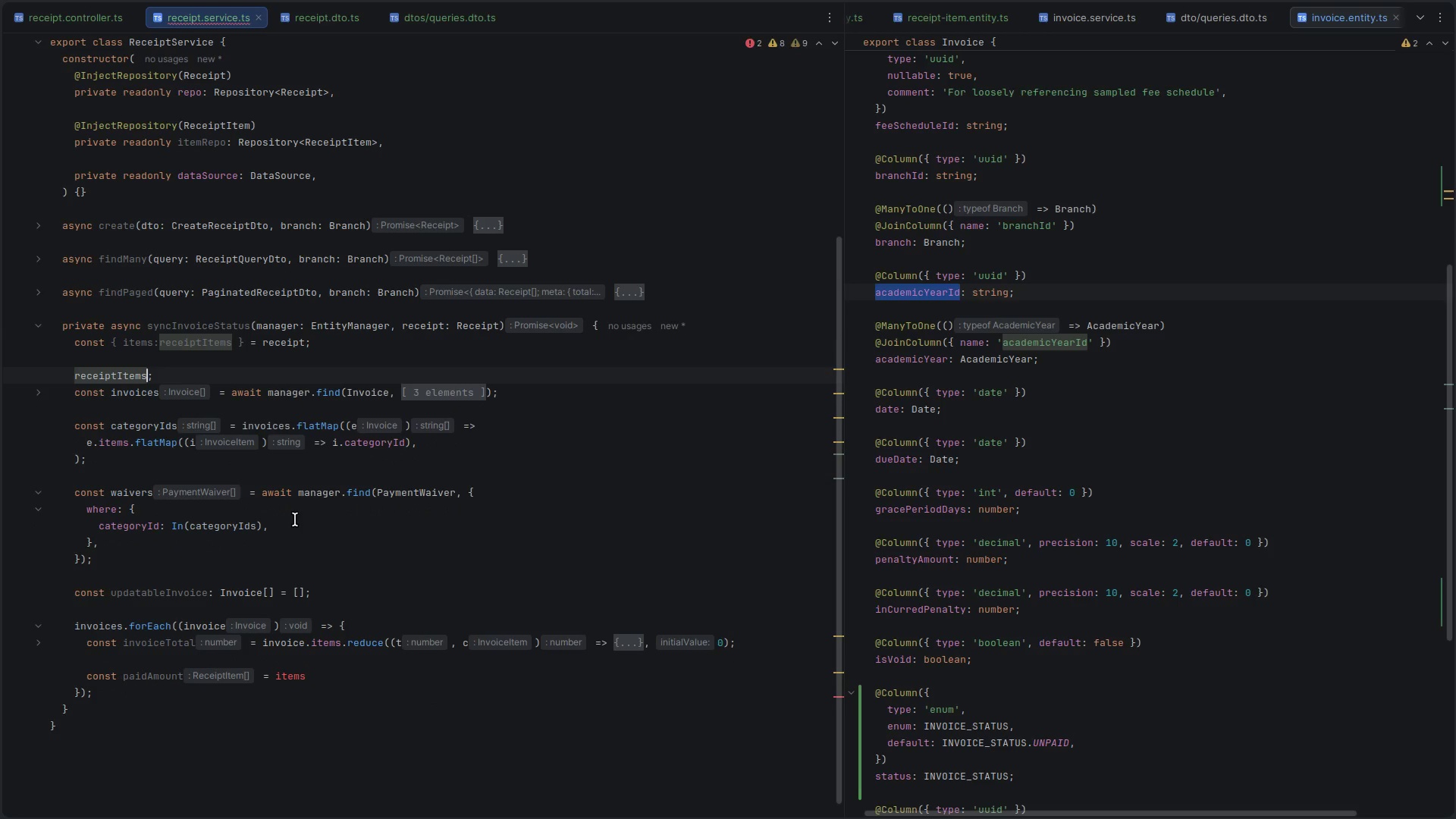 
key(Control+ControlLeft)
 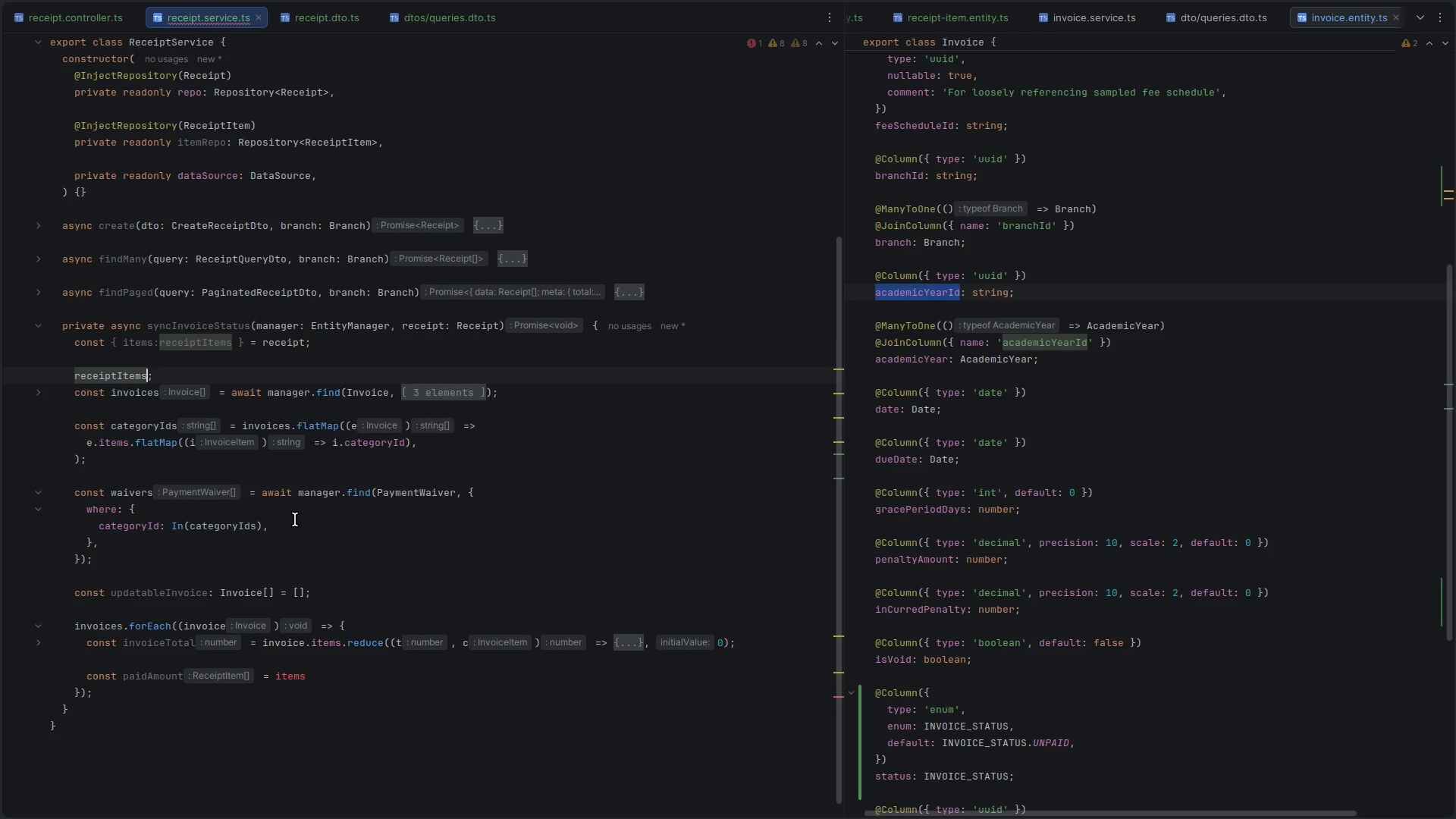 
key(Control+Z)
 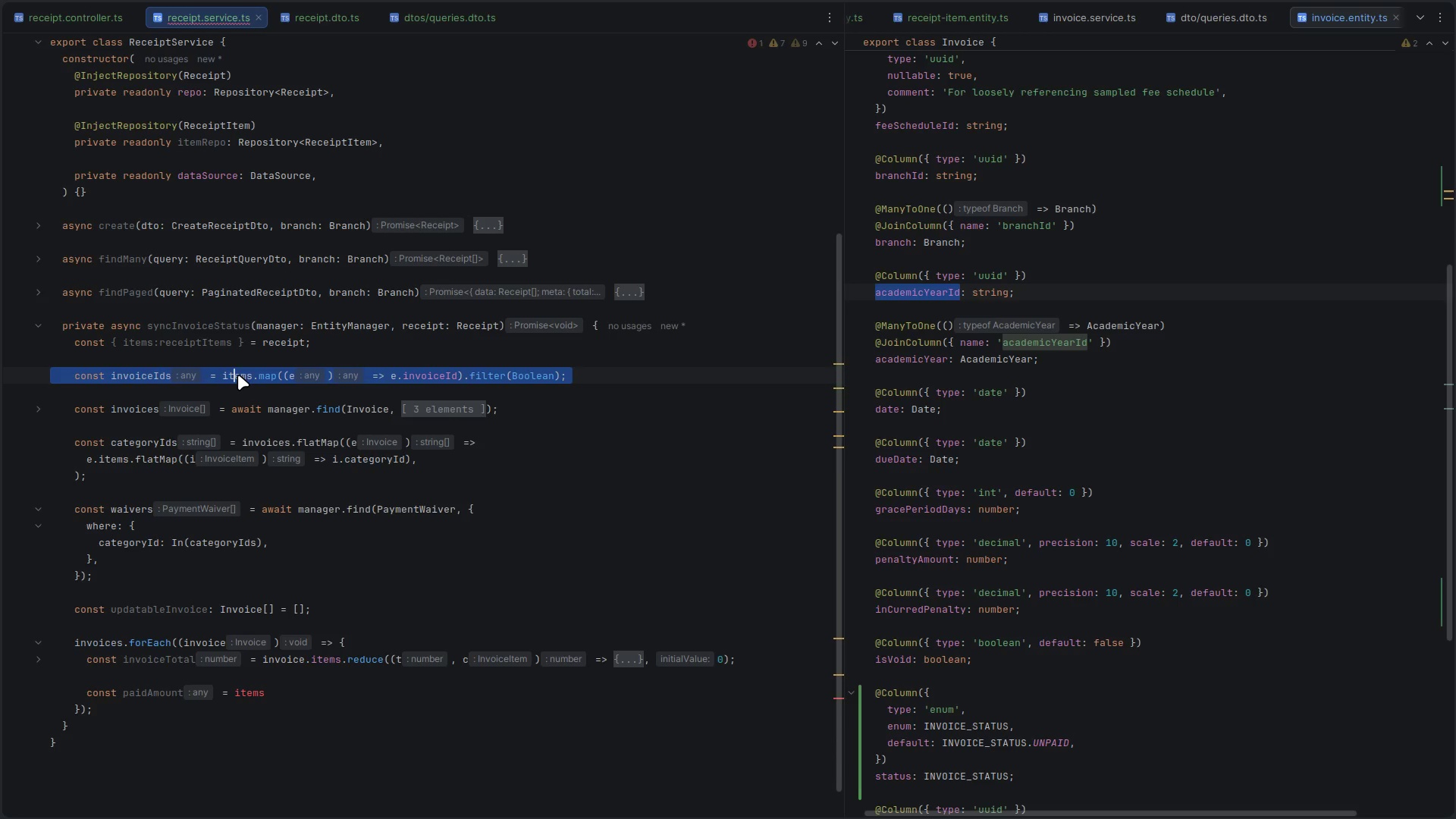 
double_click([238, 375])
 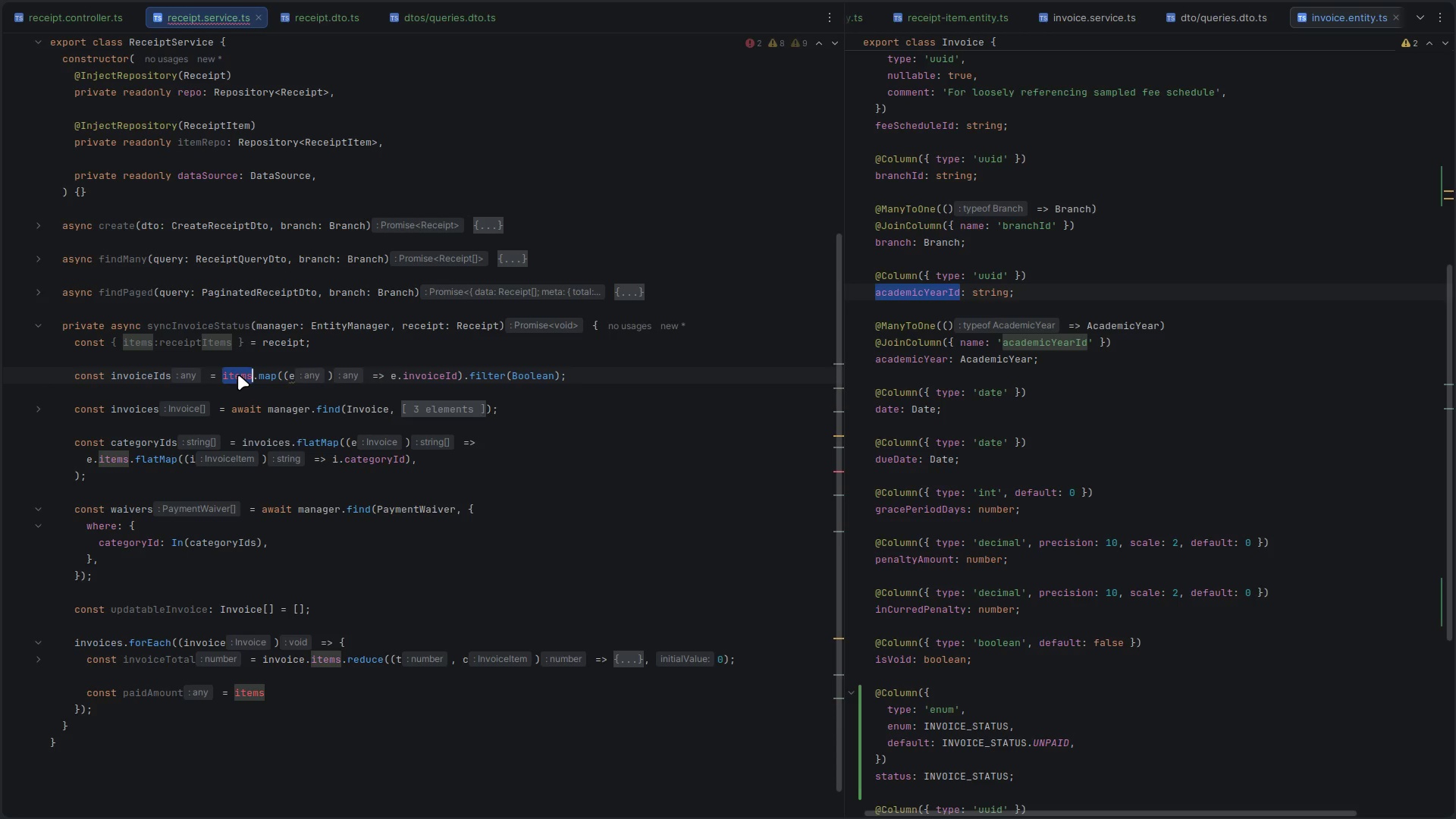 
key(Control+V)
 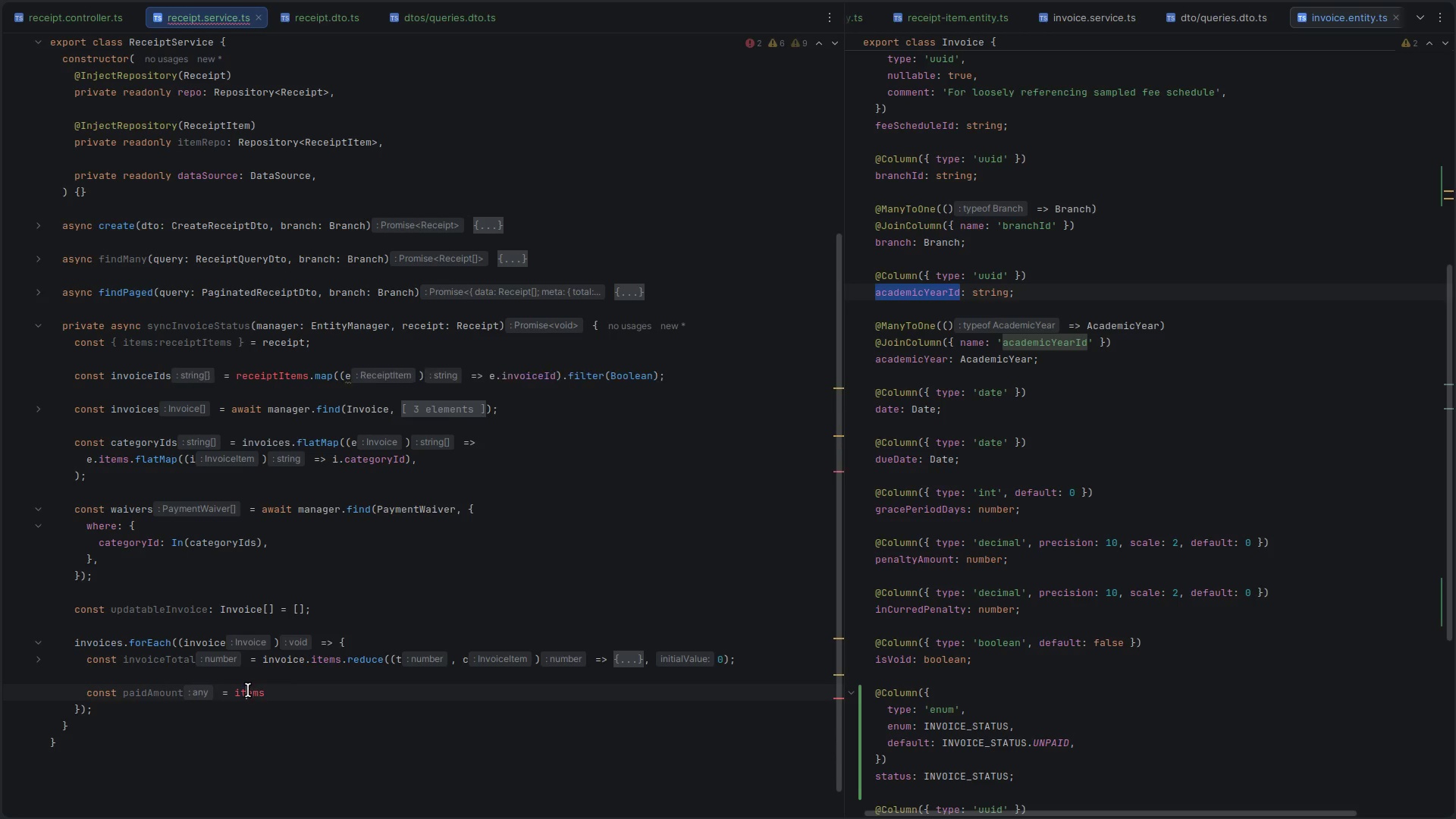 
key(Control+ControlLeft)
 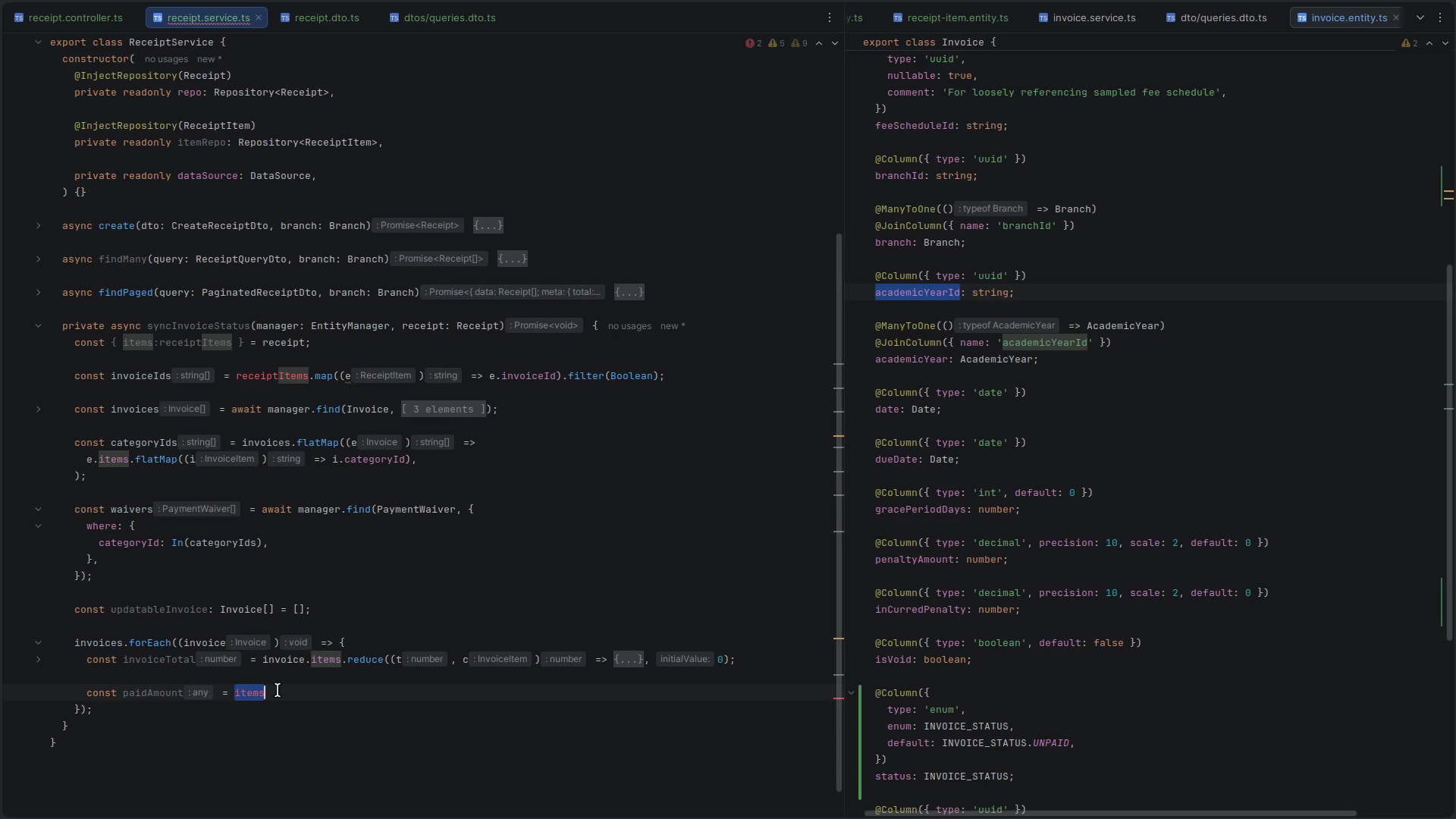 
key(Control+V)
 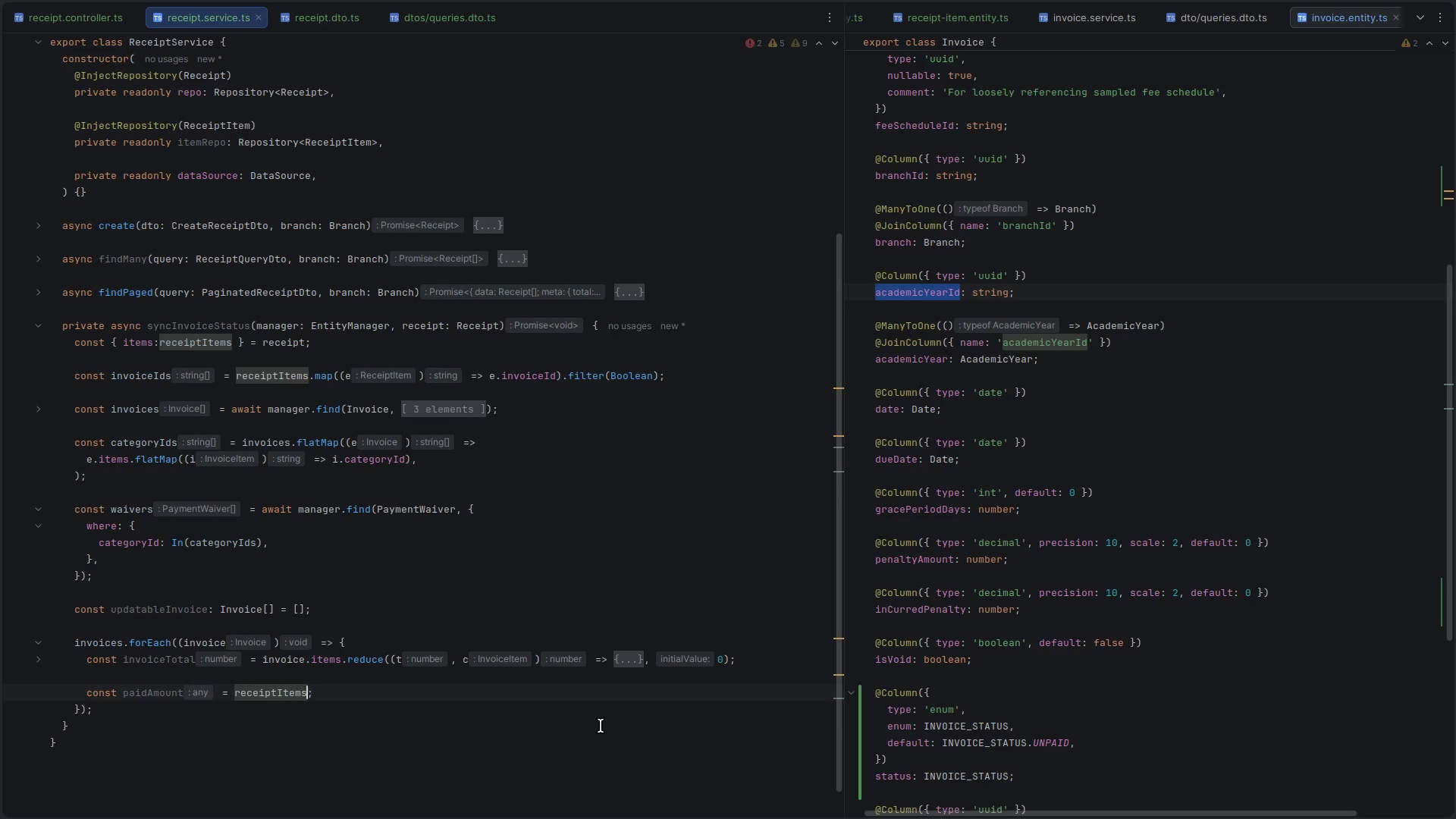 
type(.fin)
 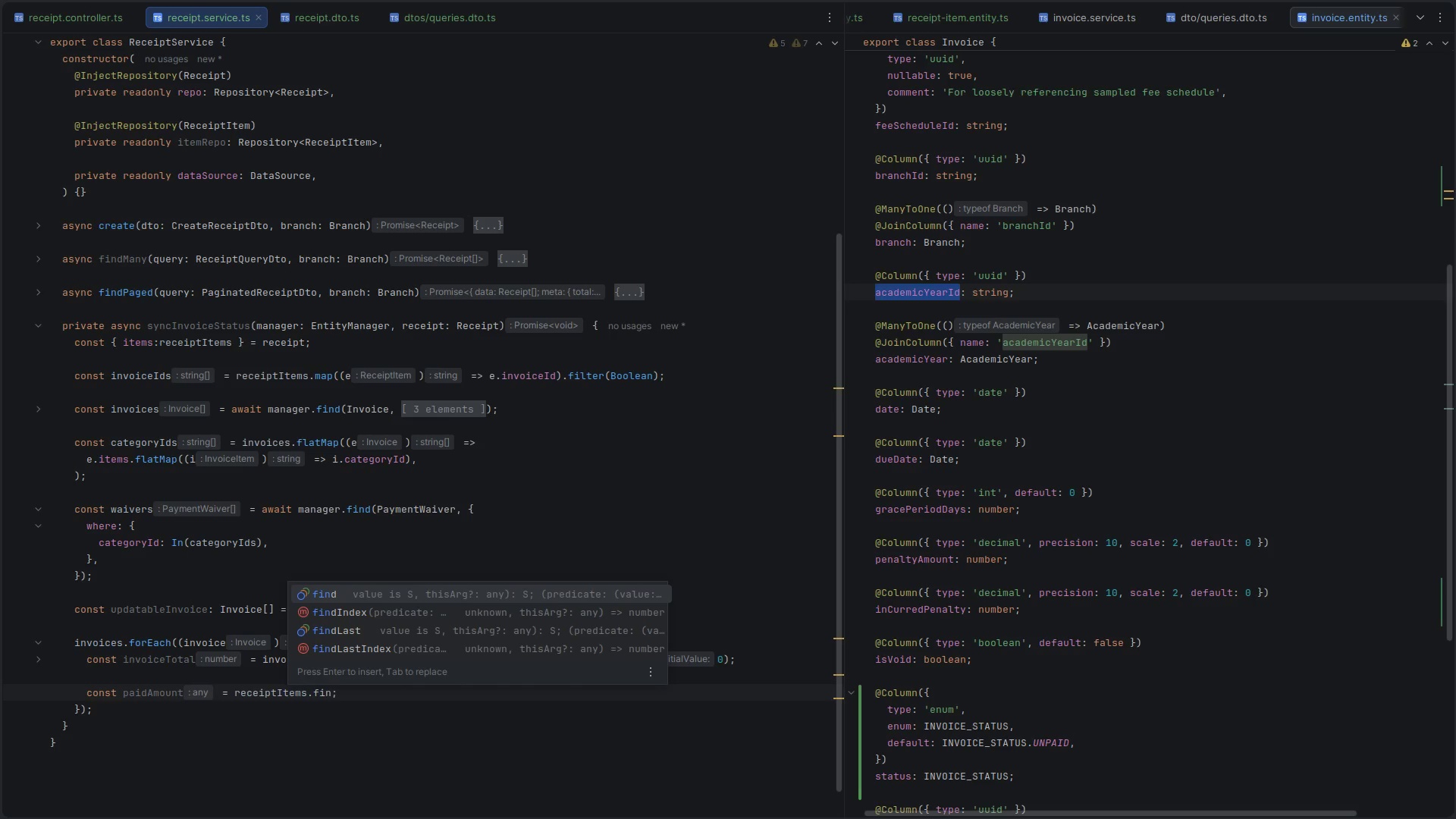 
key(Enter)
 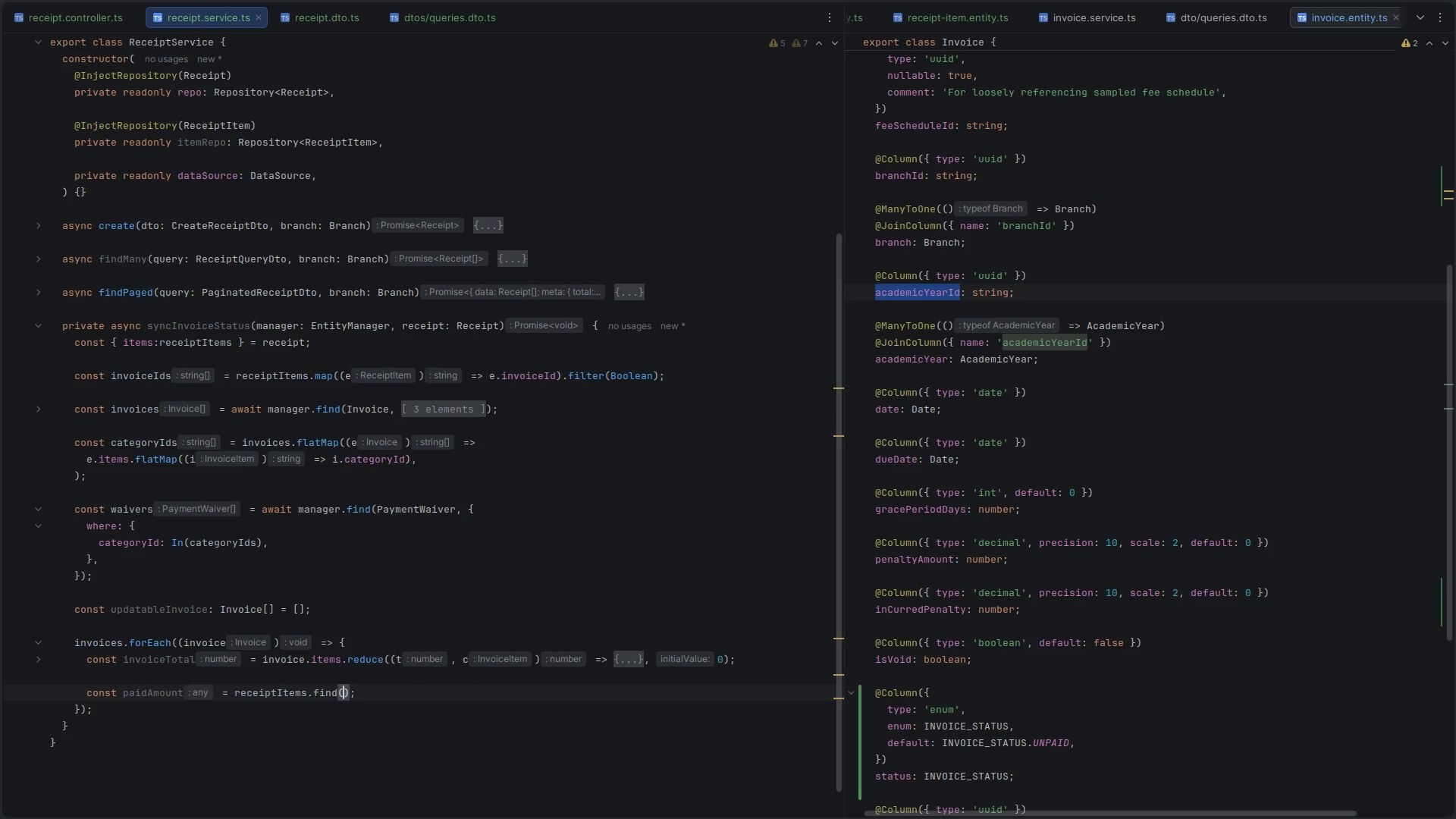 
type(e )
key(Backspace)
key(Backspace)
type(r = r.invo)
 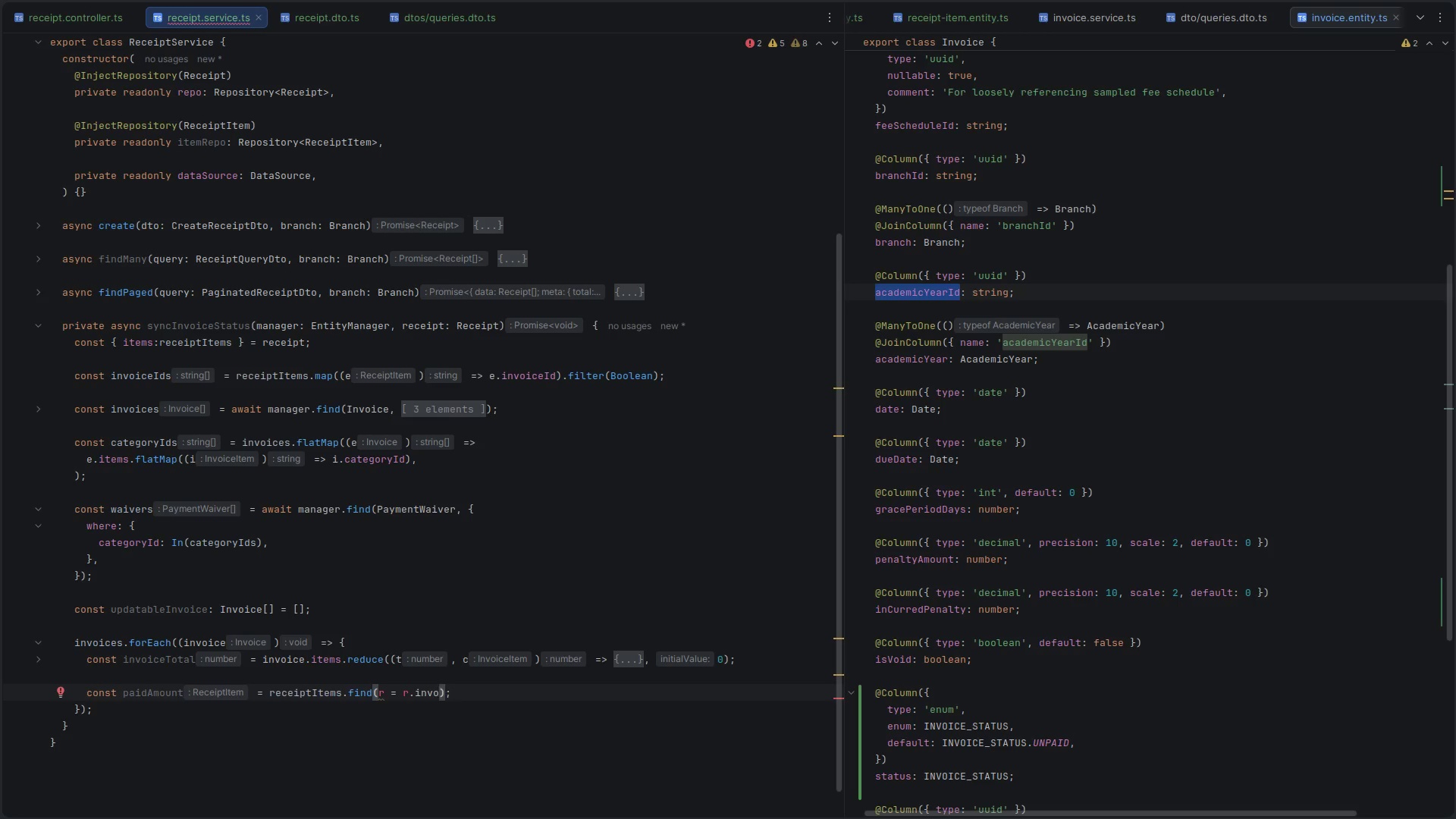 
hold_key(key=Backspace, duration=0.7)
 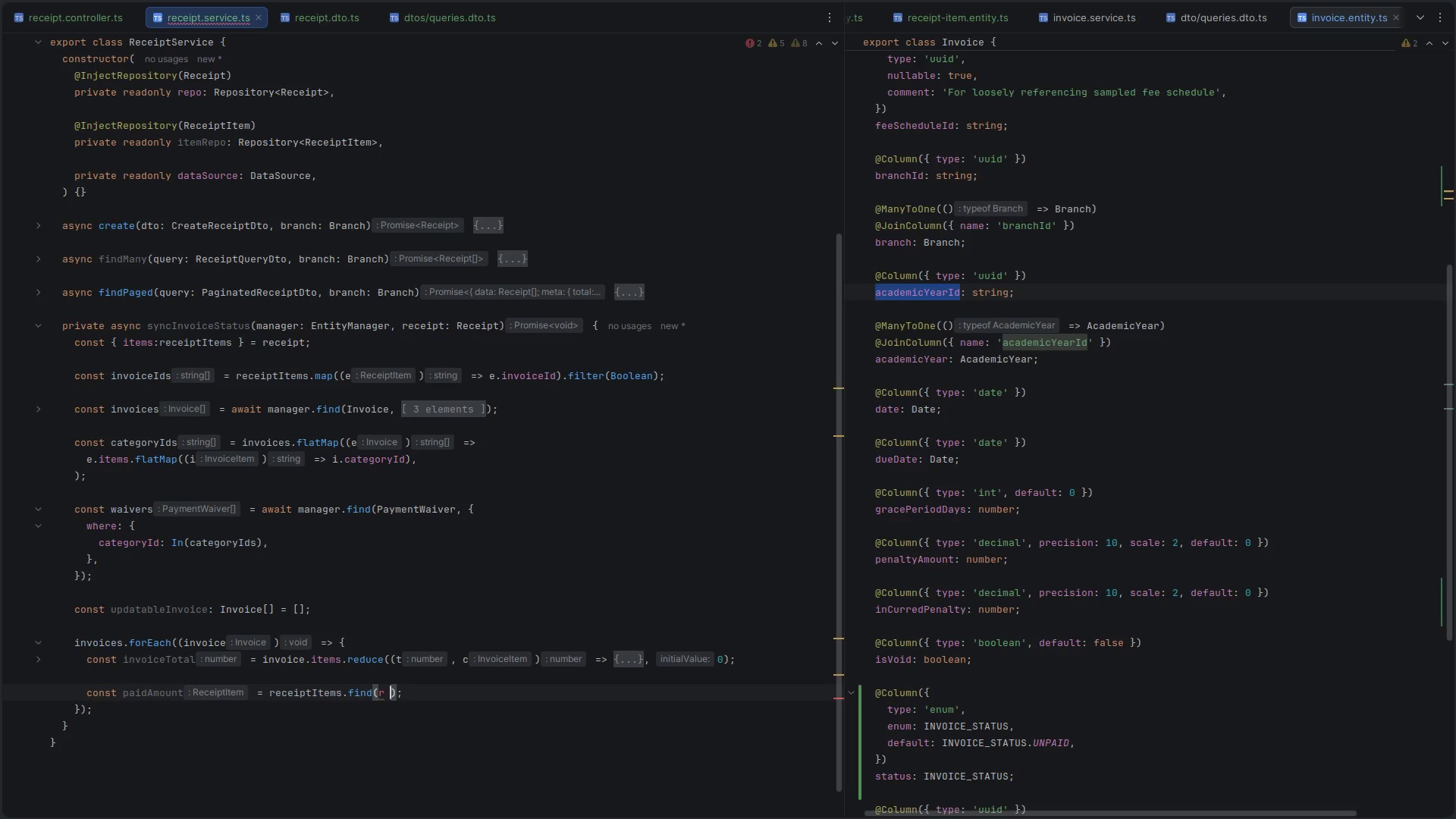 
type(-)
key(Backspace)
type(=> r.invoi)
 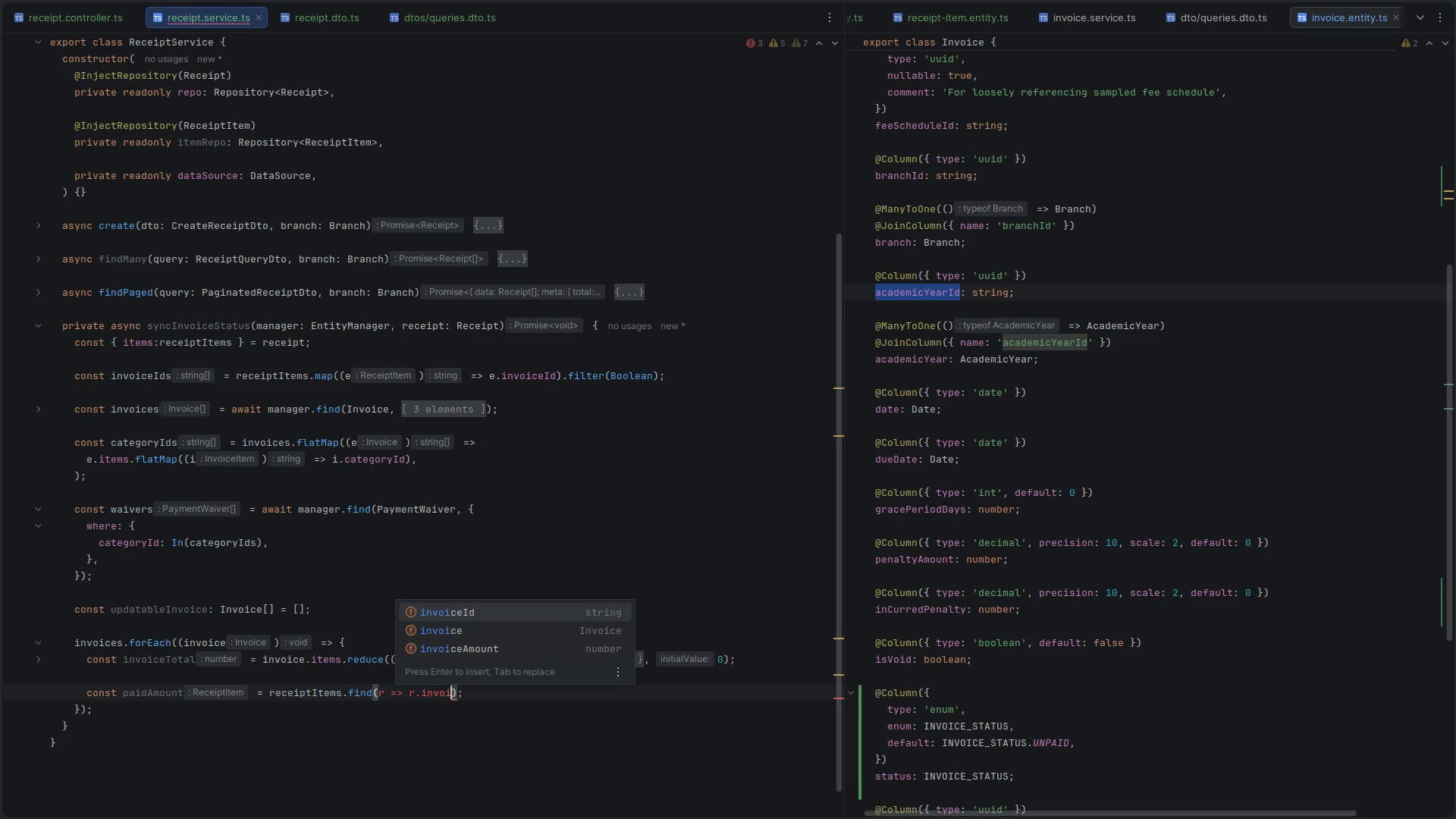 
key(Enter)
 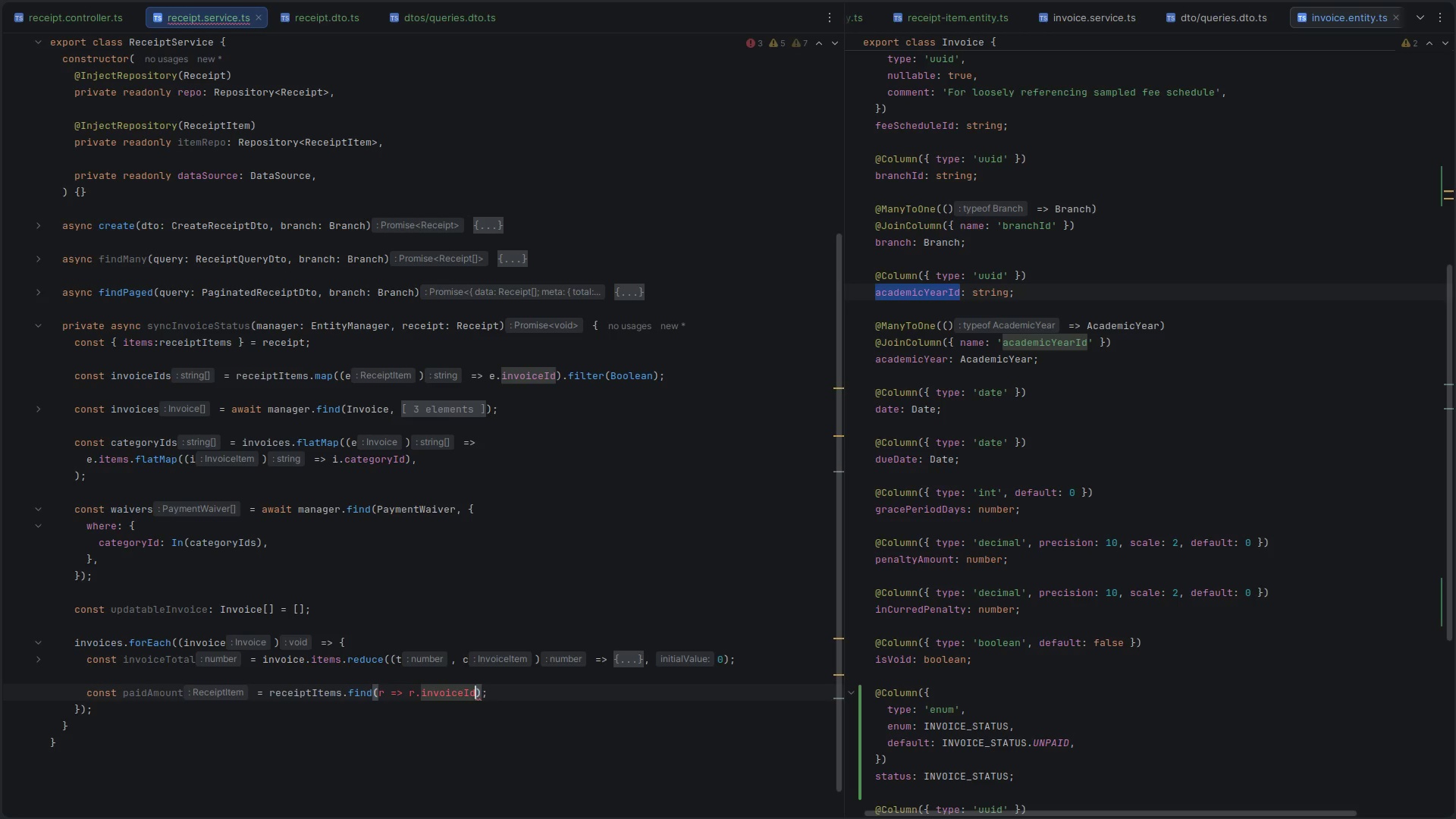 
key(Space)
 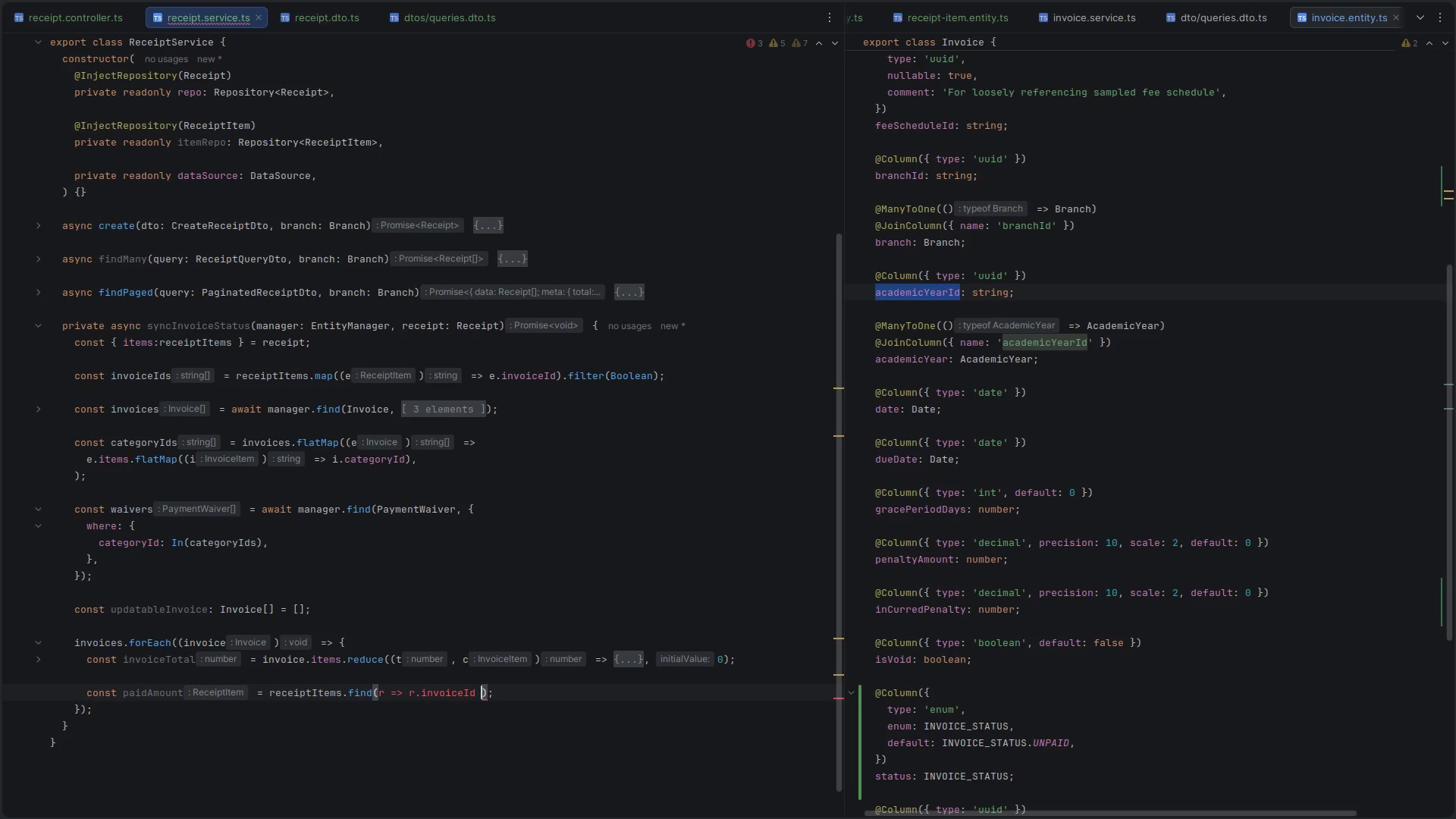 
key(Equal)
 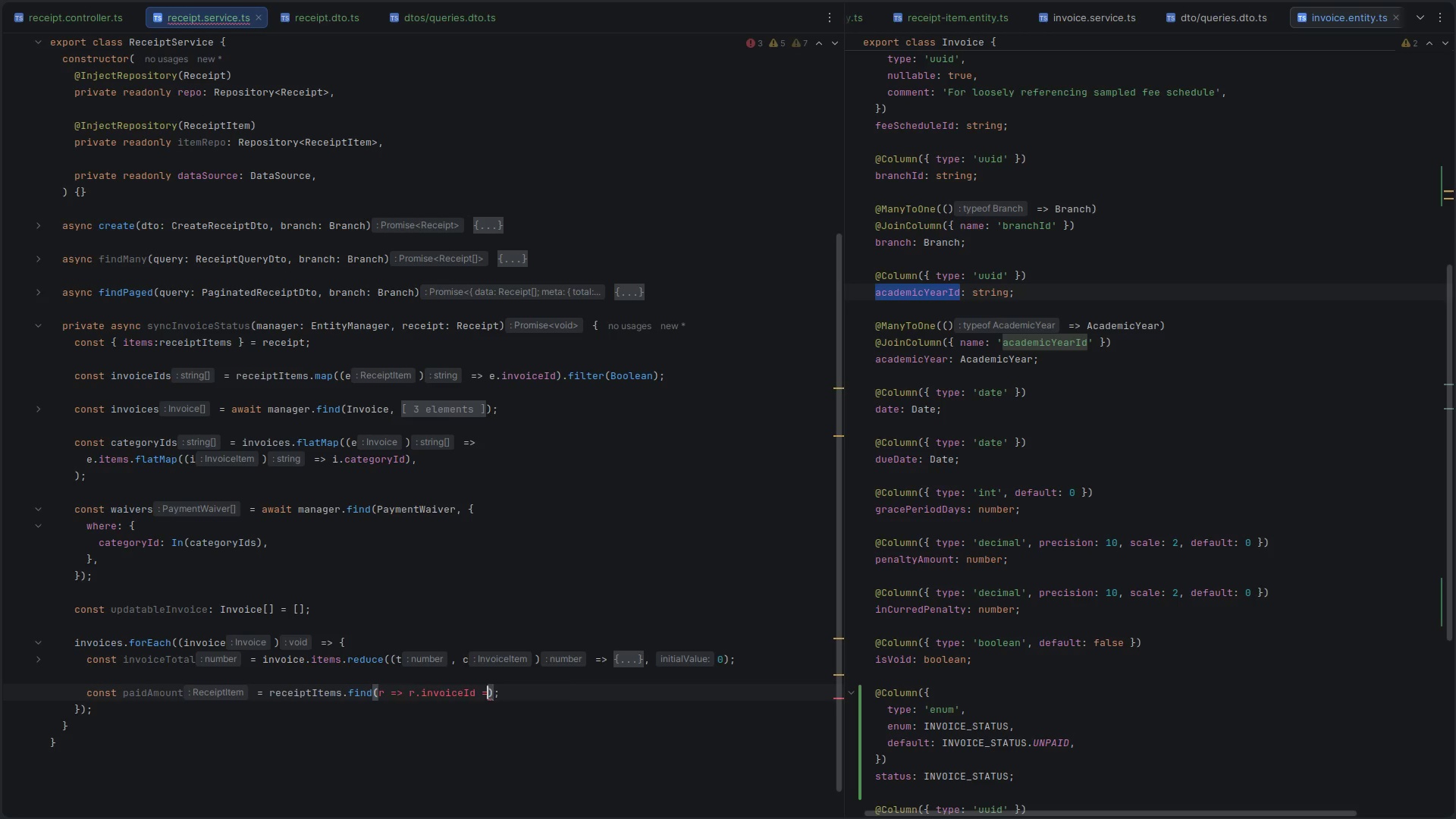 
key(Equal)
 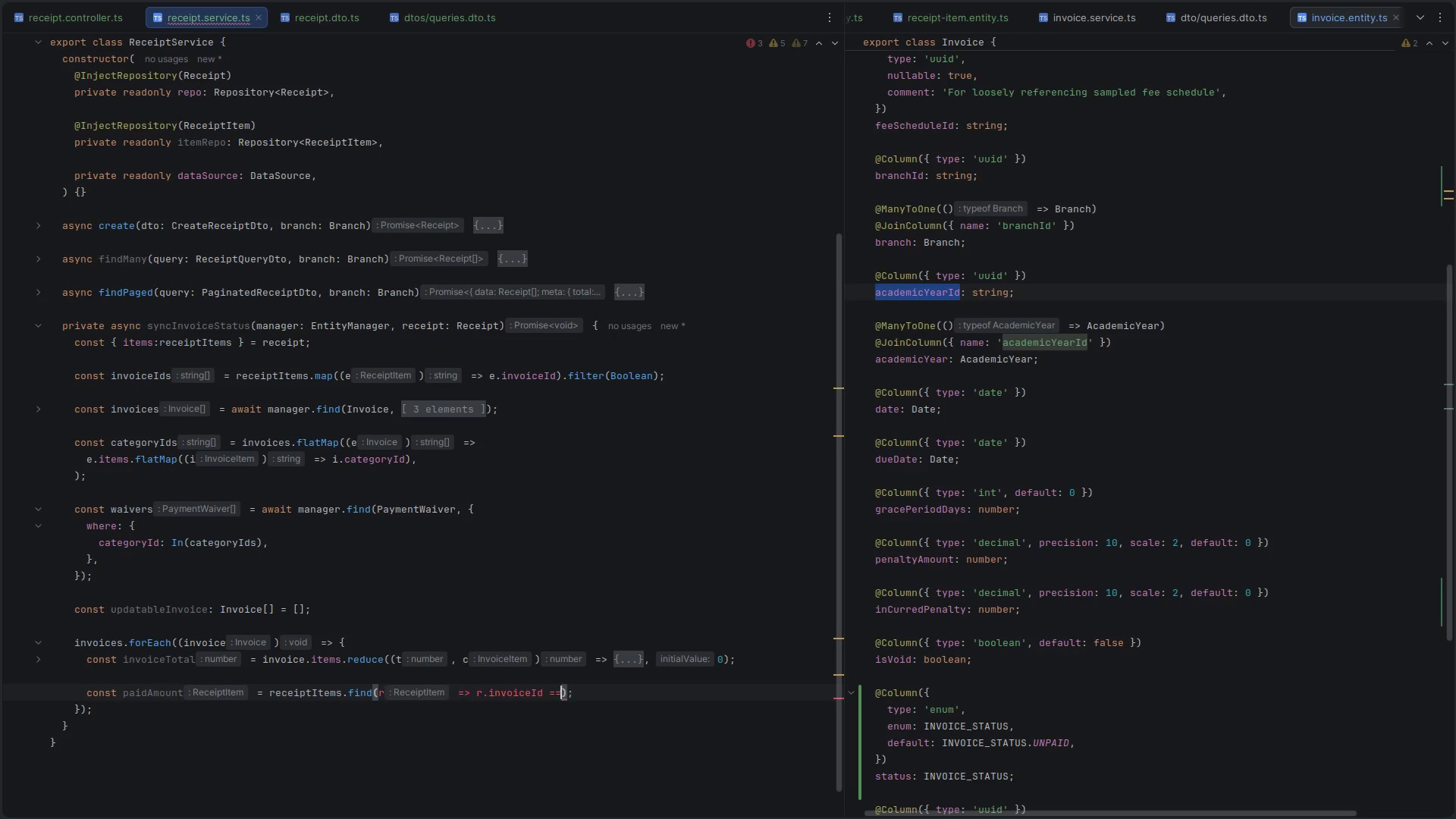 
key(Equal)
 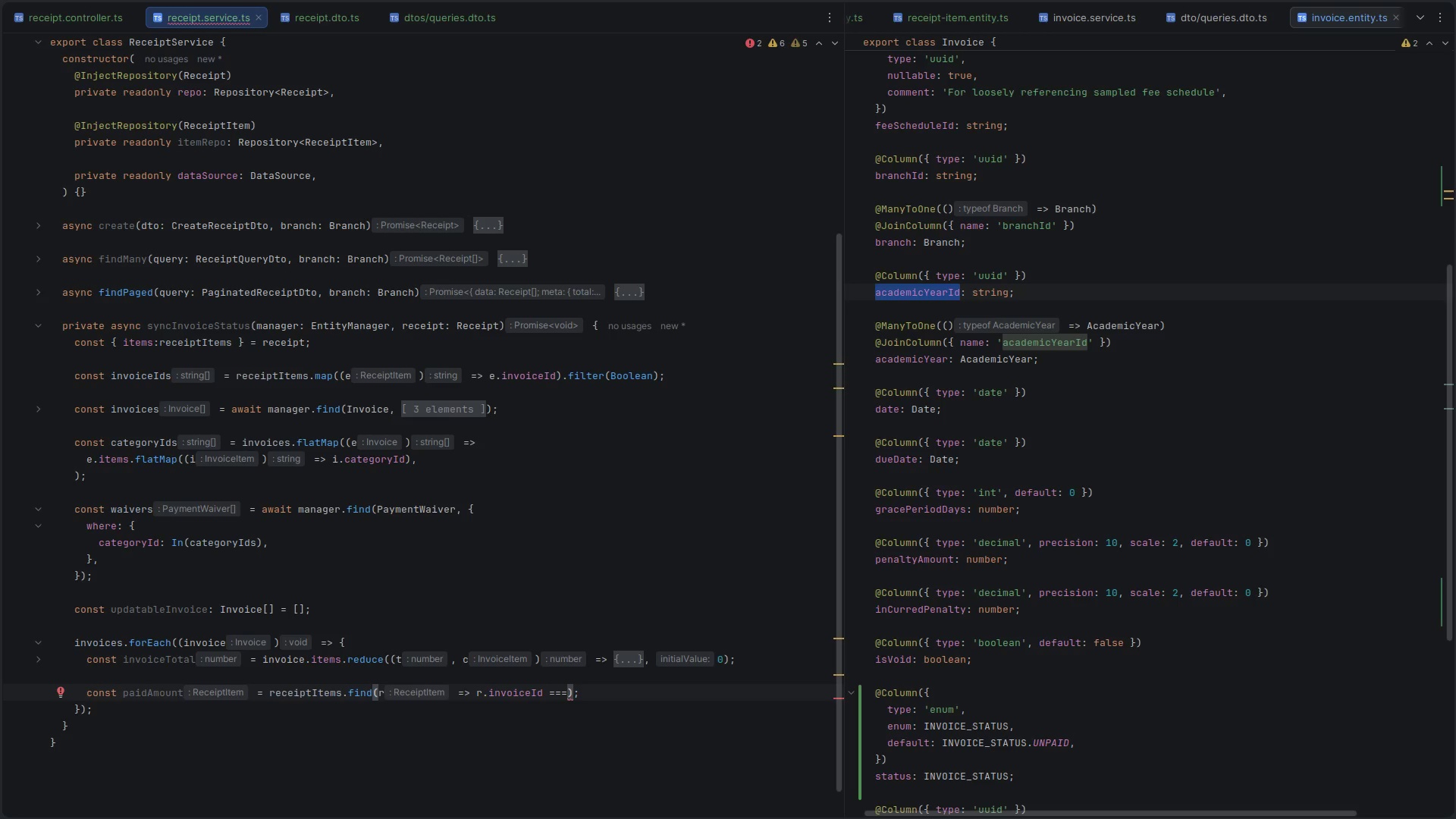 
wait(5.36)
 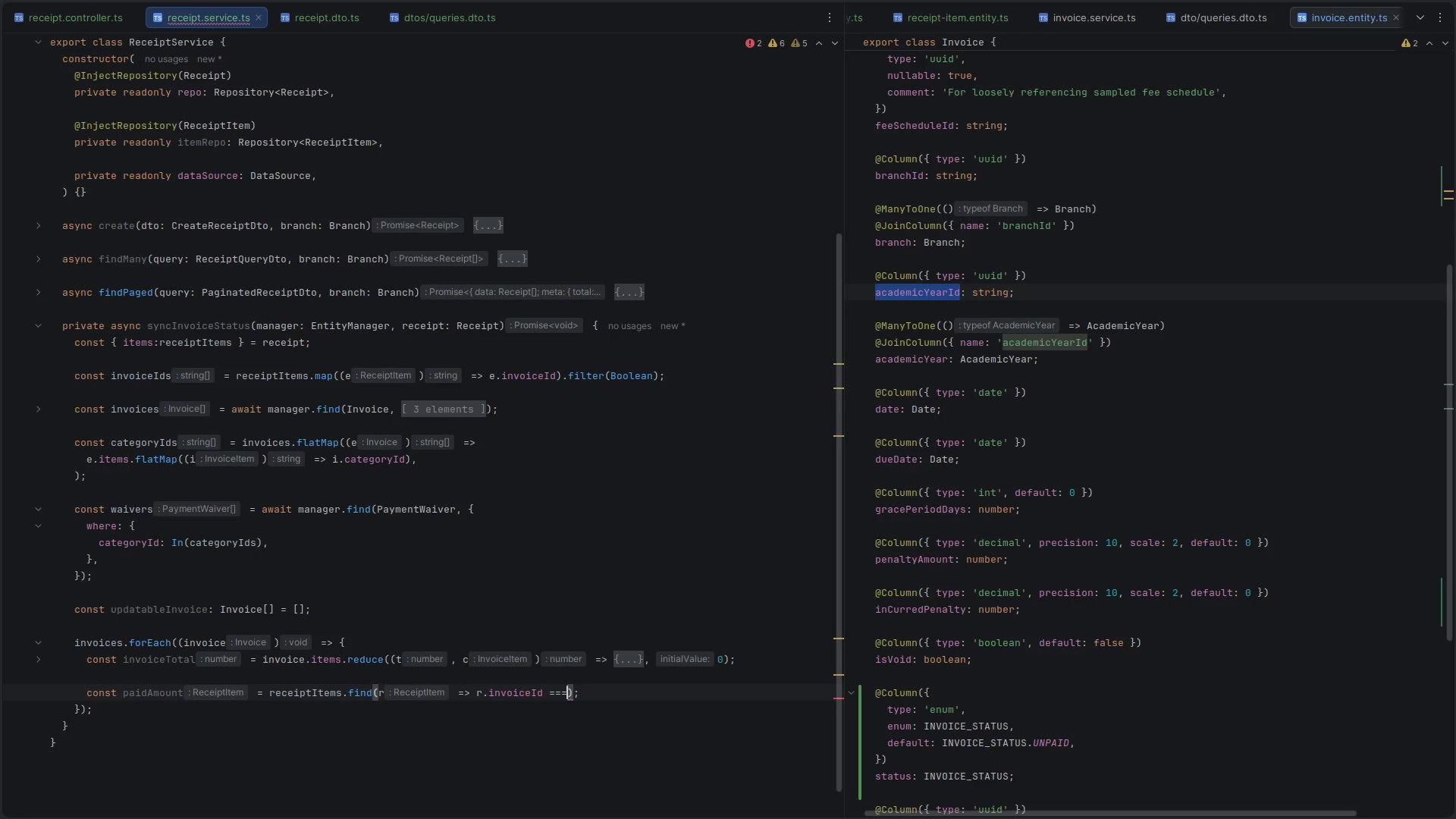 
type(invoice.id)
 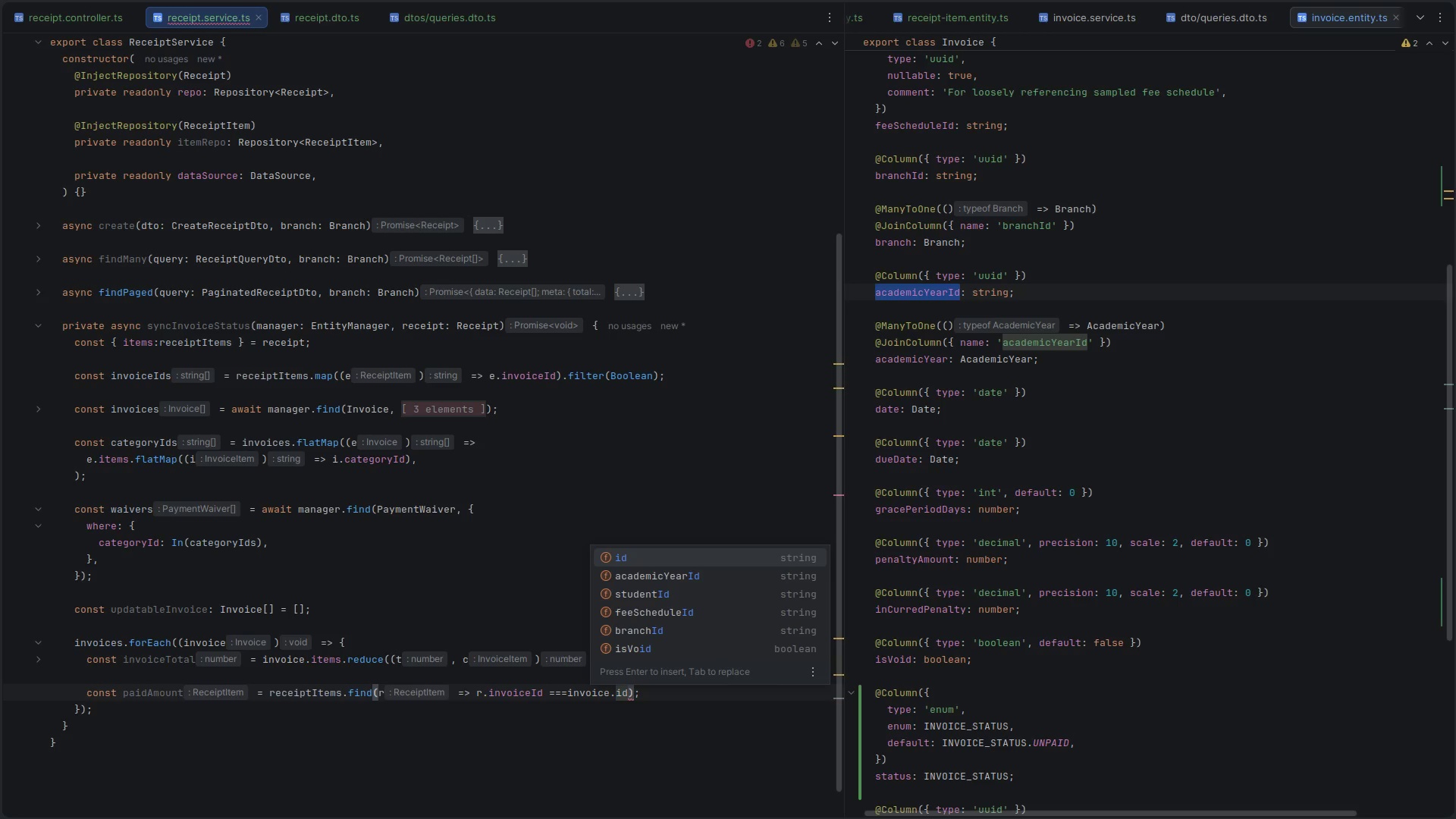 
key(ArrowRight)
 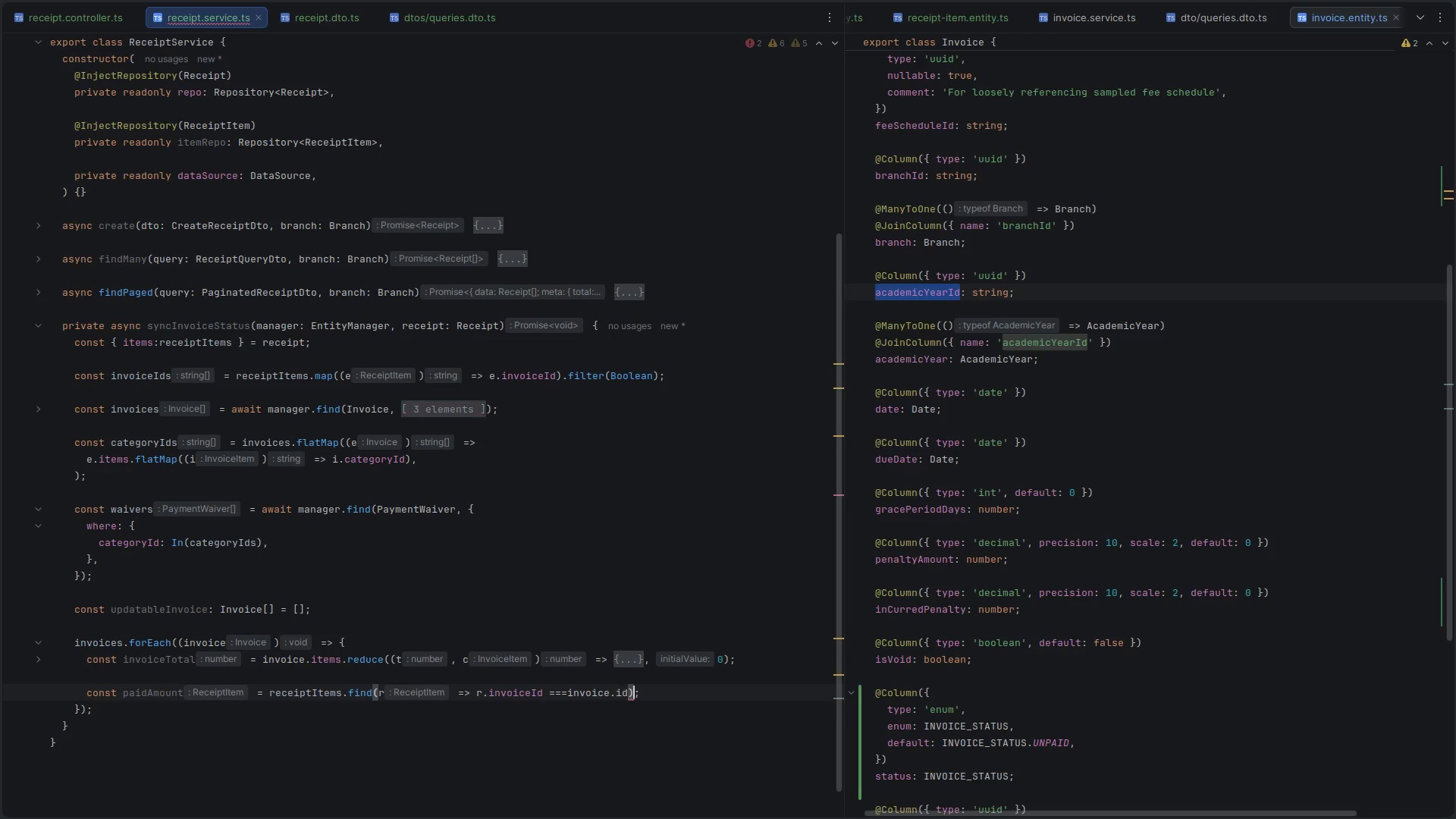 
key(ArrowRight)
 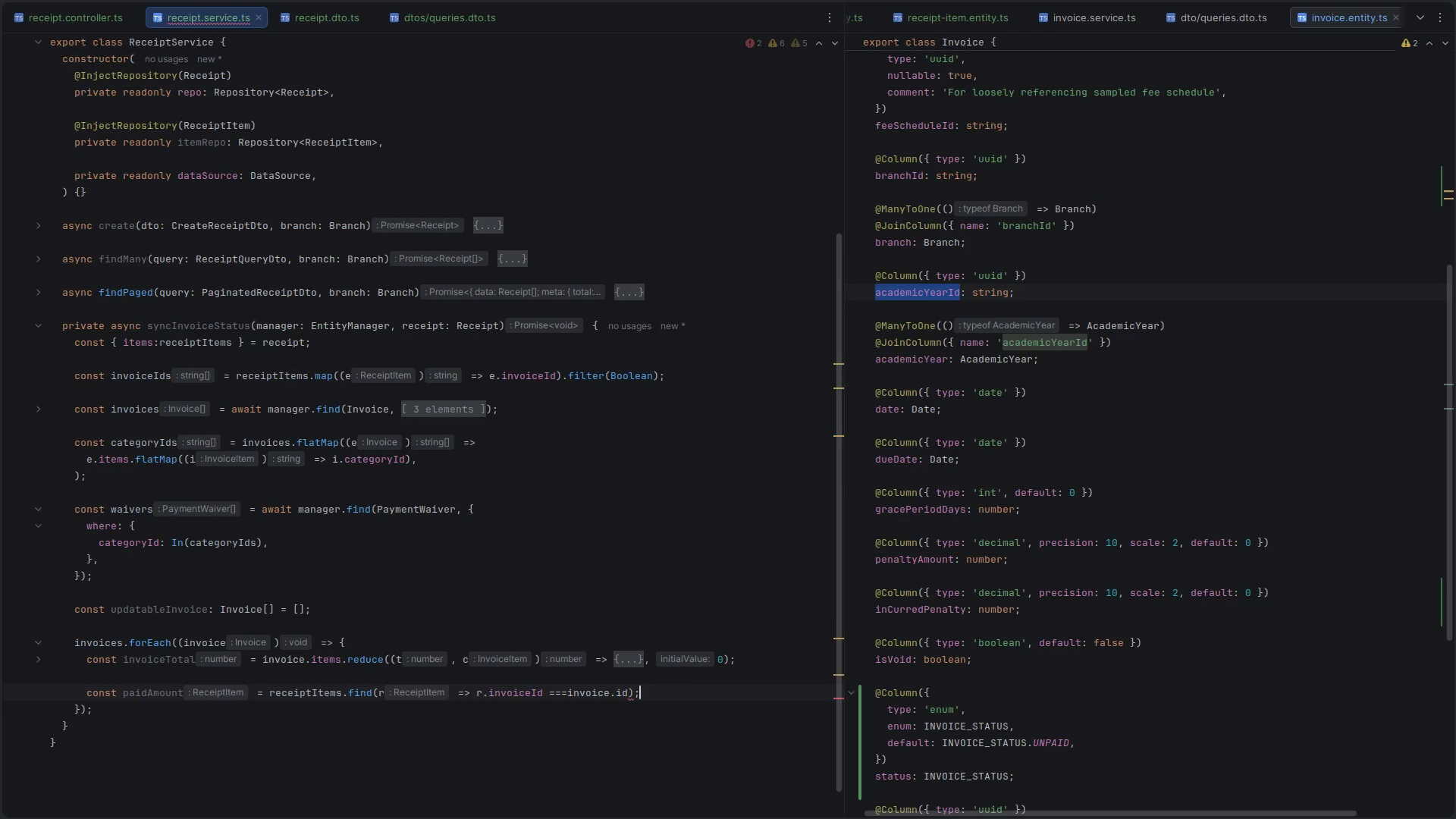 
key(Enter)
 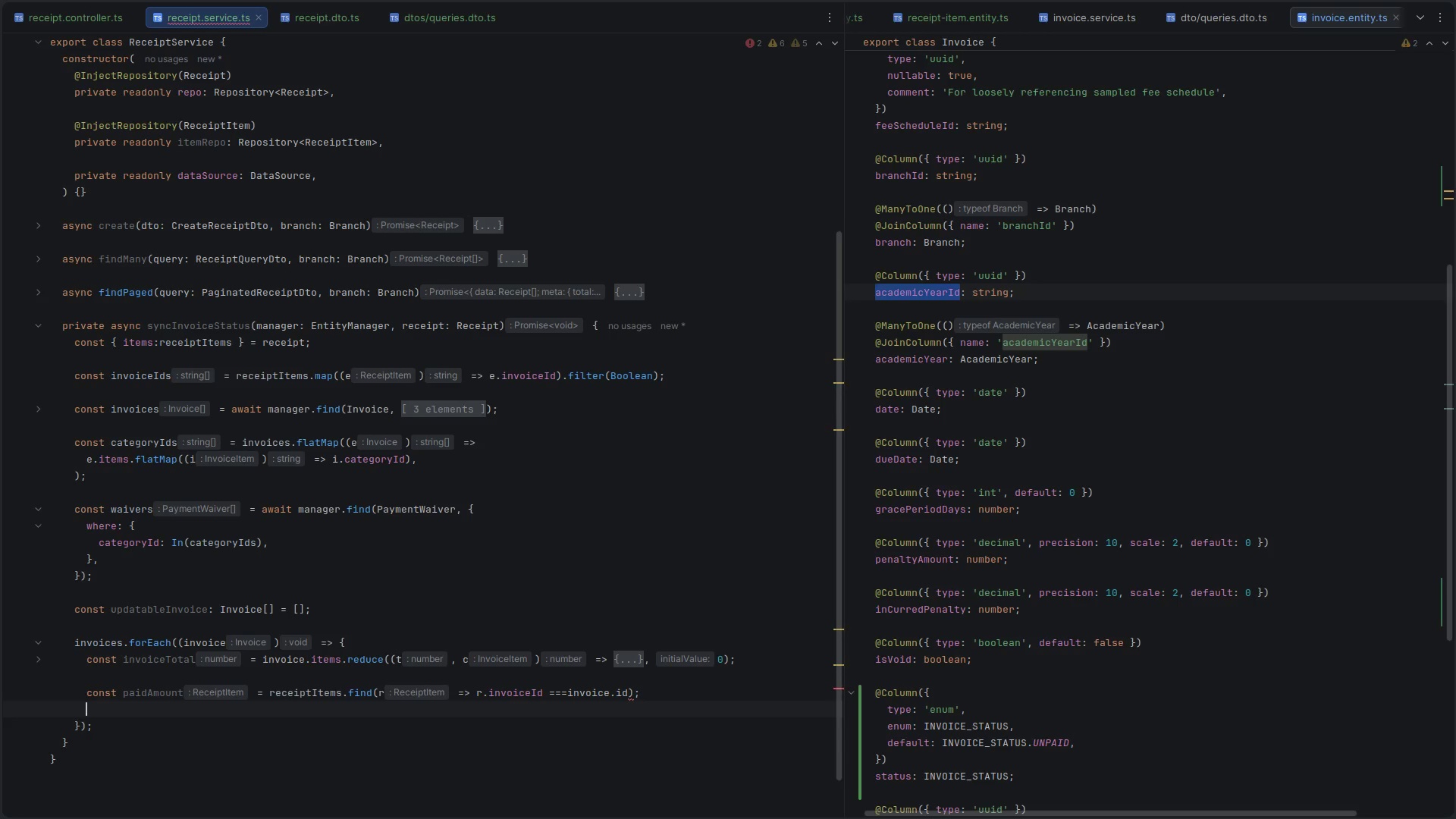 
key(Enter)
 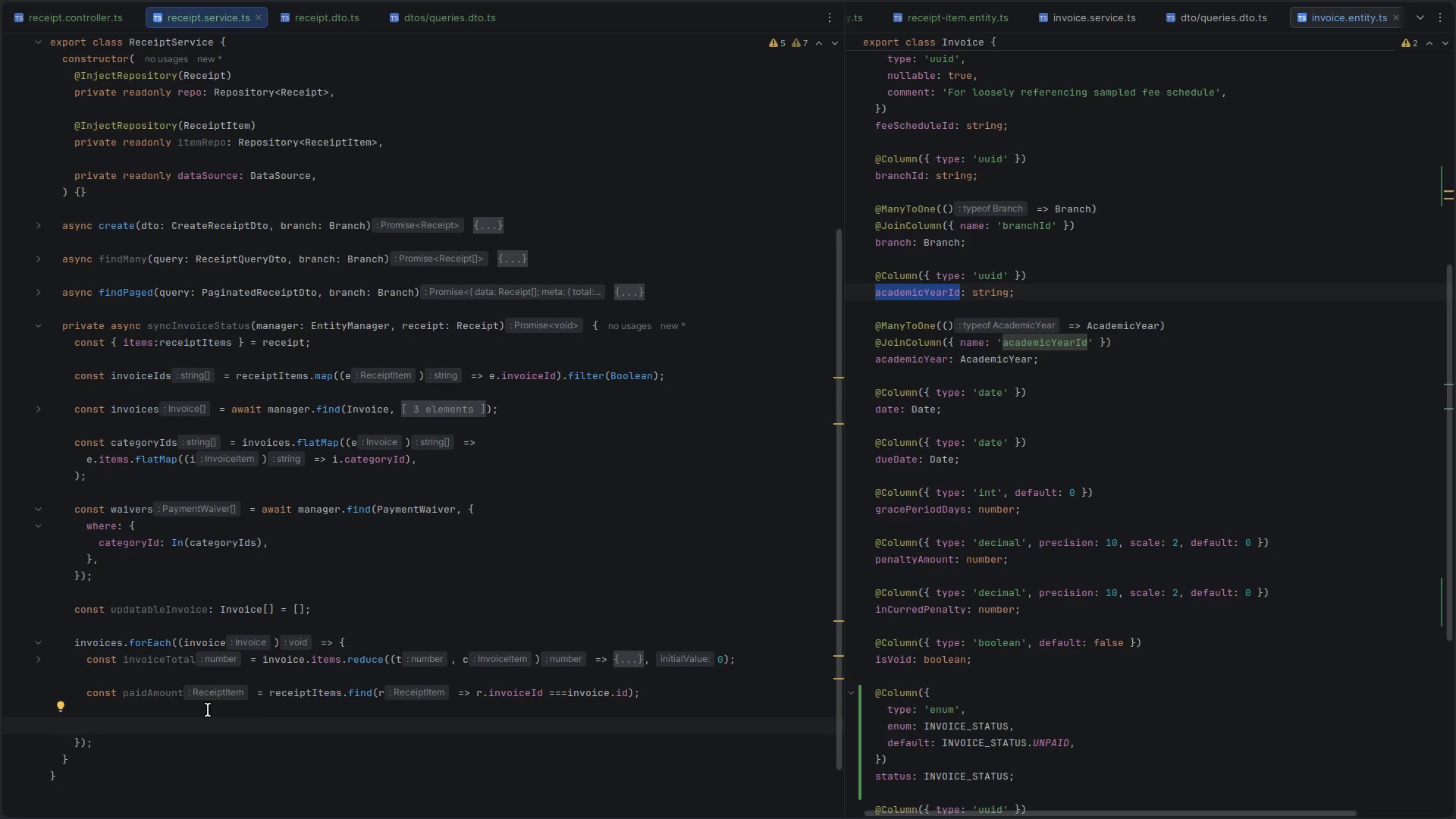 
double_click([158, 688])
 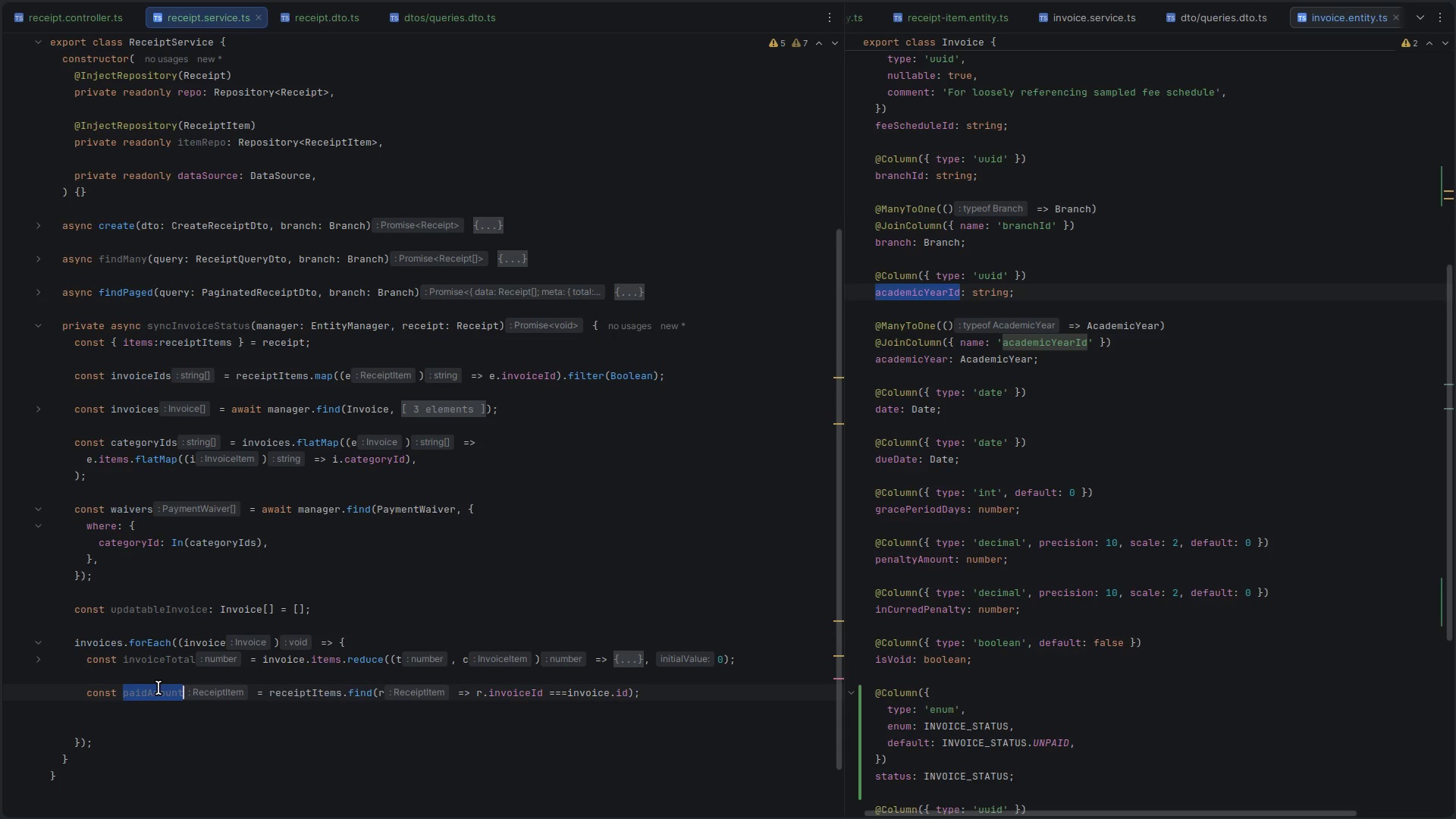 
key(Control+ControlLeft)
 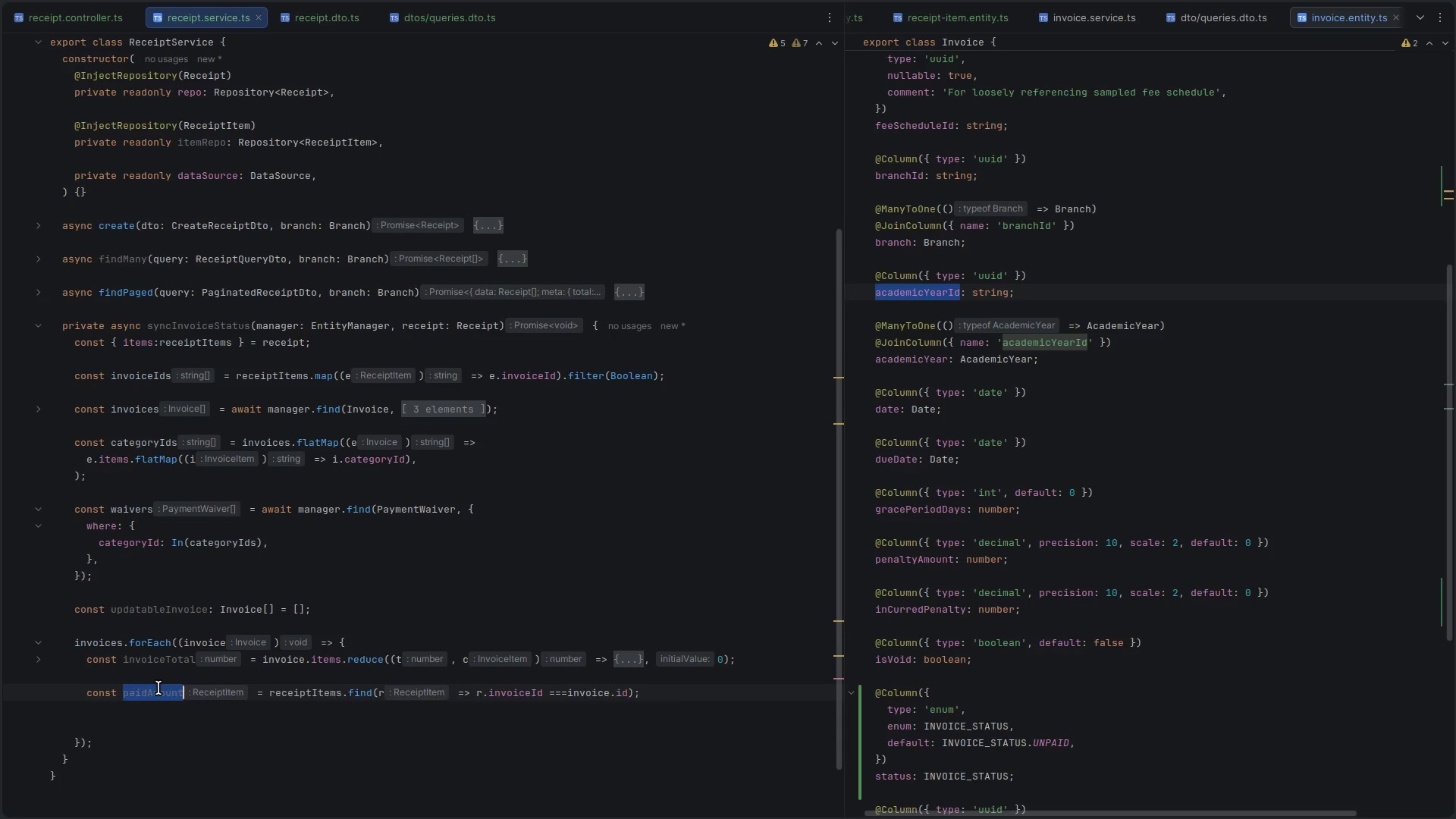 
key(Control+X)
 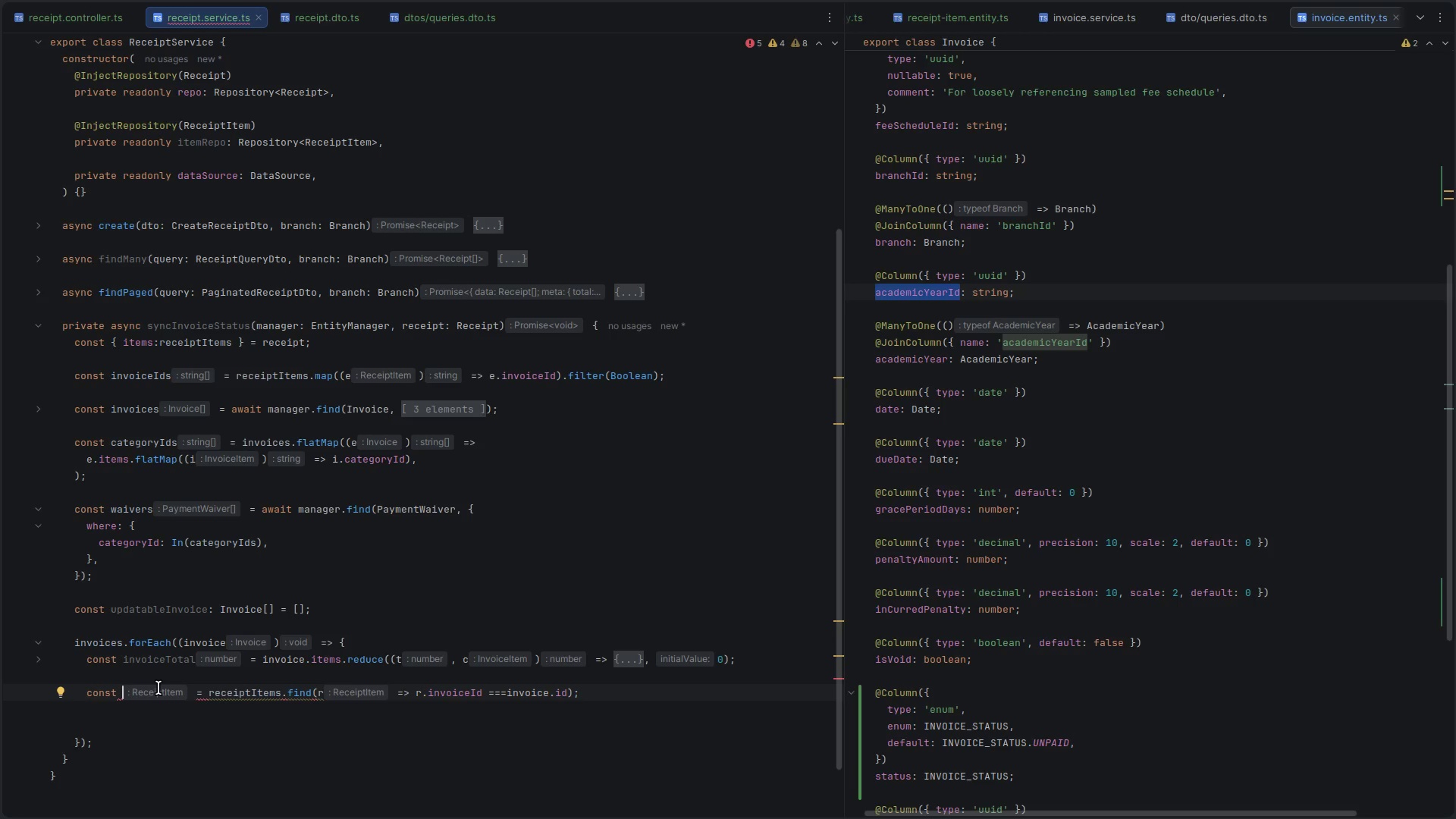 
type(receipt)
 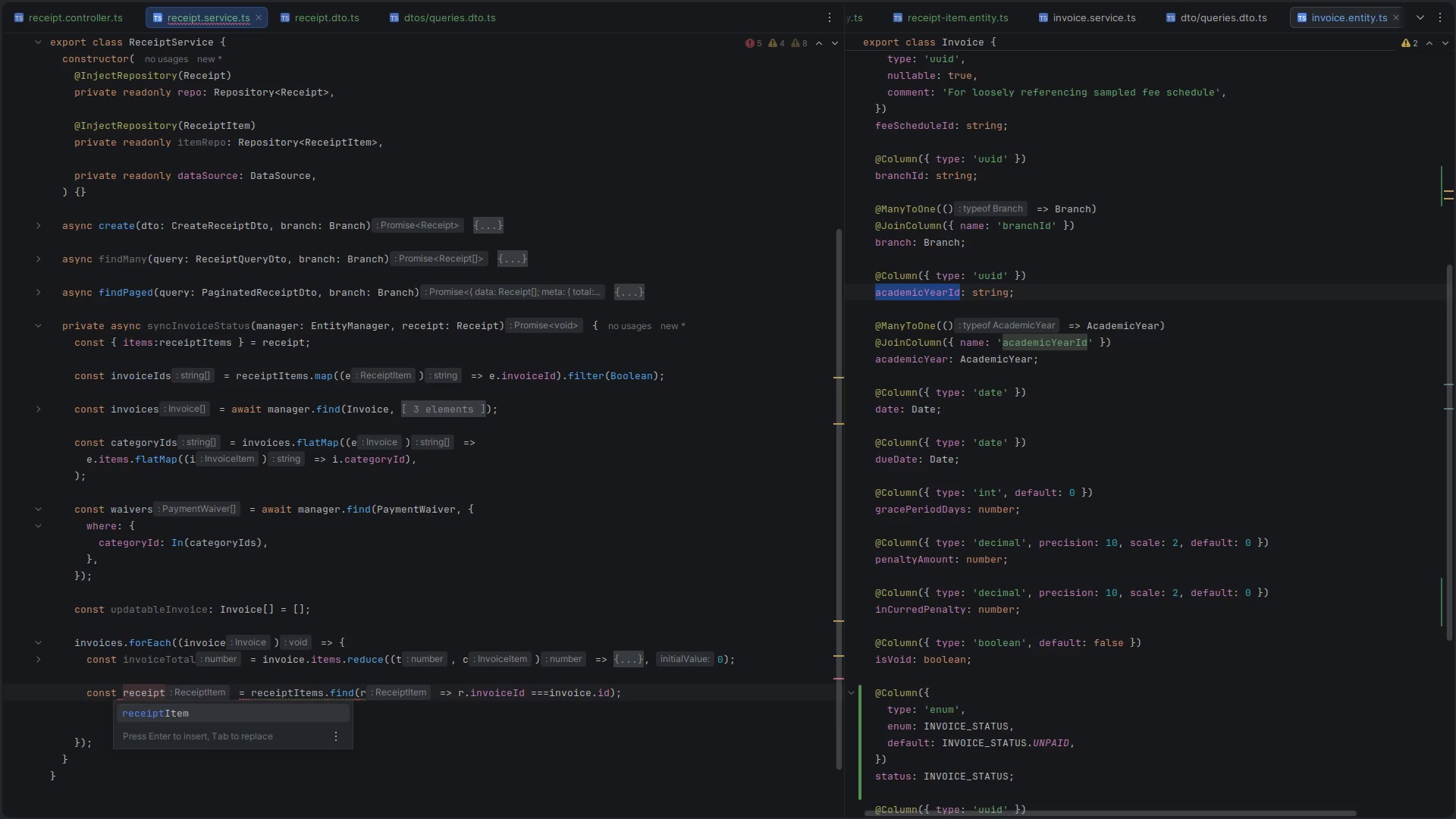 
key(Escape)
 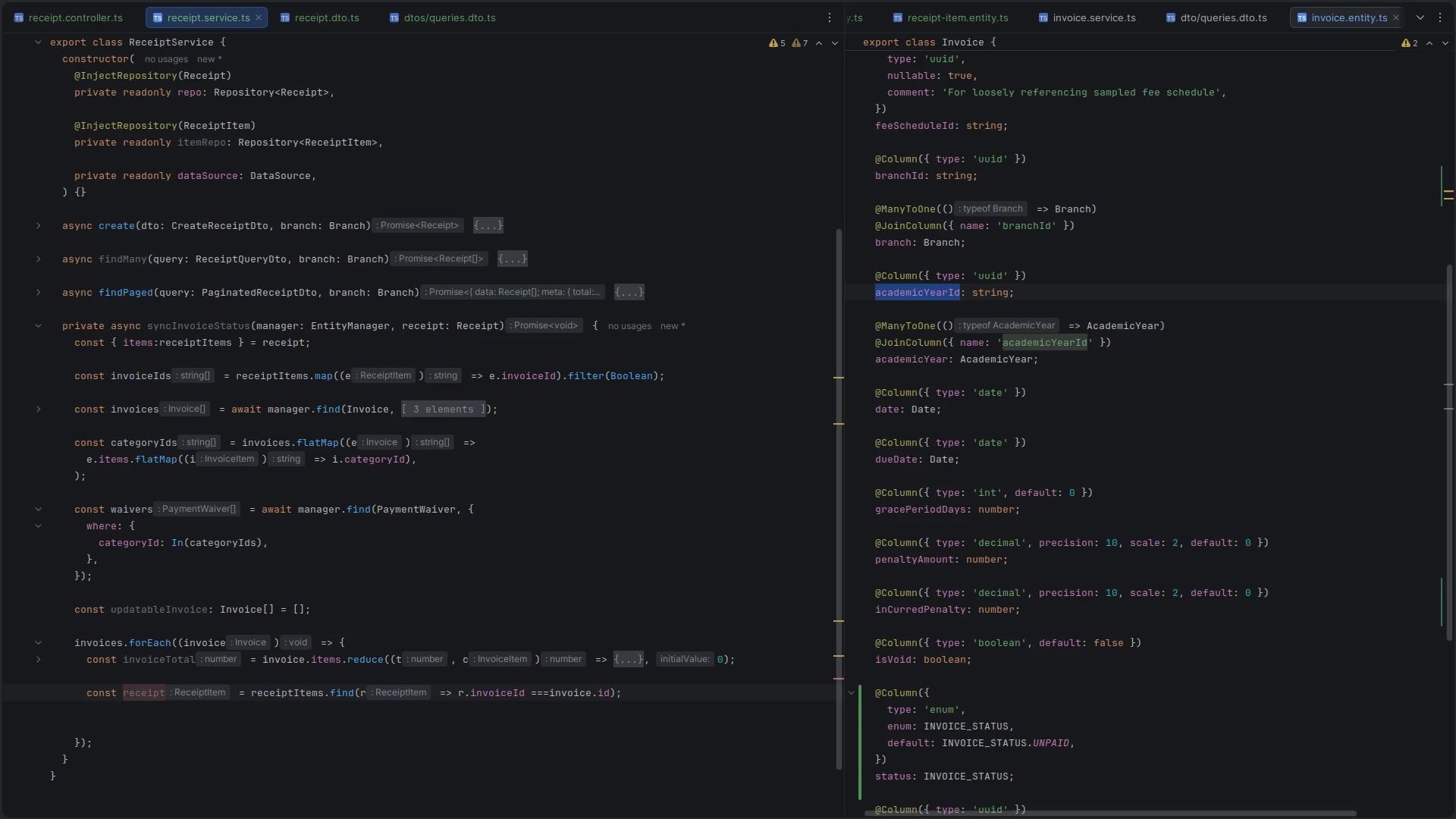 
key(ArrowDown)
 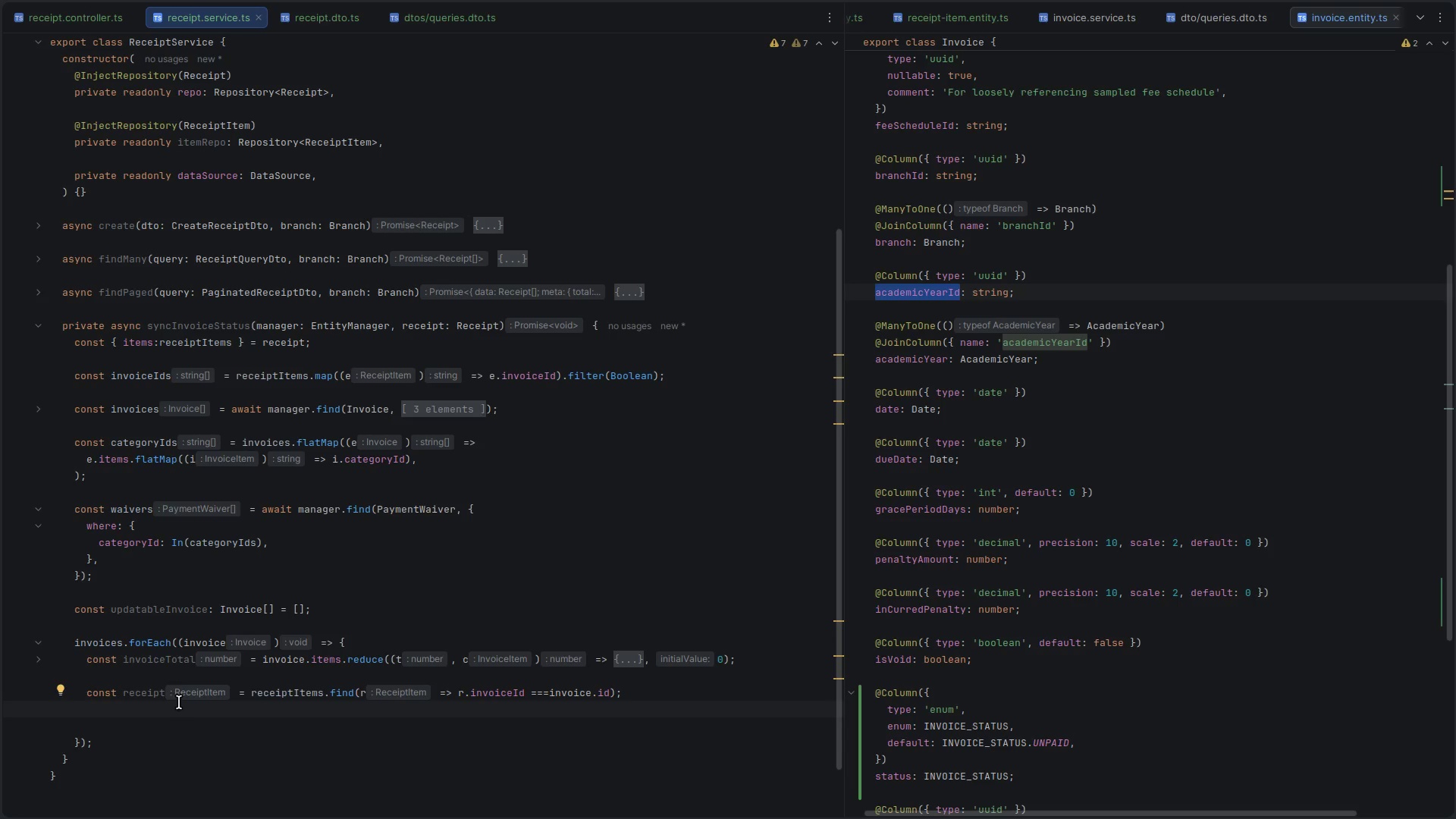 
double_click([139, 690])
 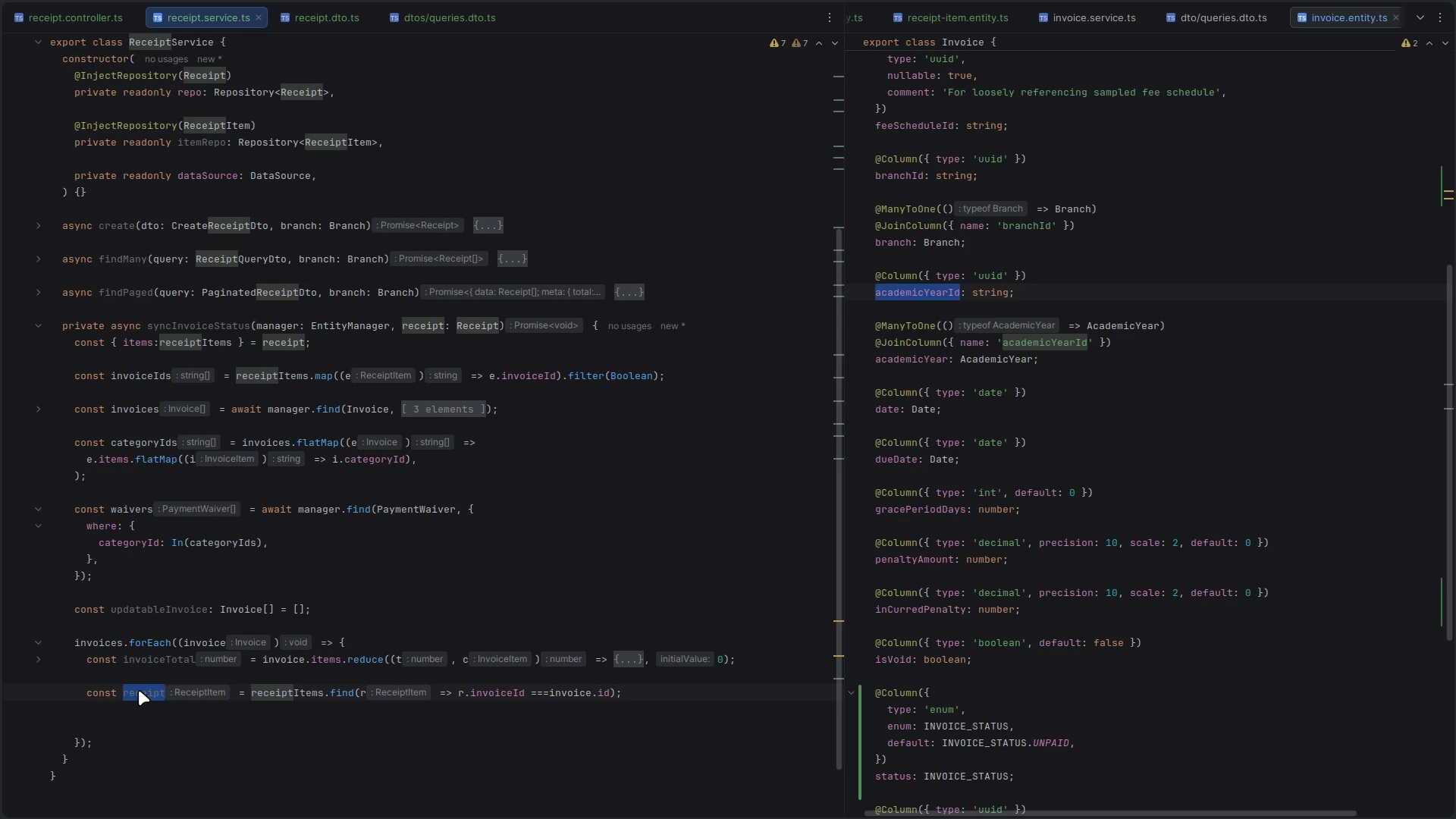 
wait(10.22)
 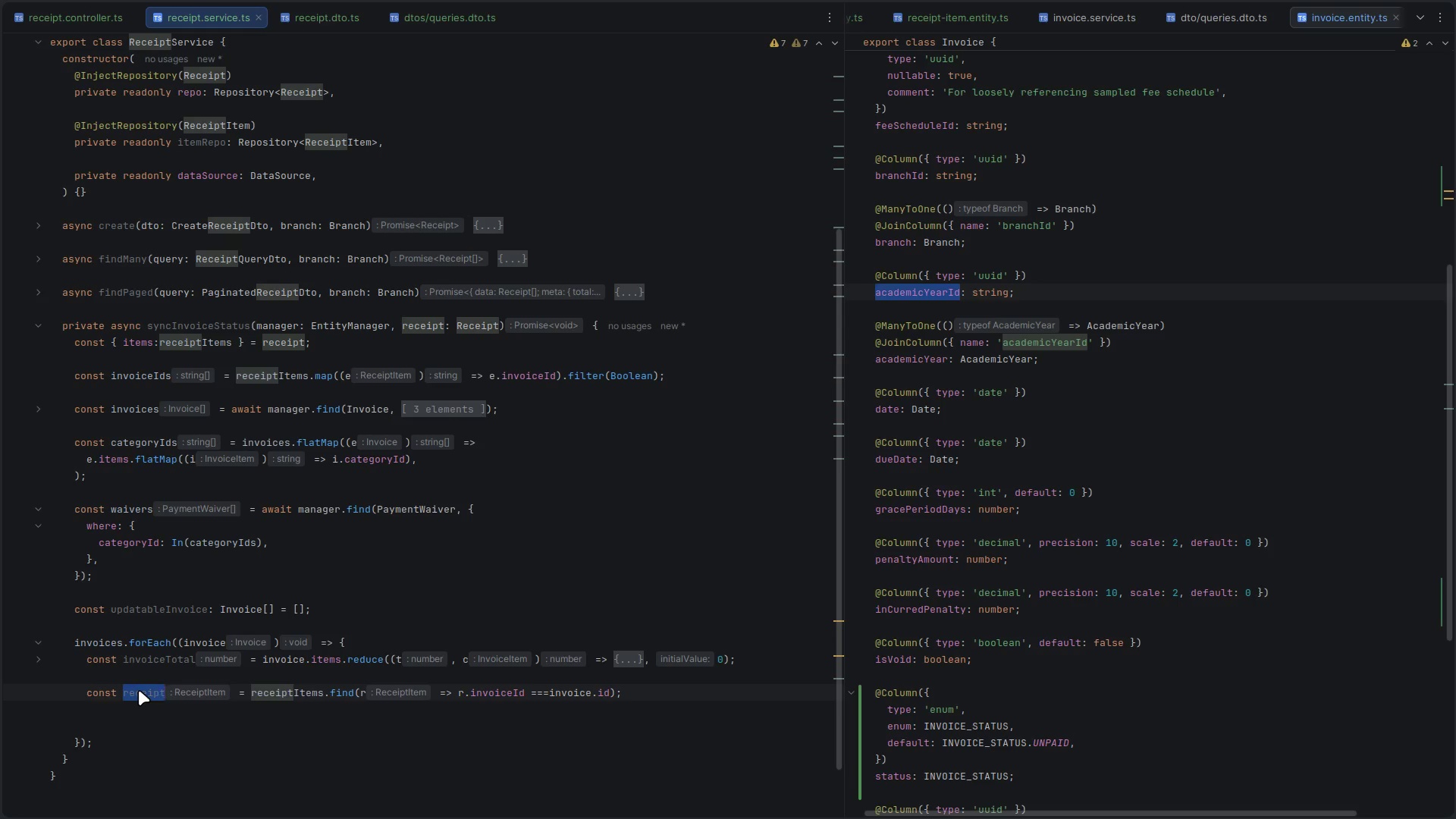 
scroll: coordinate [139, 690], scroll_direction: down, amount: 5.0
 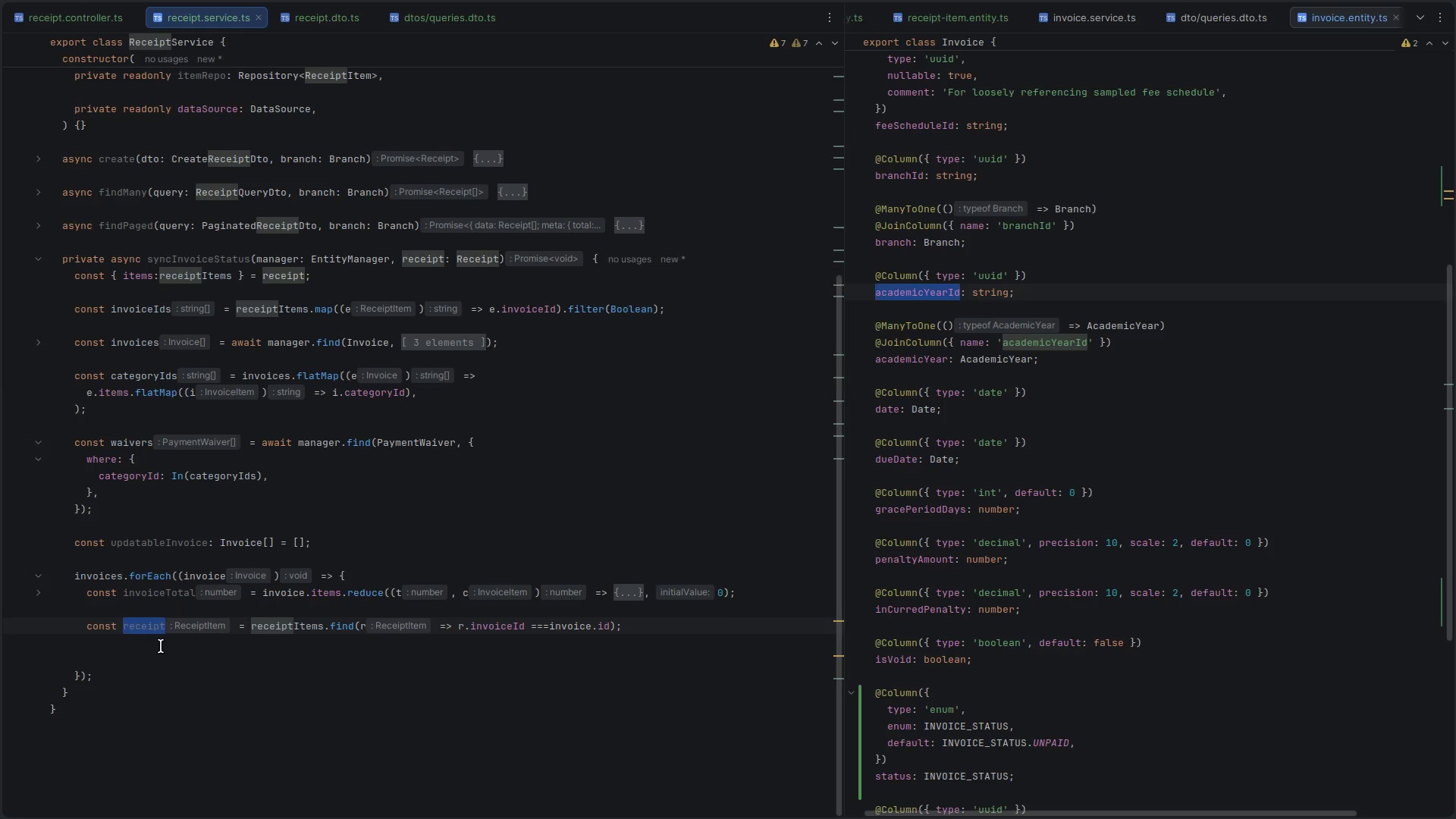 
left_click([161, 646])
 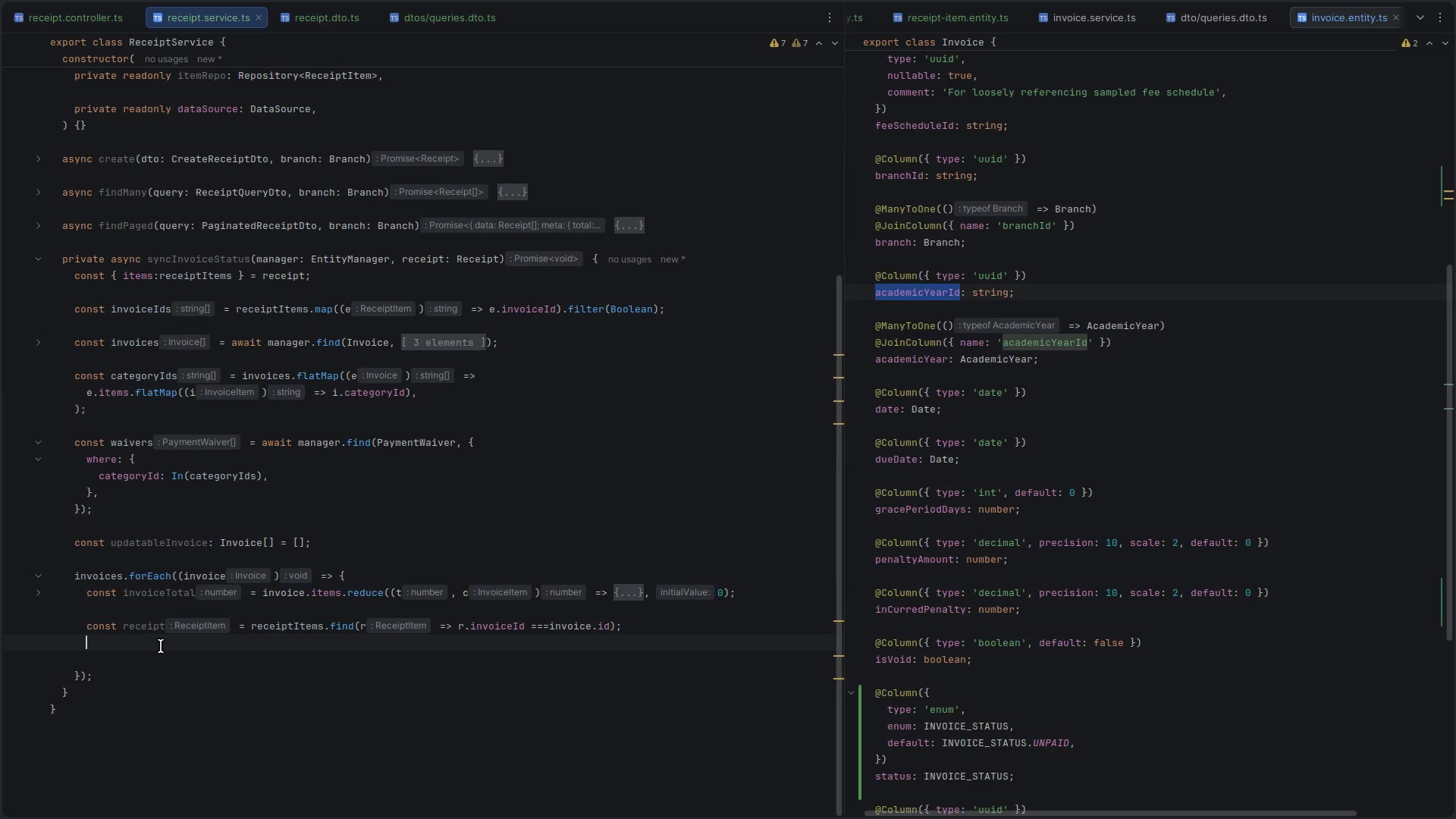 
key(ArrowDown)
 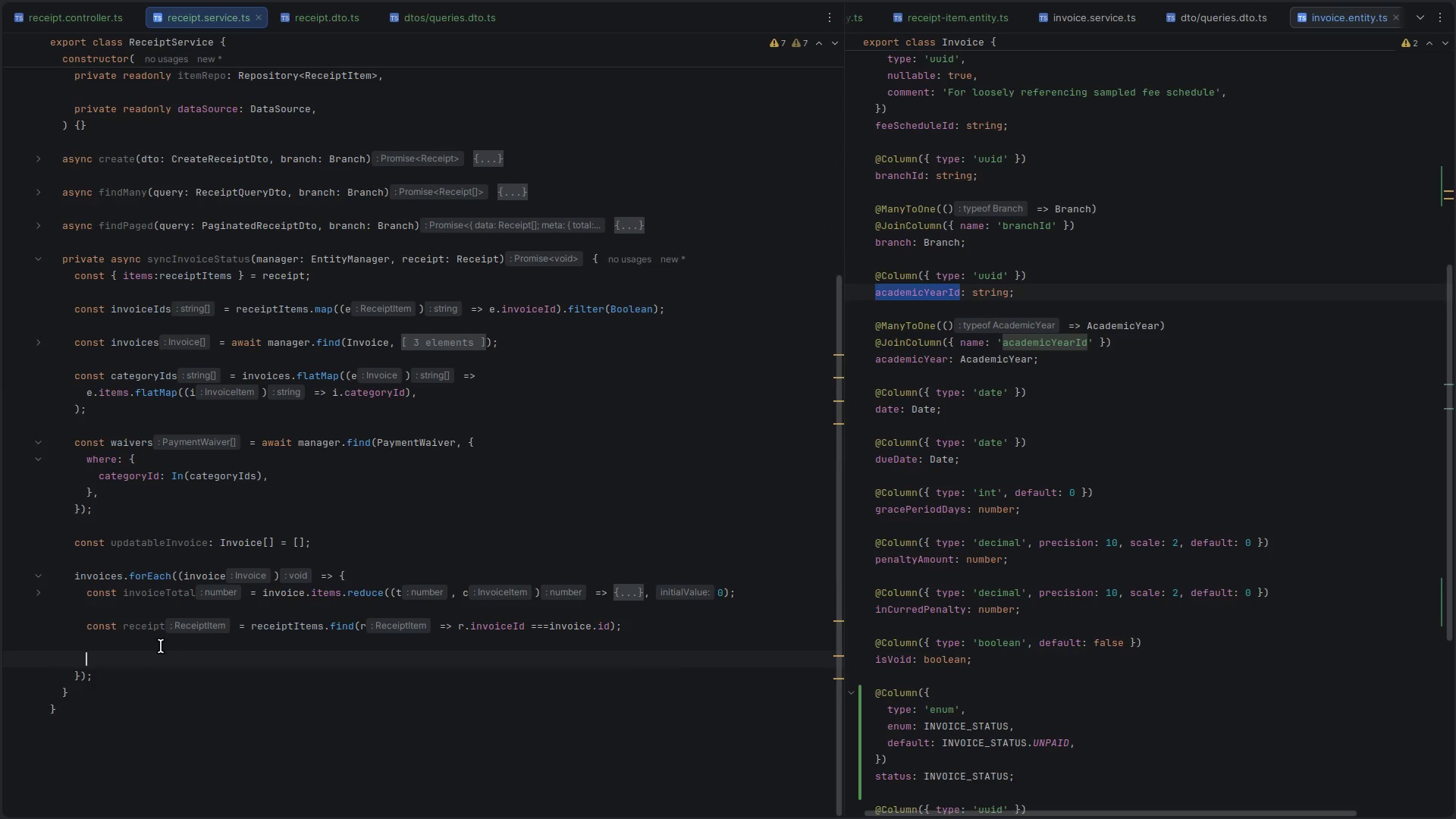 
type(co)
key(Backspace)
type(onst )
 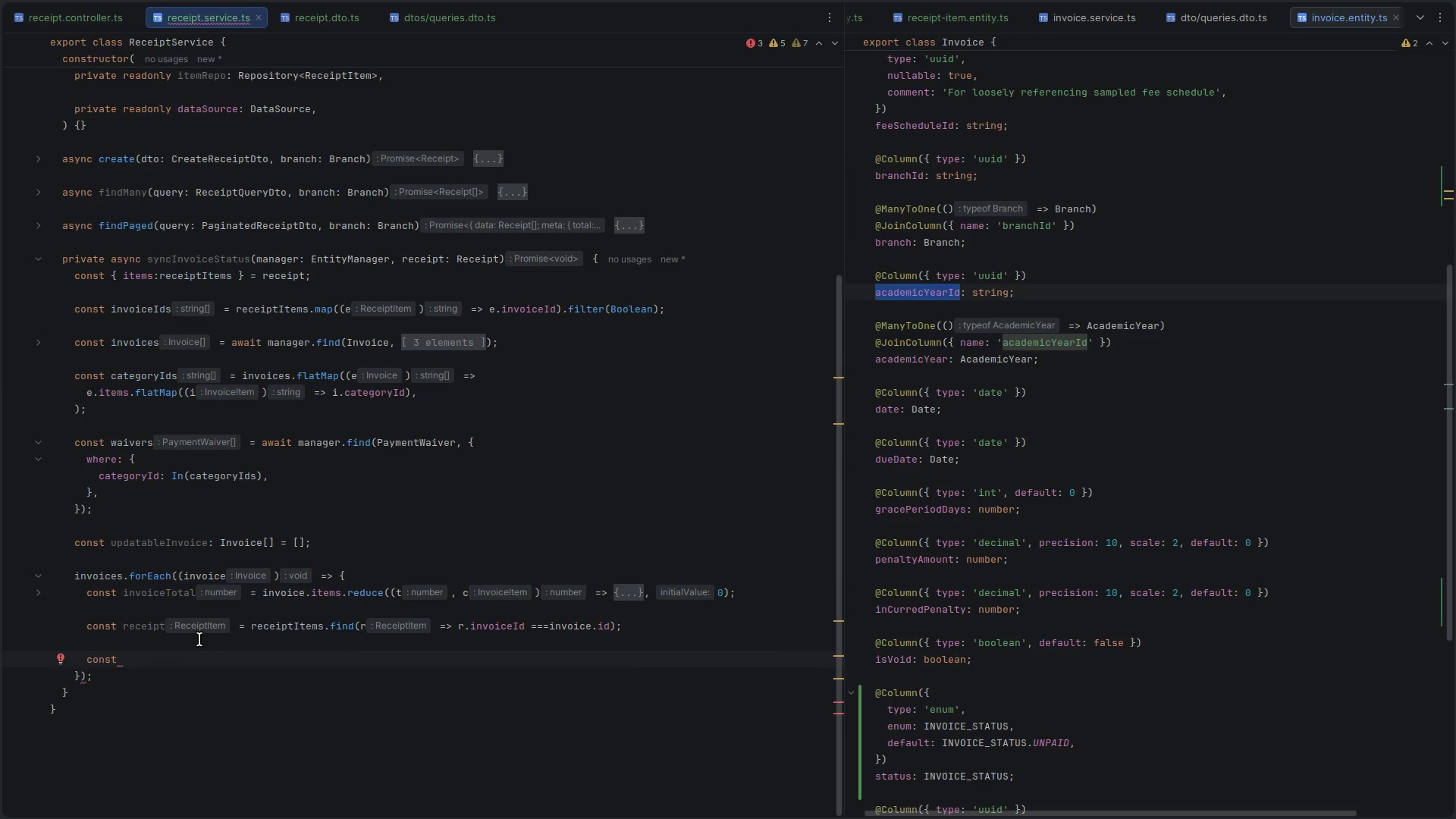 
left_click([147, 620])
 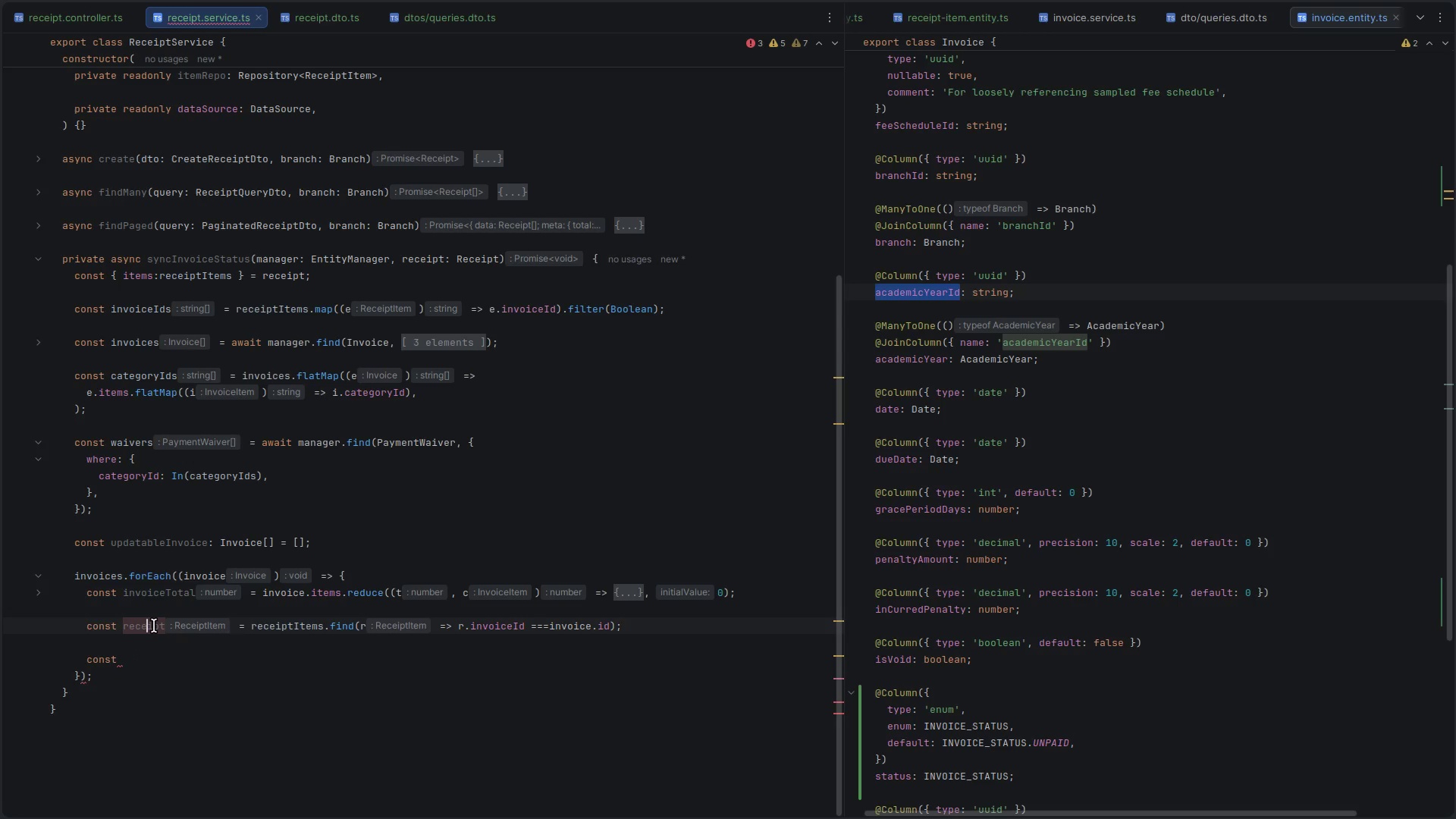 
double_click([154, 626])
 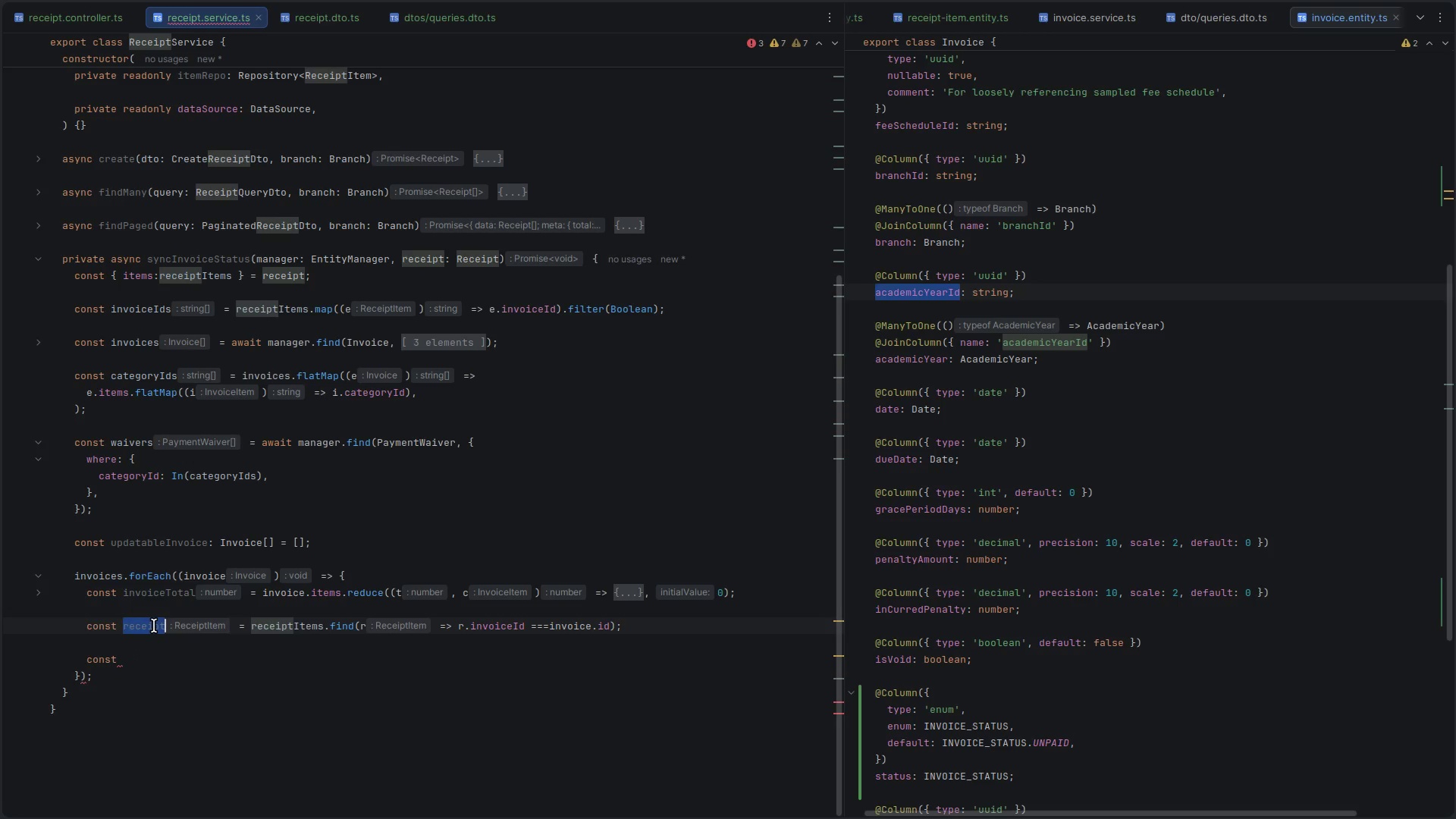 
key(ArrowRight)
 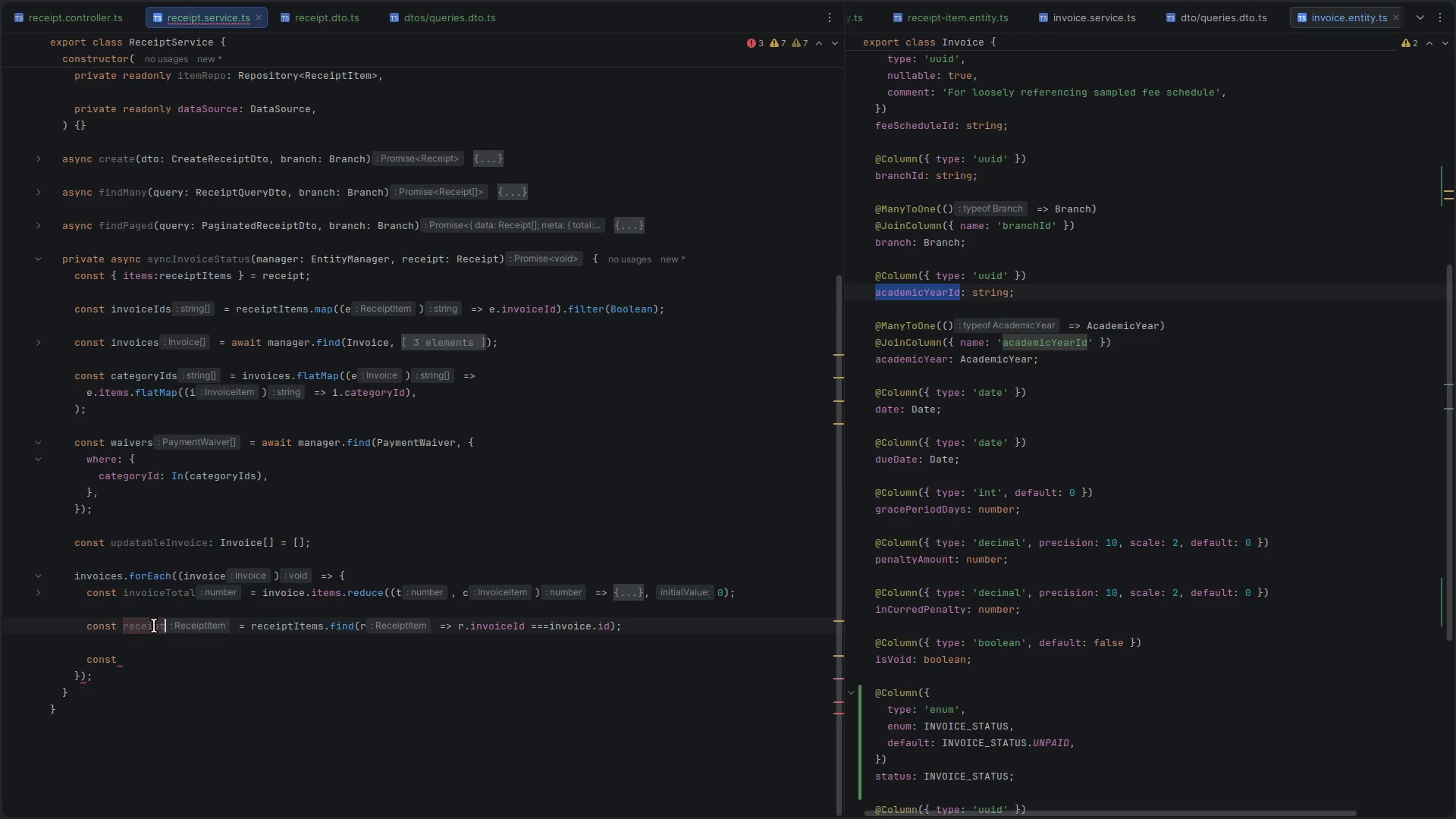 
type(Item)
 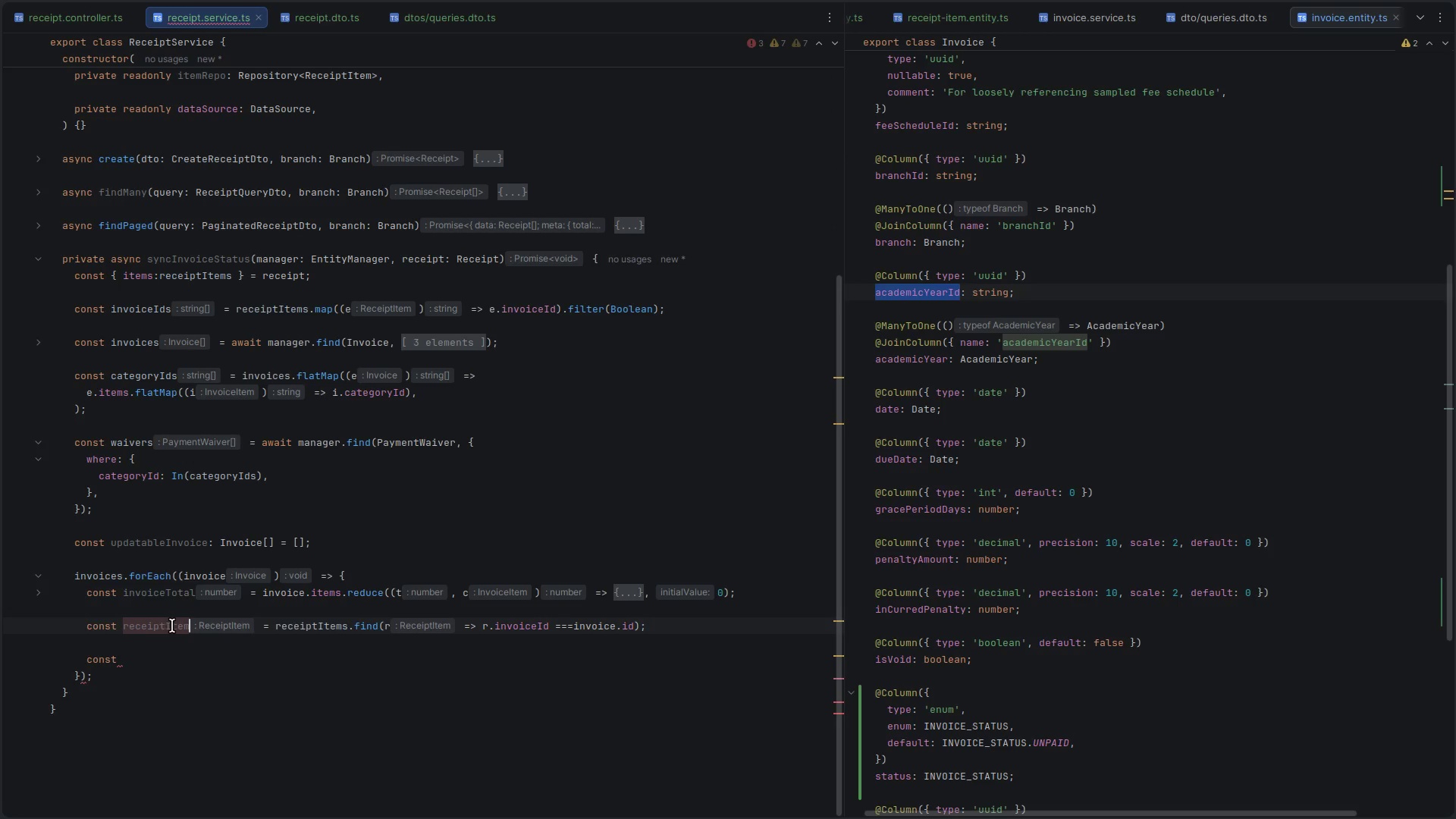 
double_click([174, 626])
 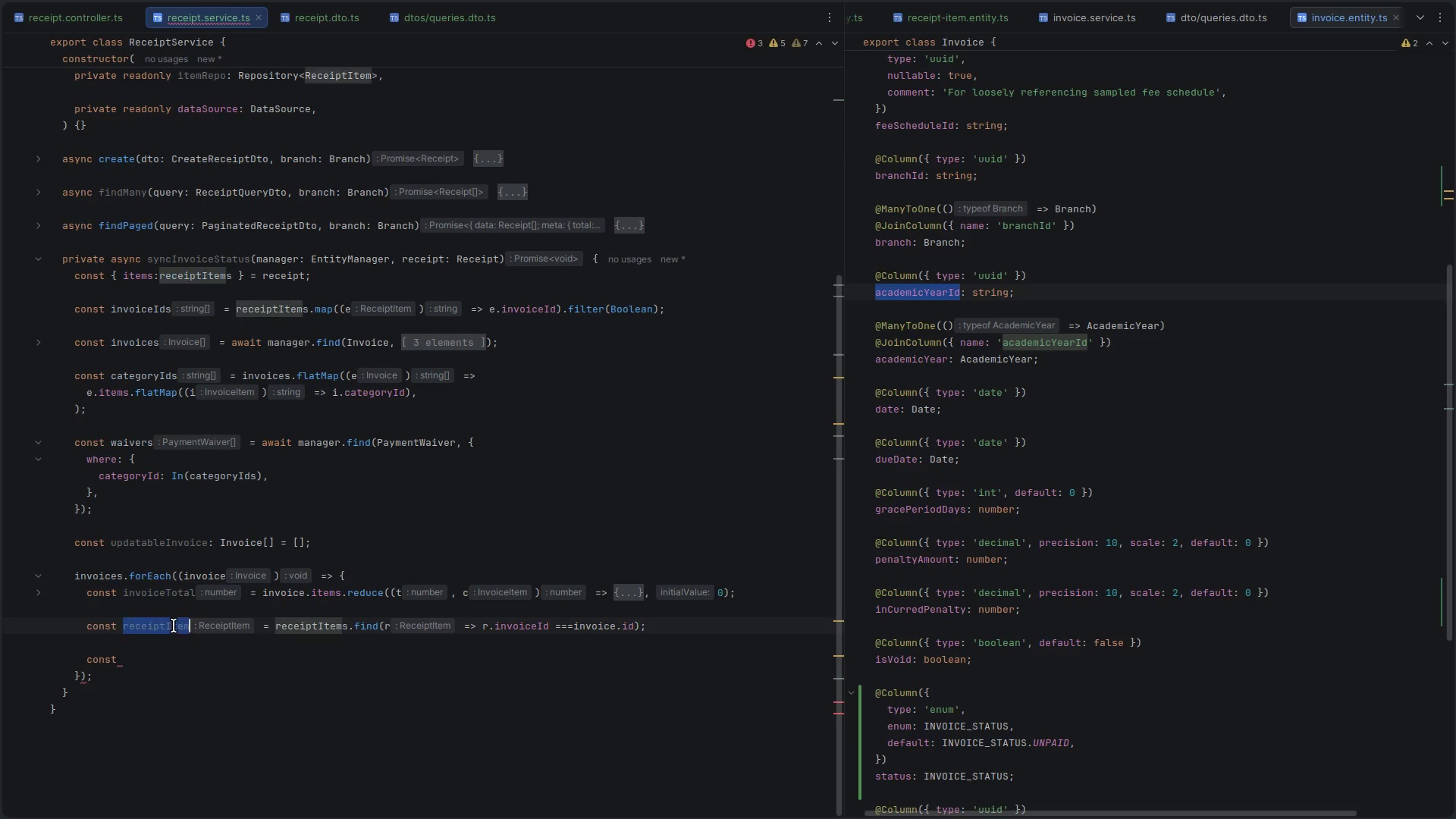 
key(Control+ControlLeft)
 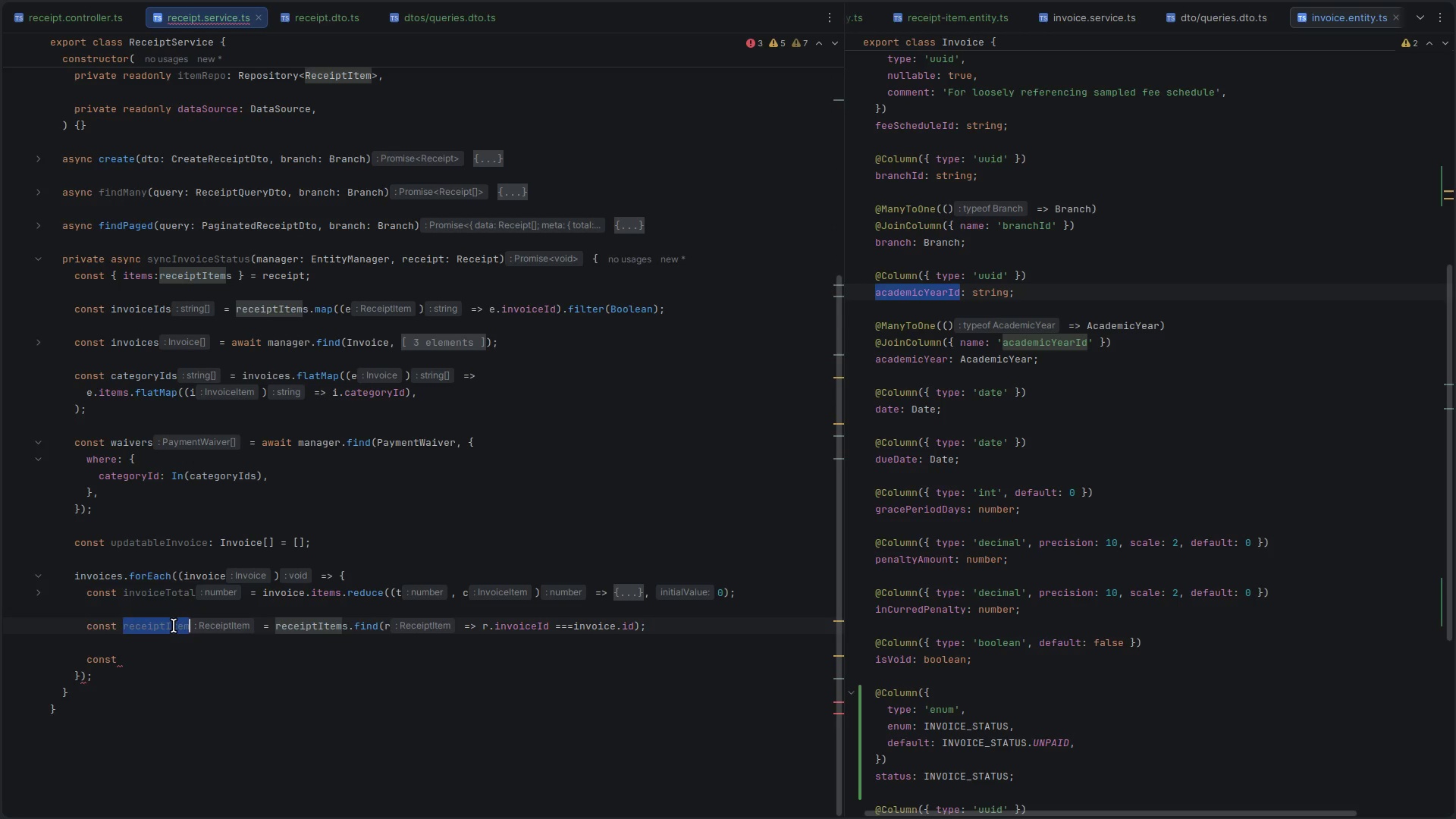 
key(Control+C)
 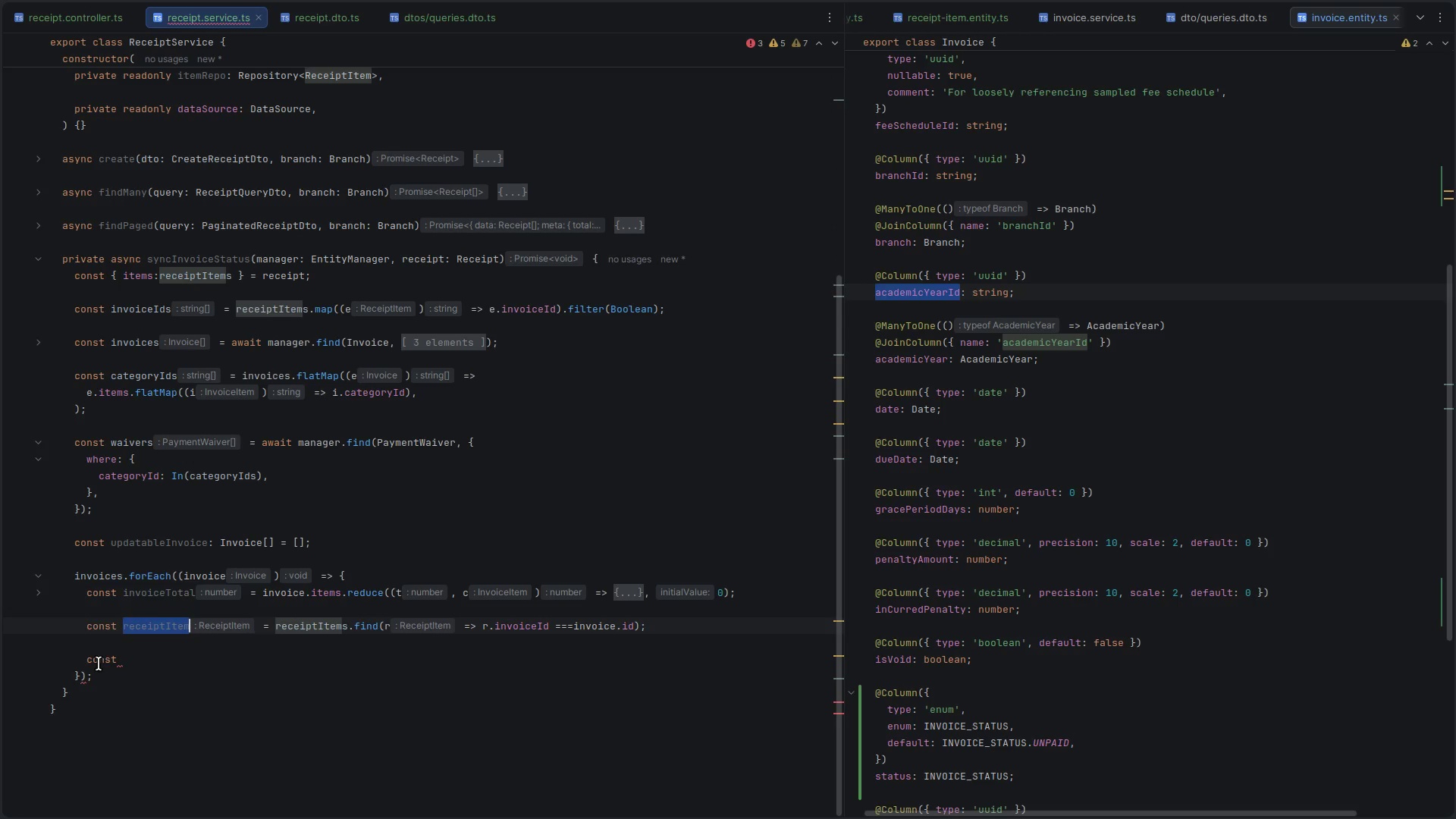 
double_click([99, 664])
 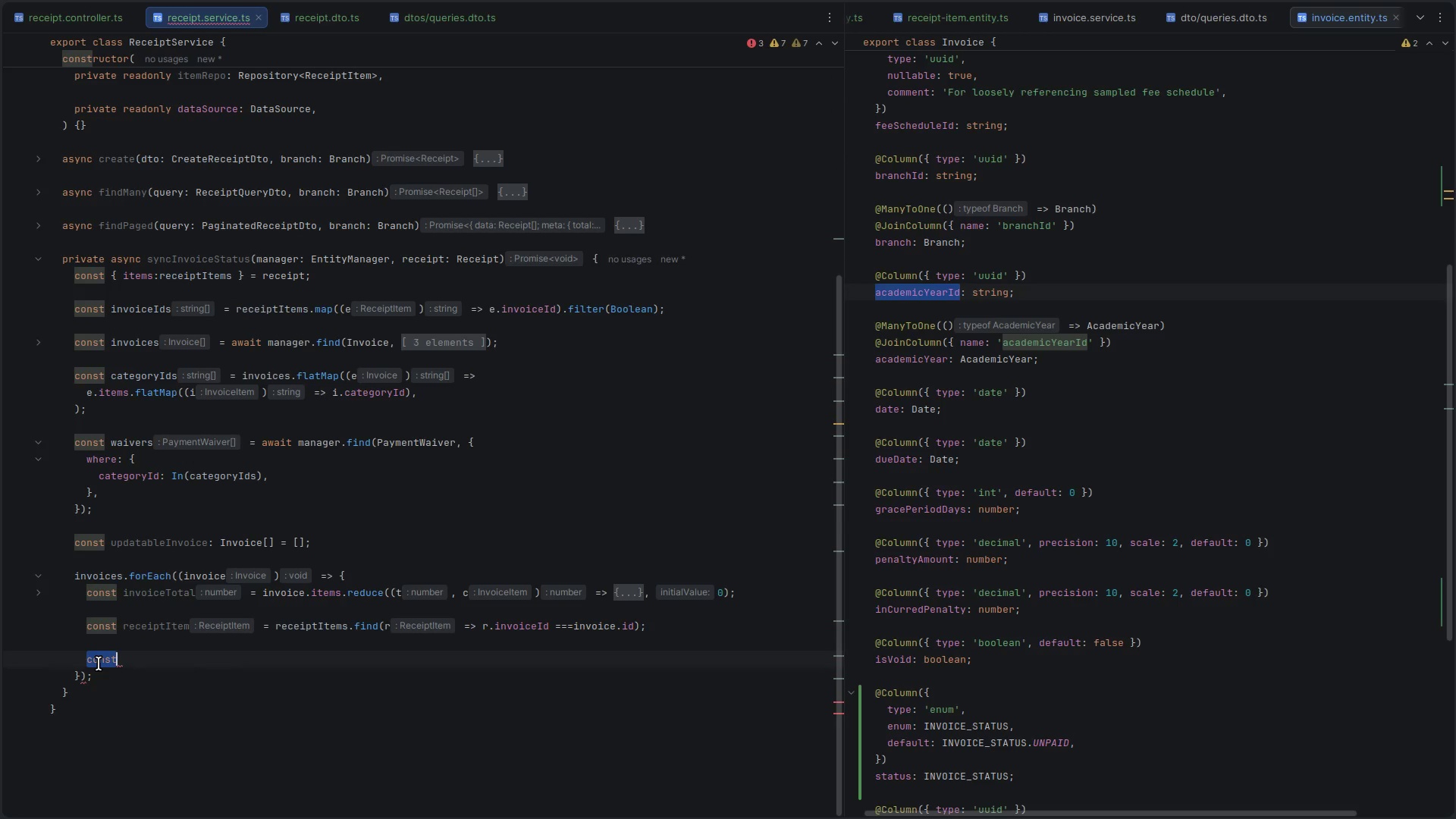 
type(if()
 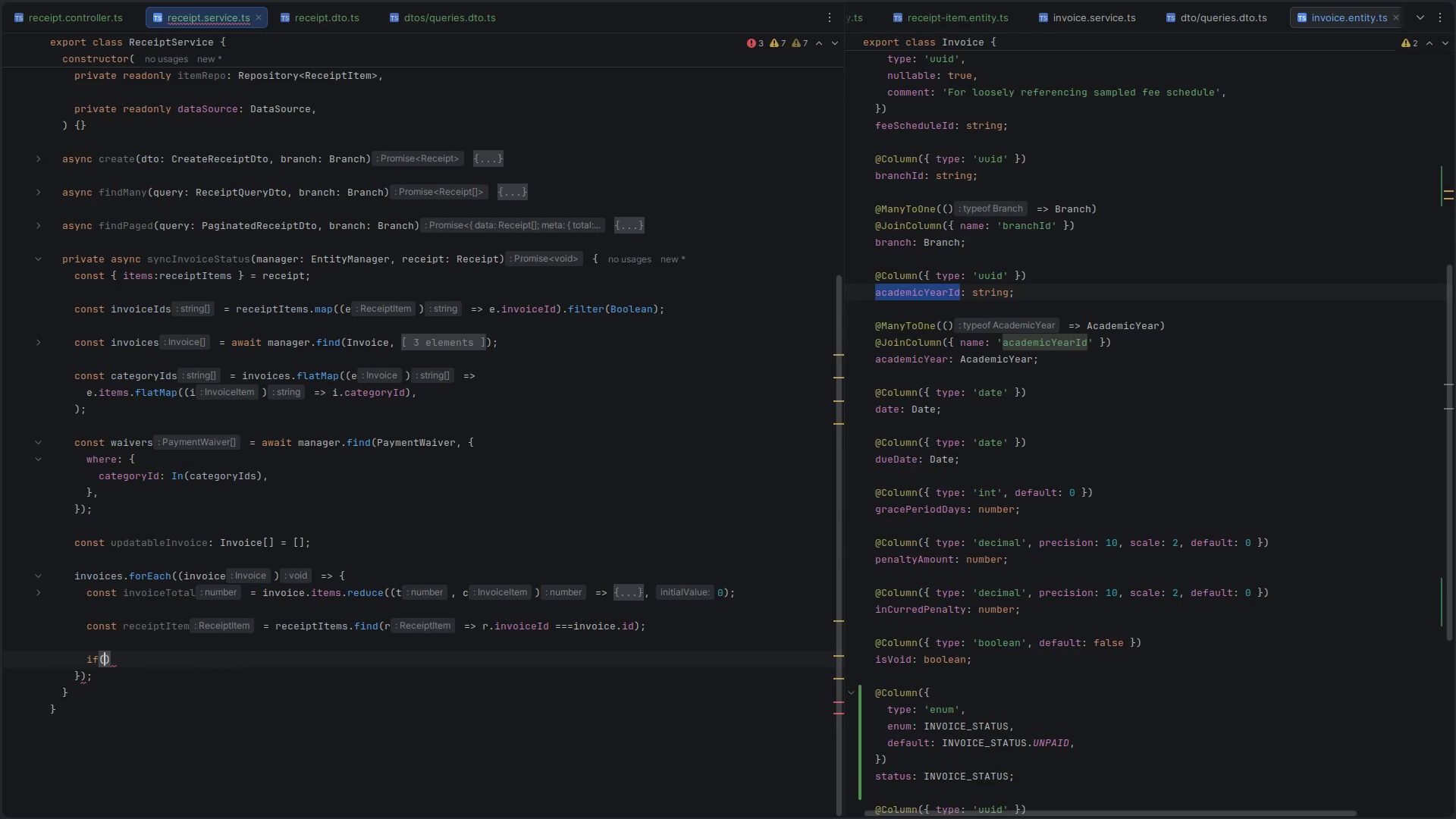 
key(Control+V)
 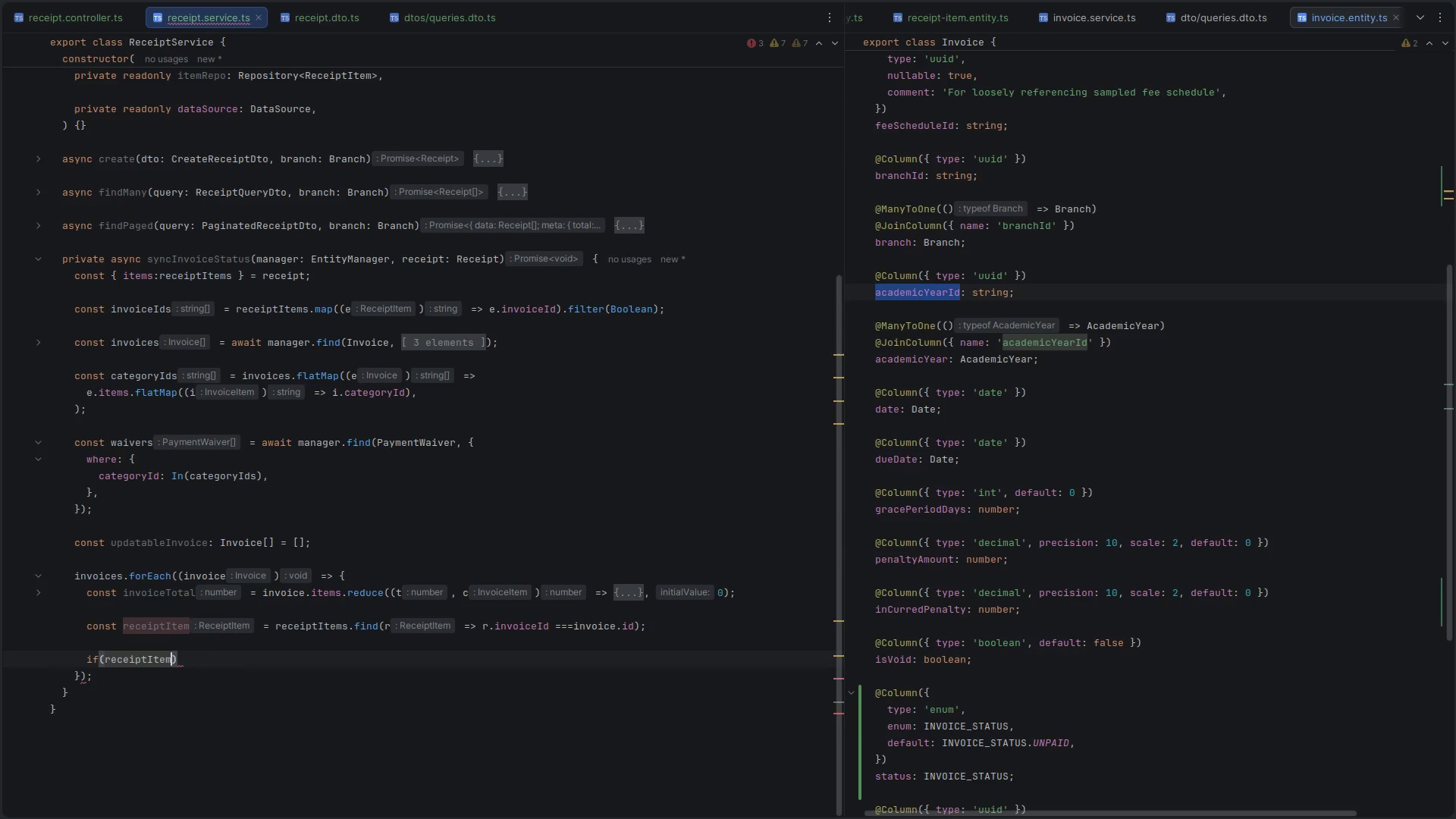 
key(Period)
 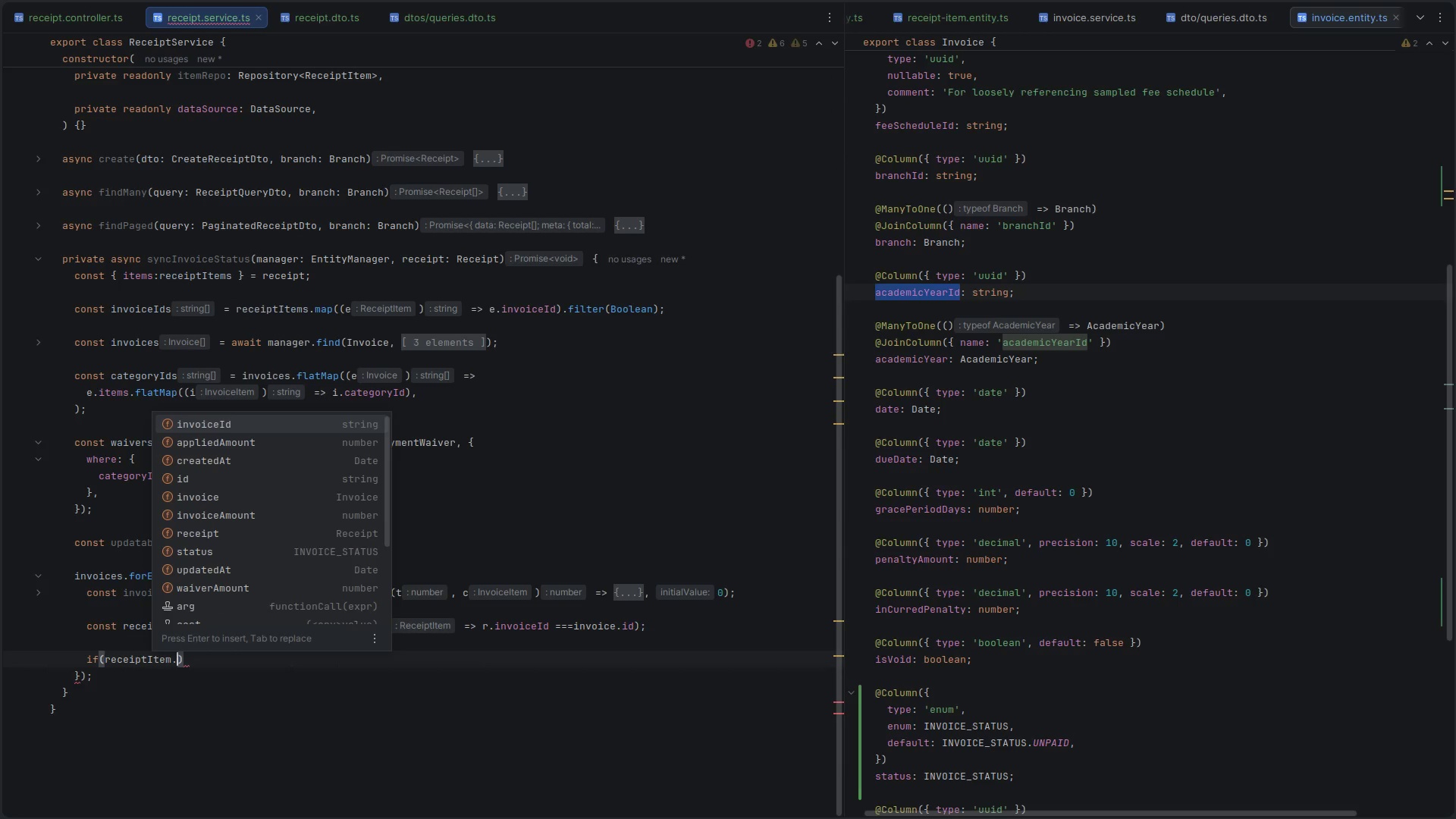 
type(pai)
key(Backspace)
key(Backspace)
key(Backspace)
type(amount)
 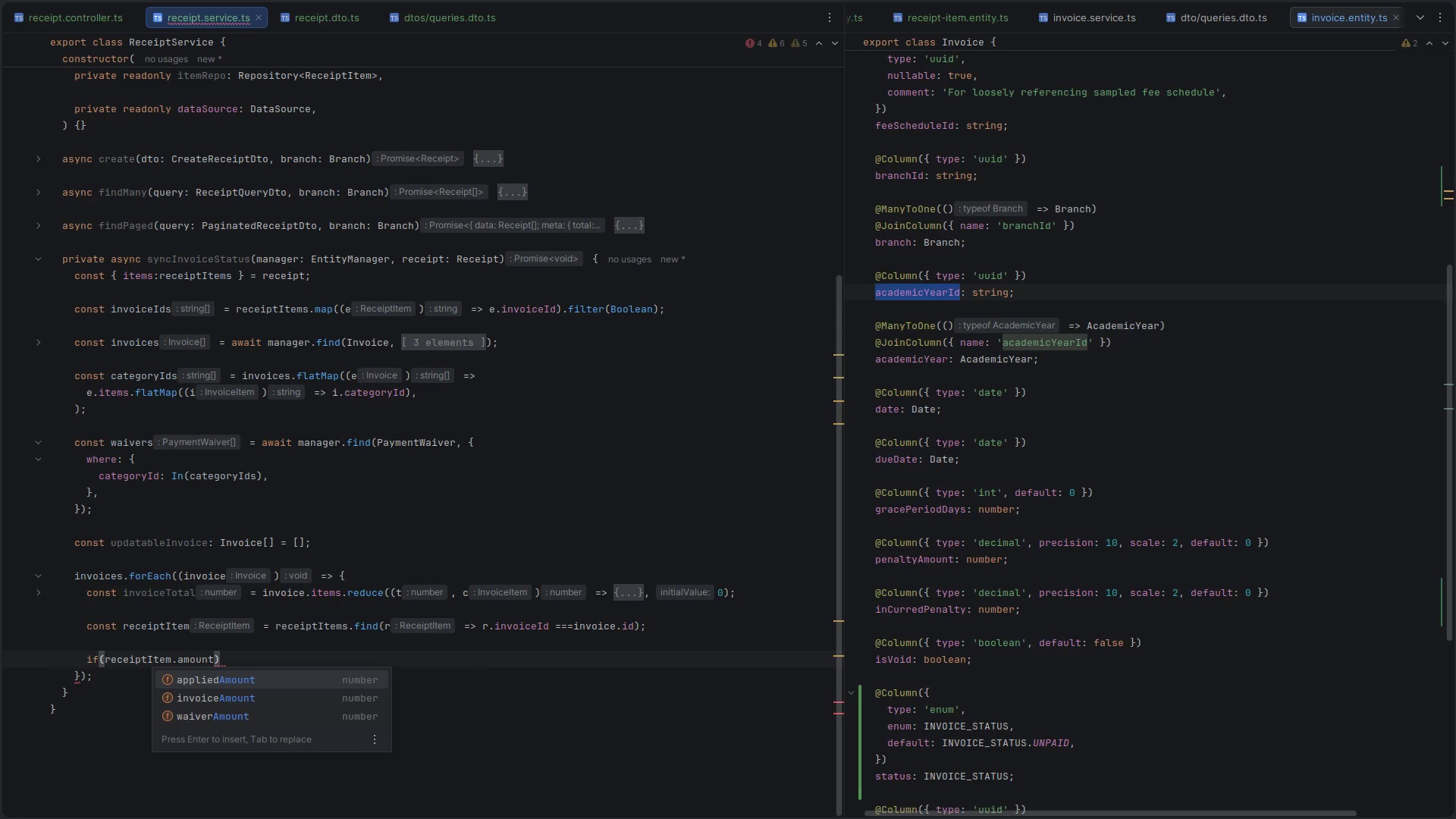 
key(ArrowDown)
 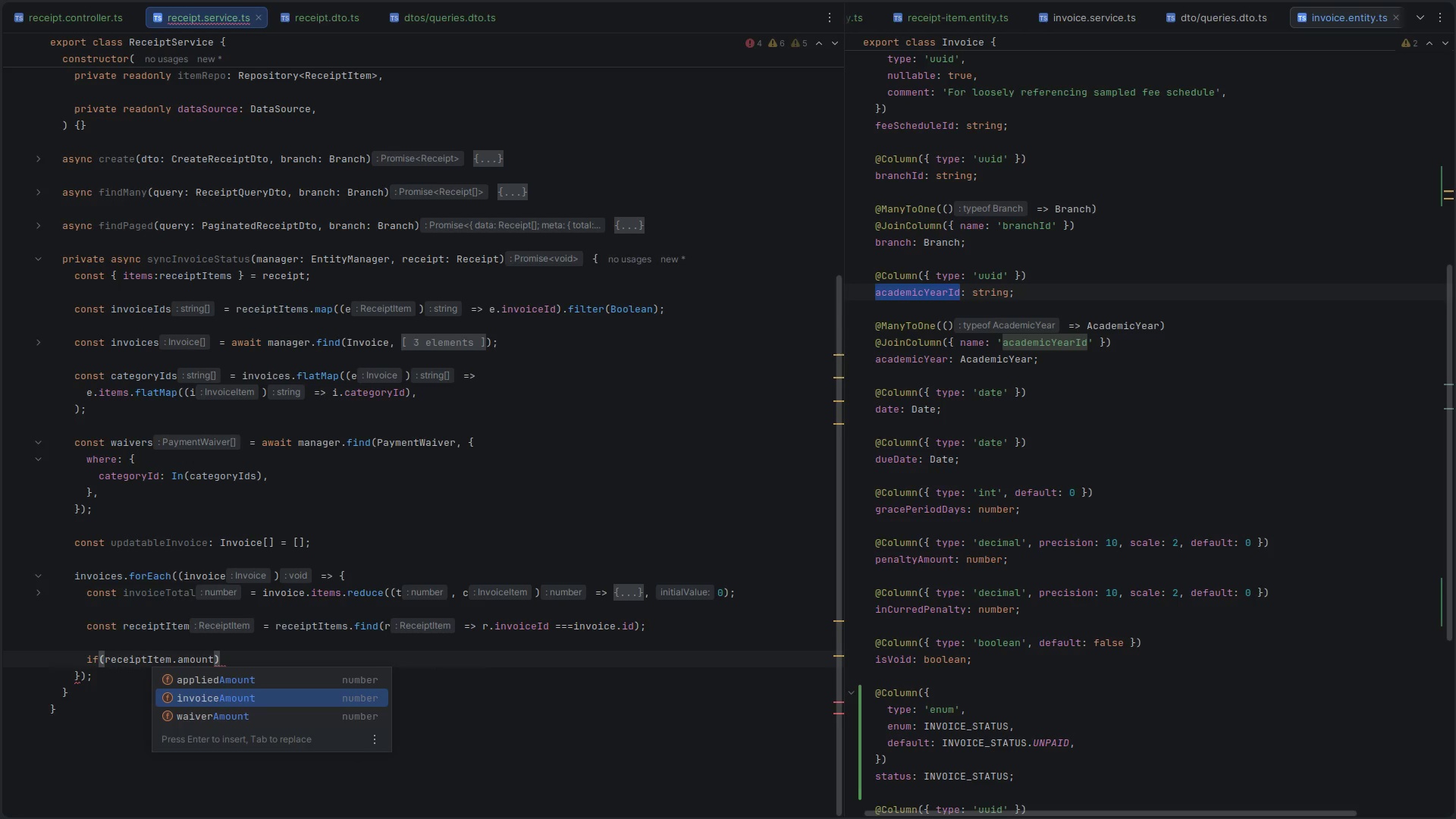 
key(ArrowUp)
 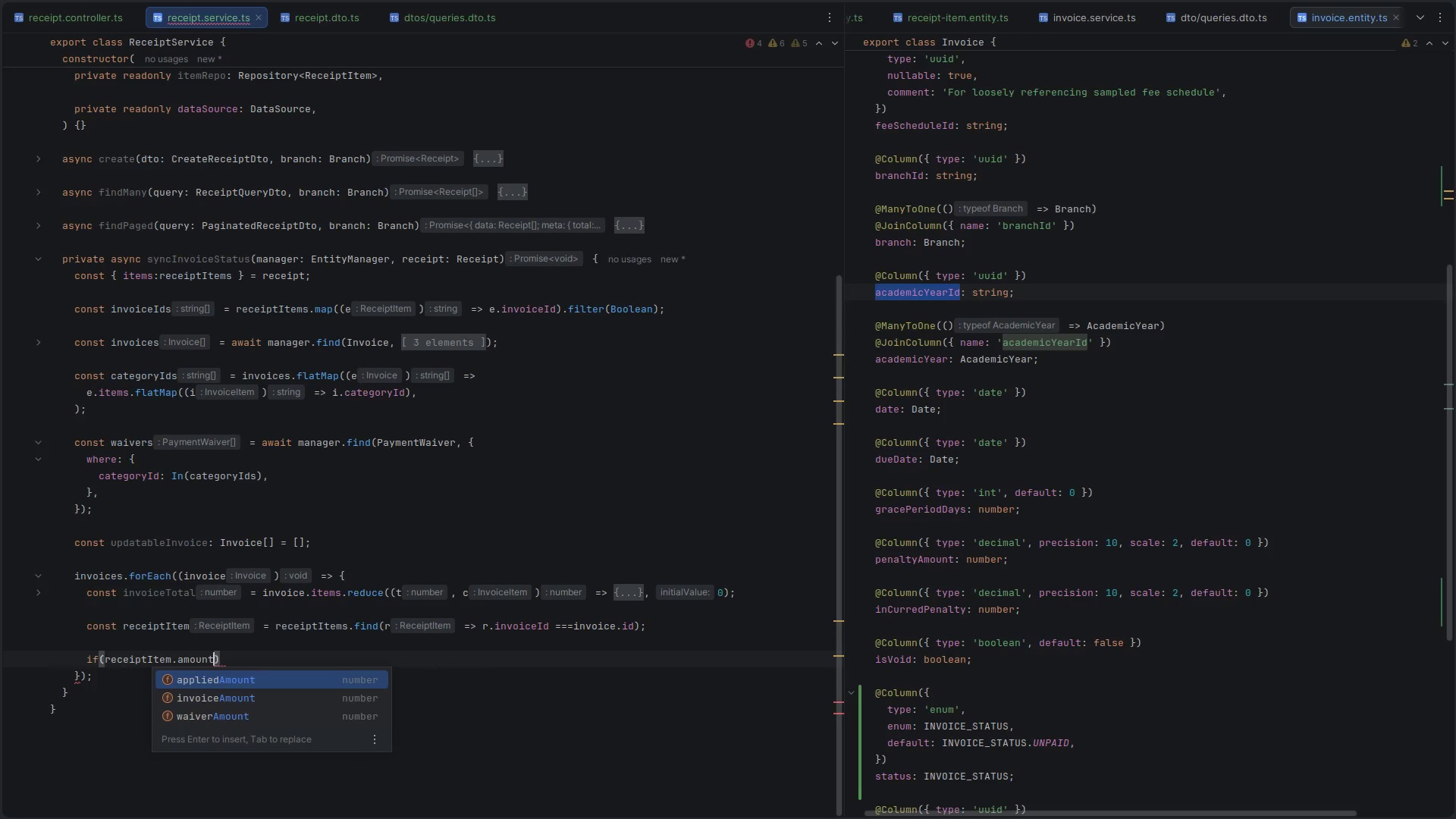 
key(Enter)
 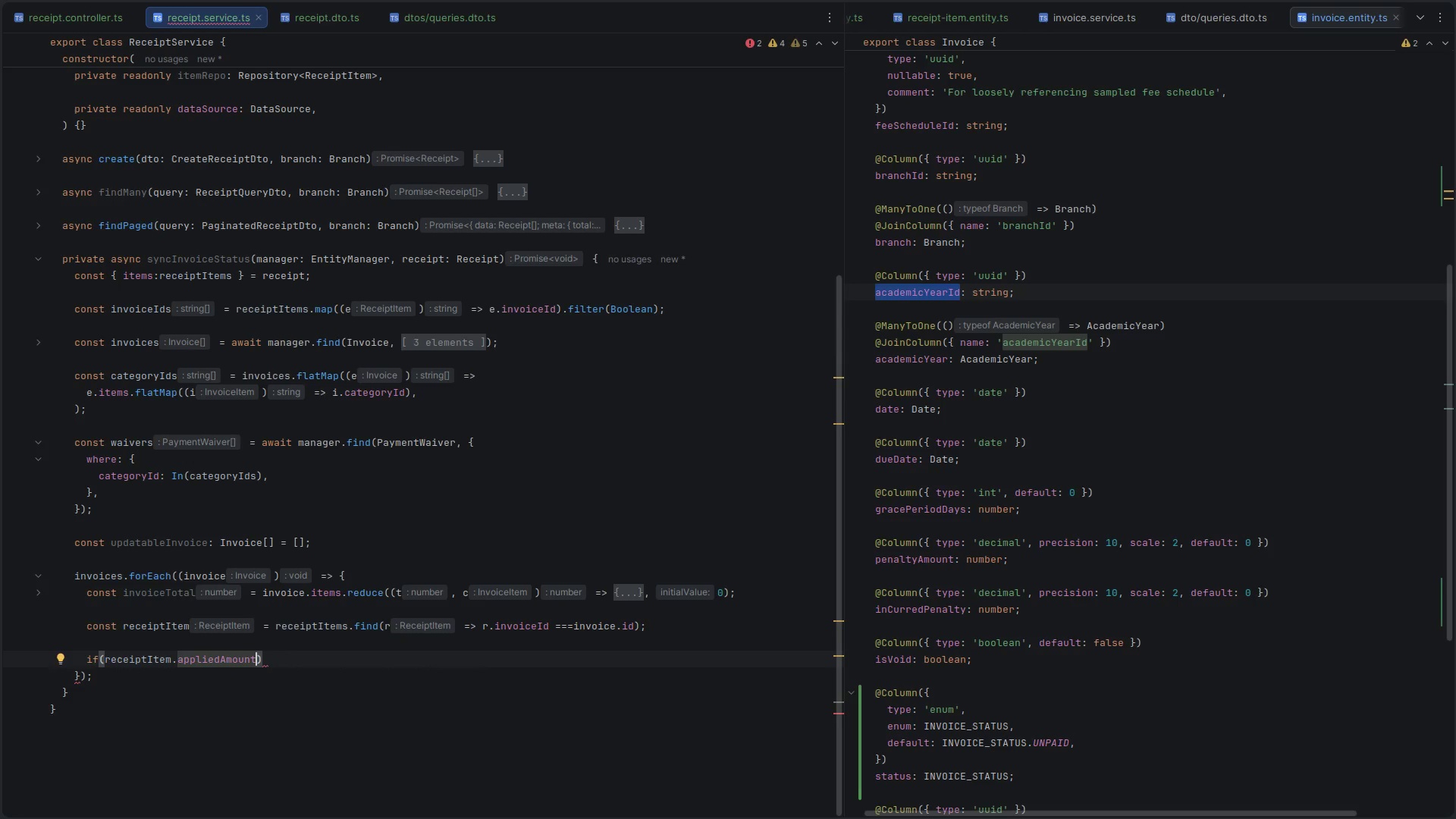 
key(Space)
 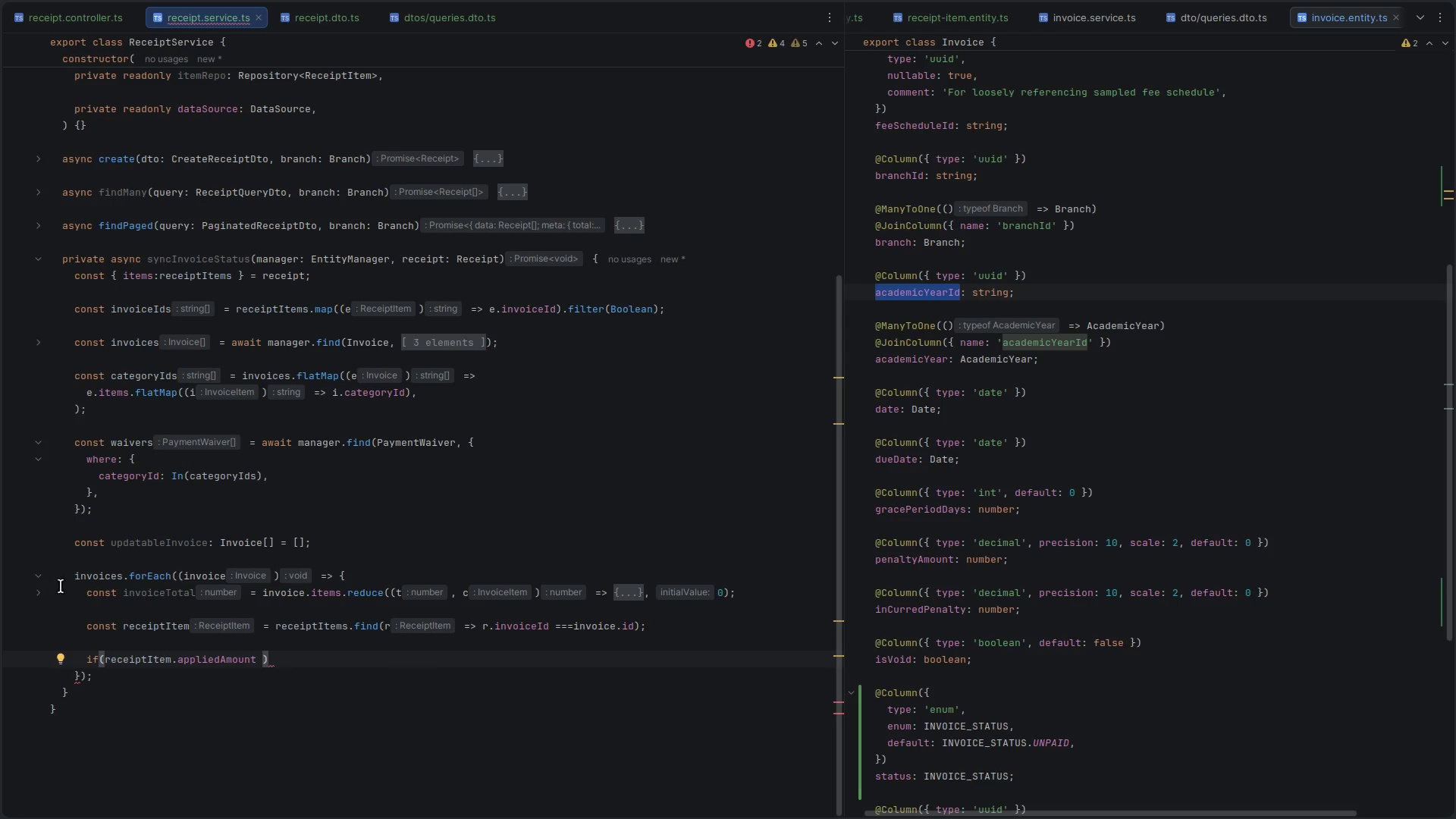 
double_click([158, 598])
 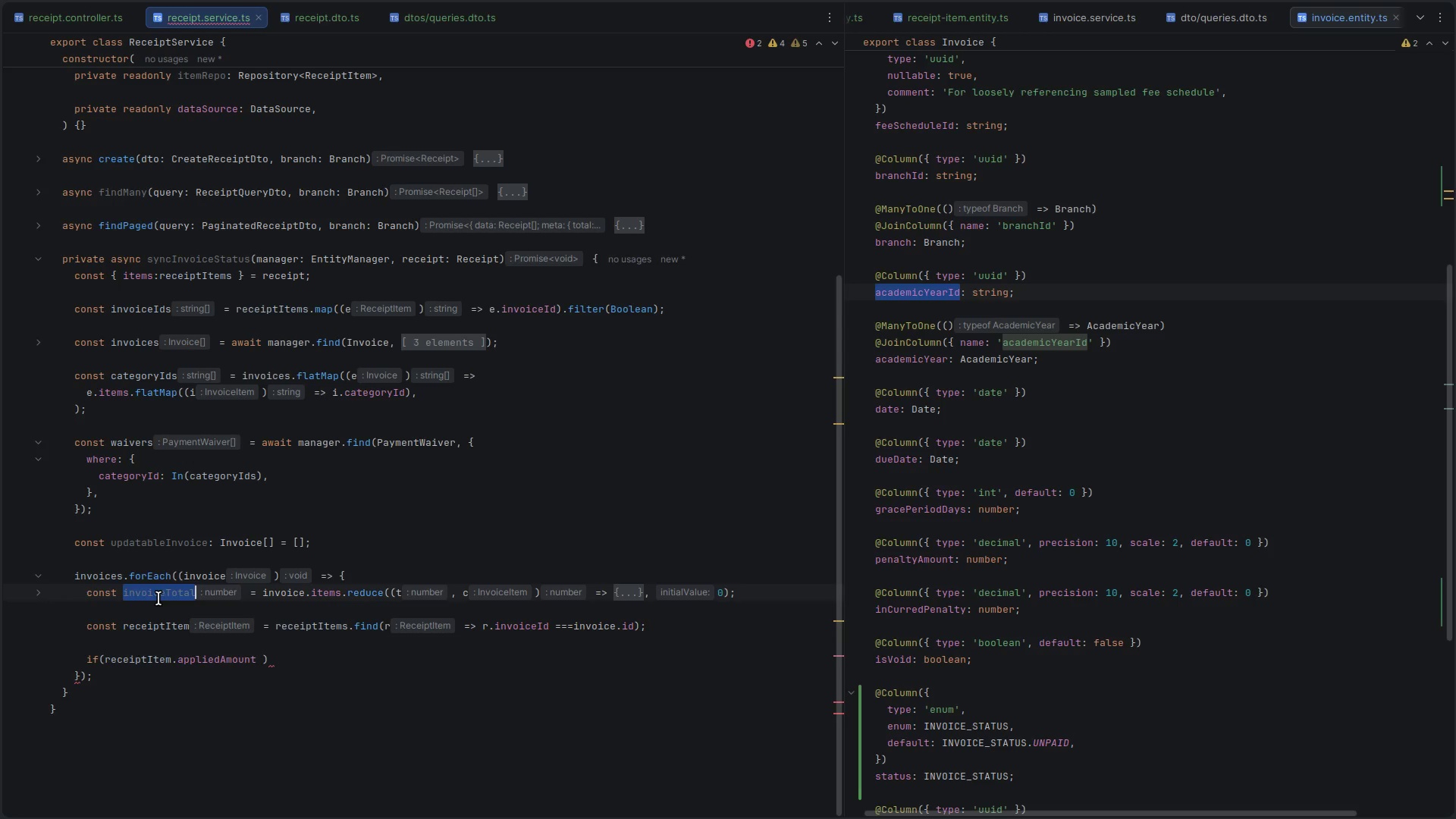 
key(Control+C)
 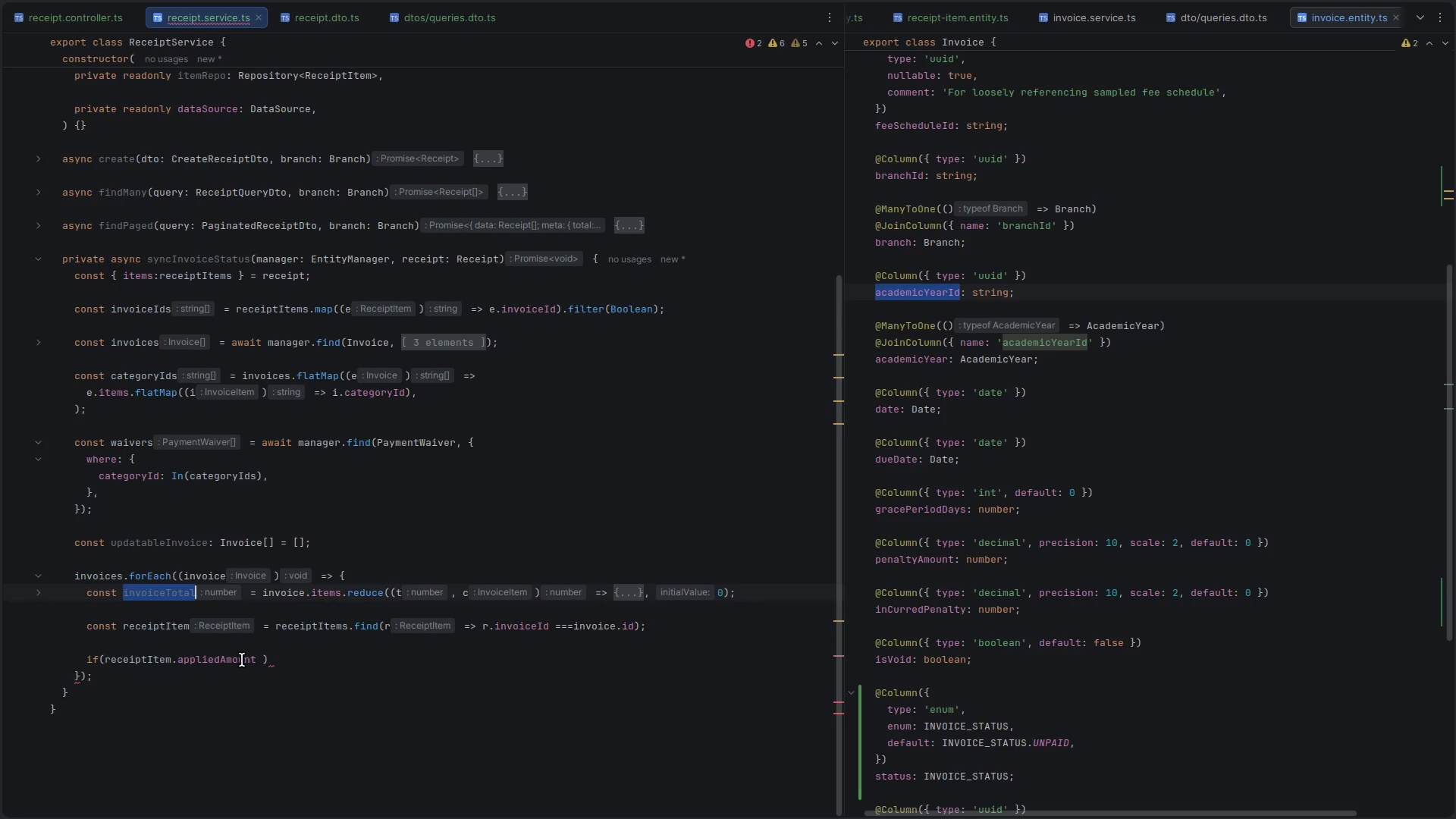 
double_click([242, 660])
 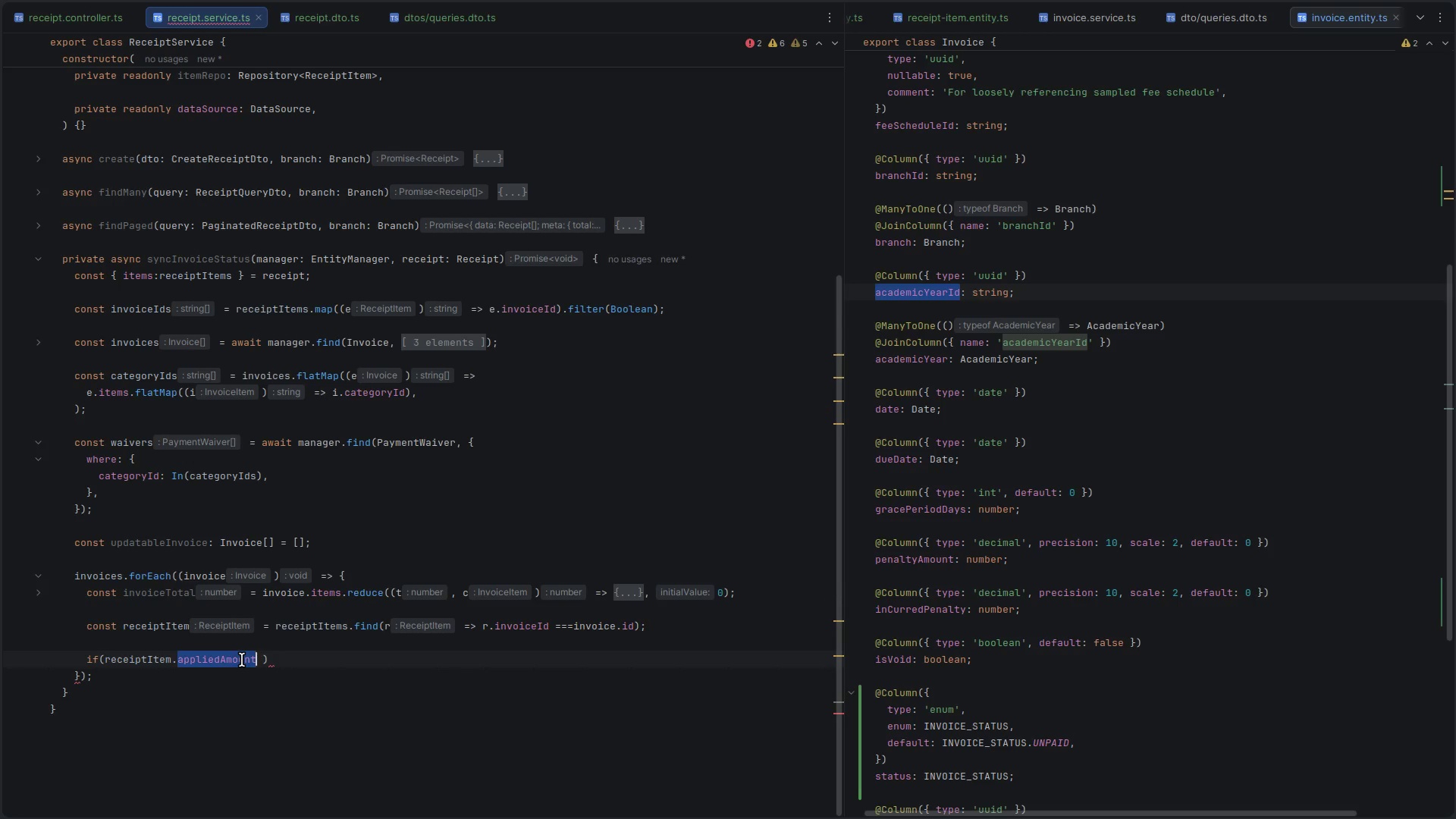 
key(ArrowRight)
 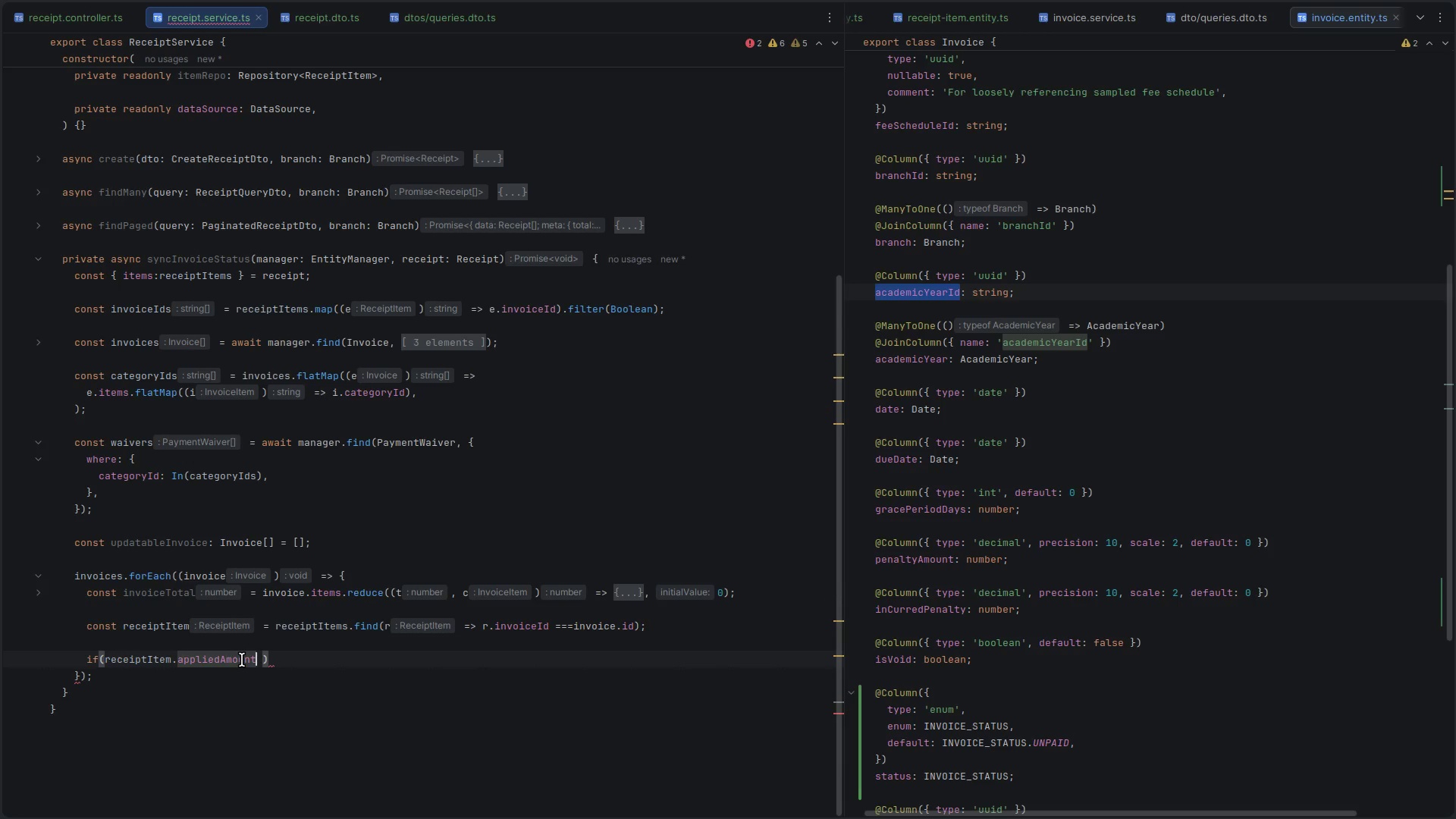 
key(ArrowRight)
 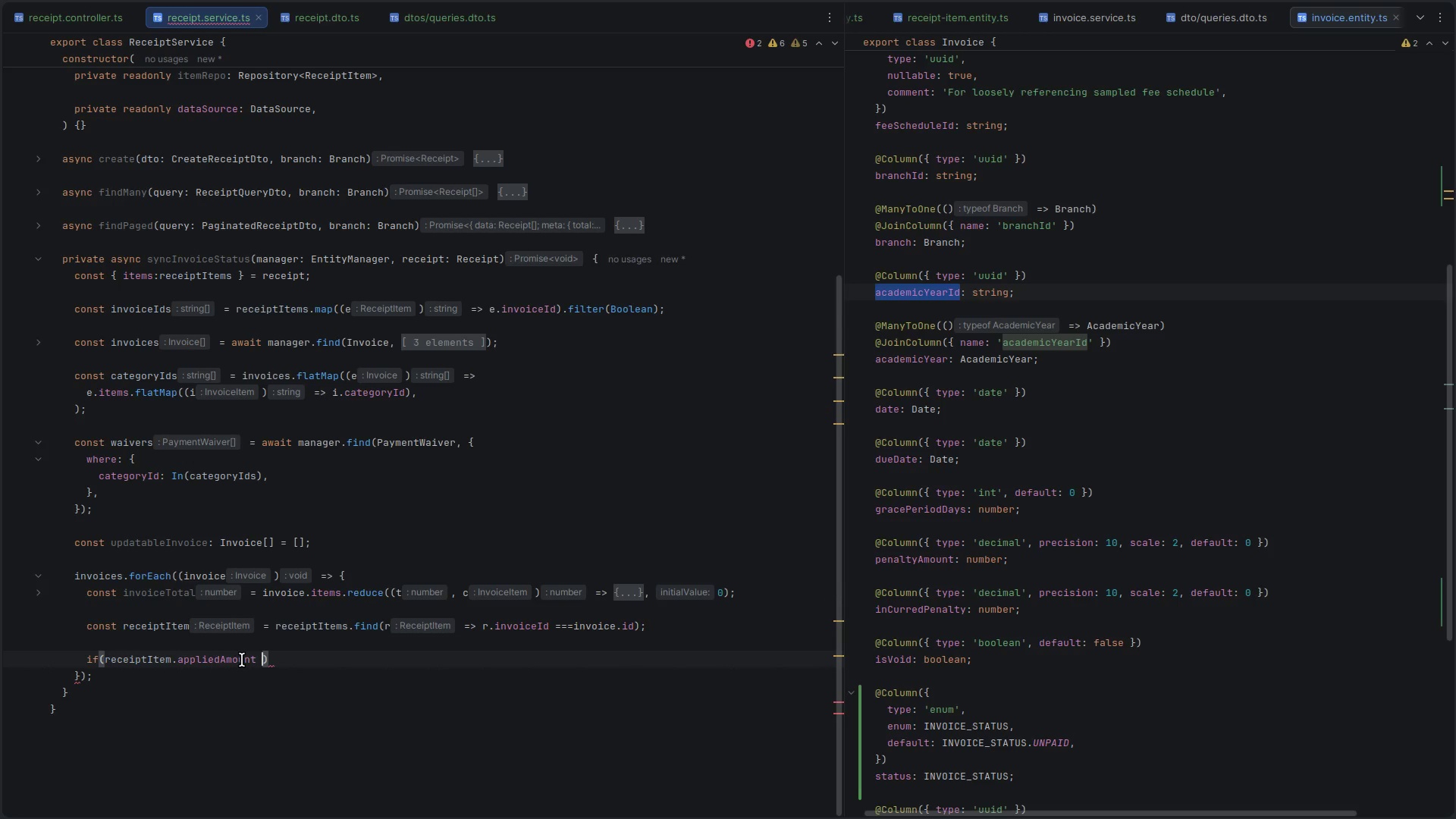 
key(Shift+ShiftLeft)
 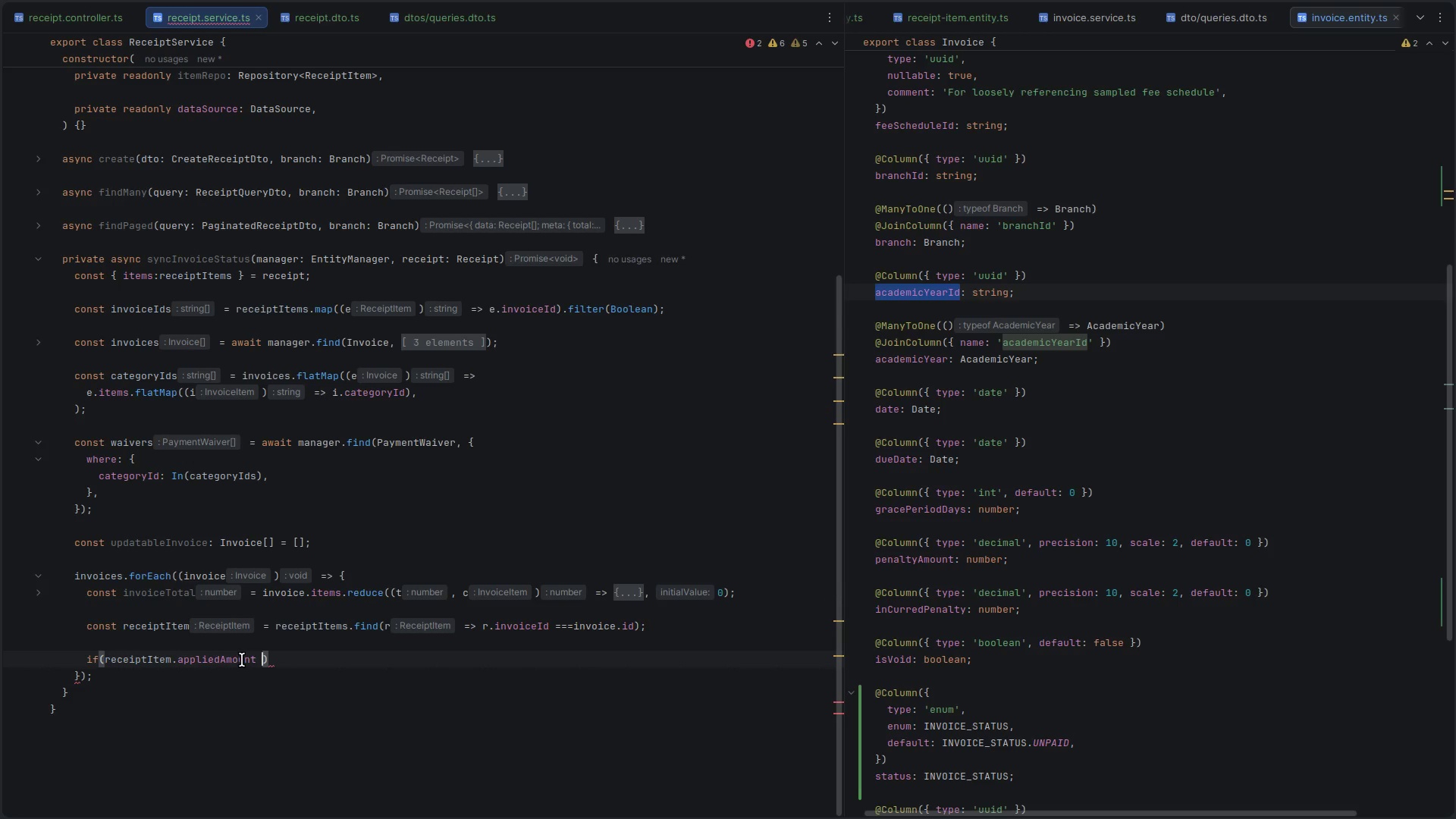 
key(Shift+Period)
 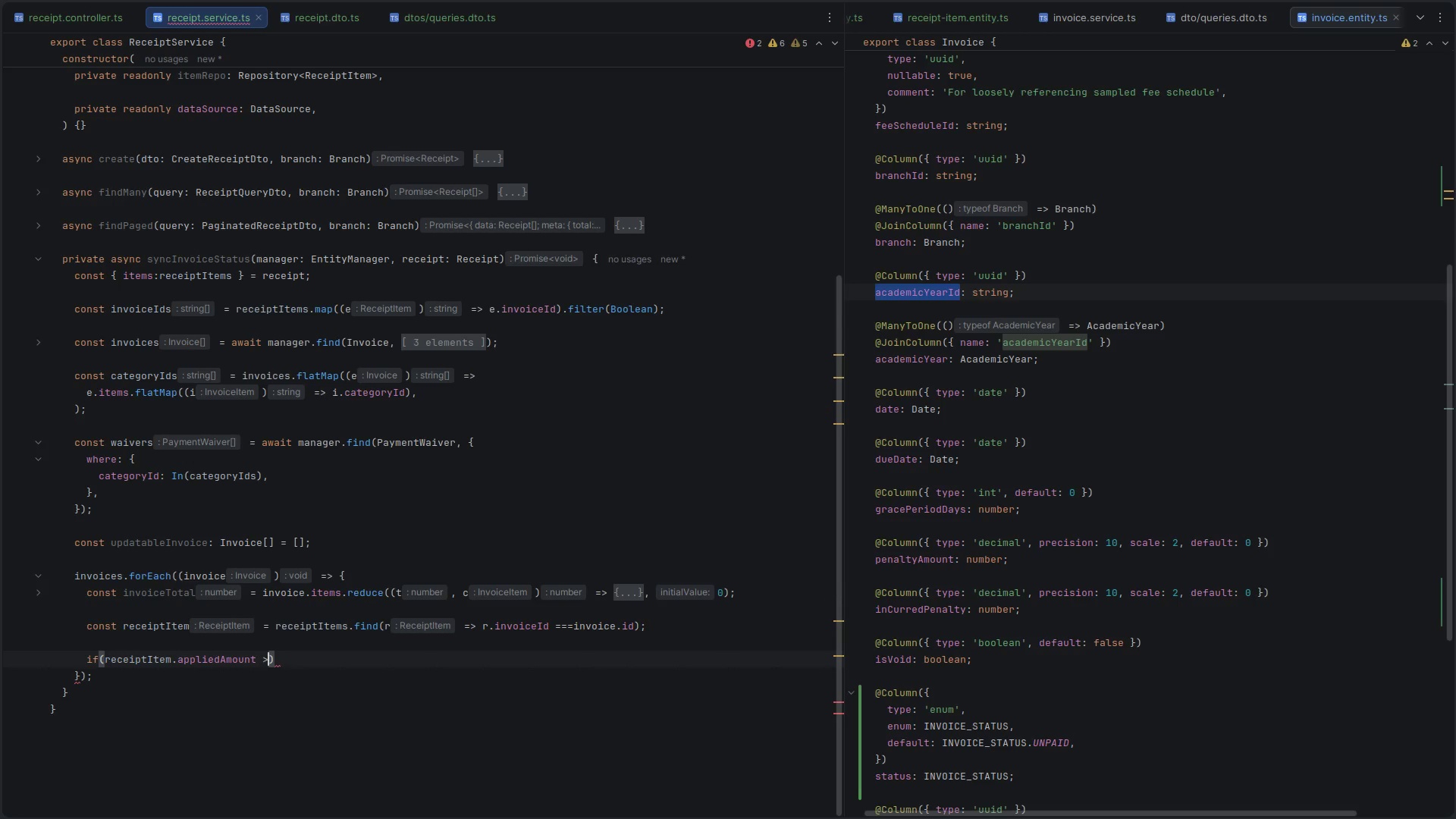 
key(Space)
 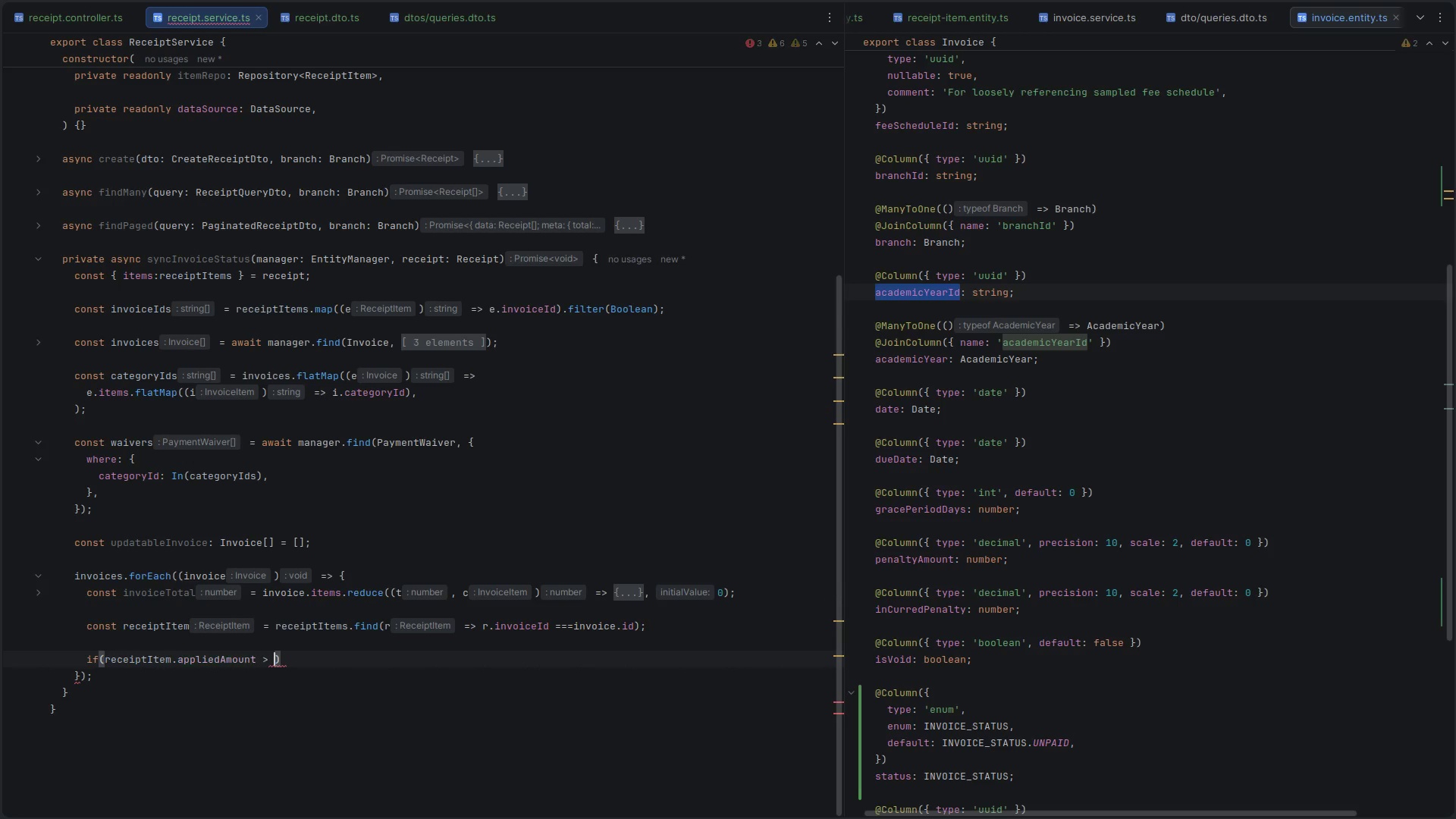 
key(Backspace)
 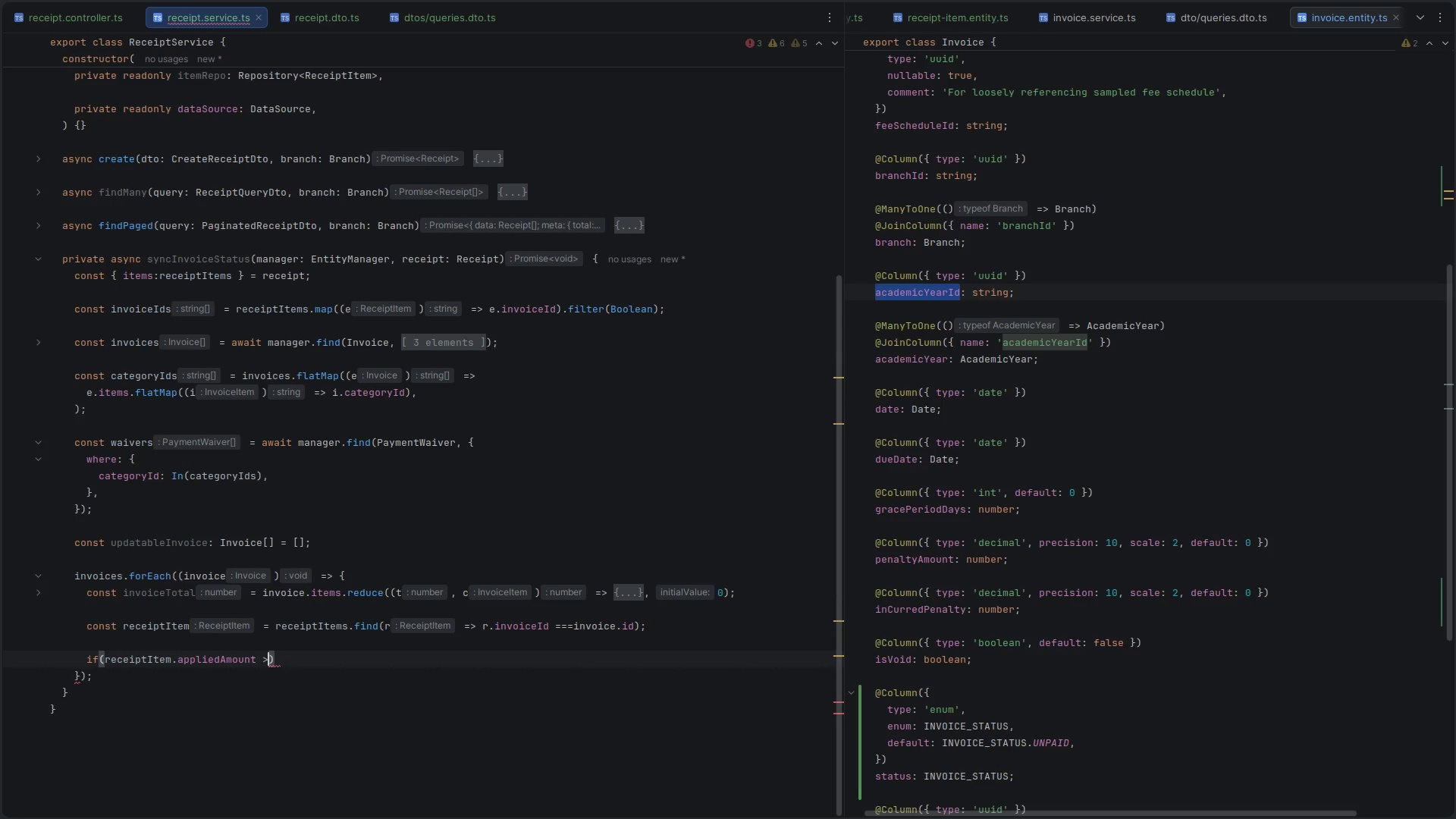 
key(Backspace)
 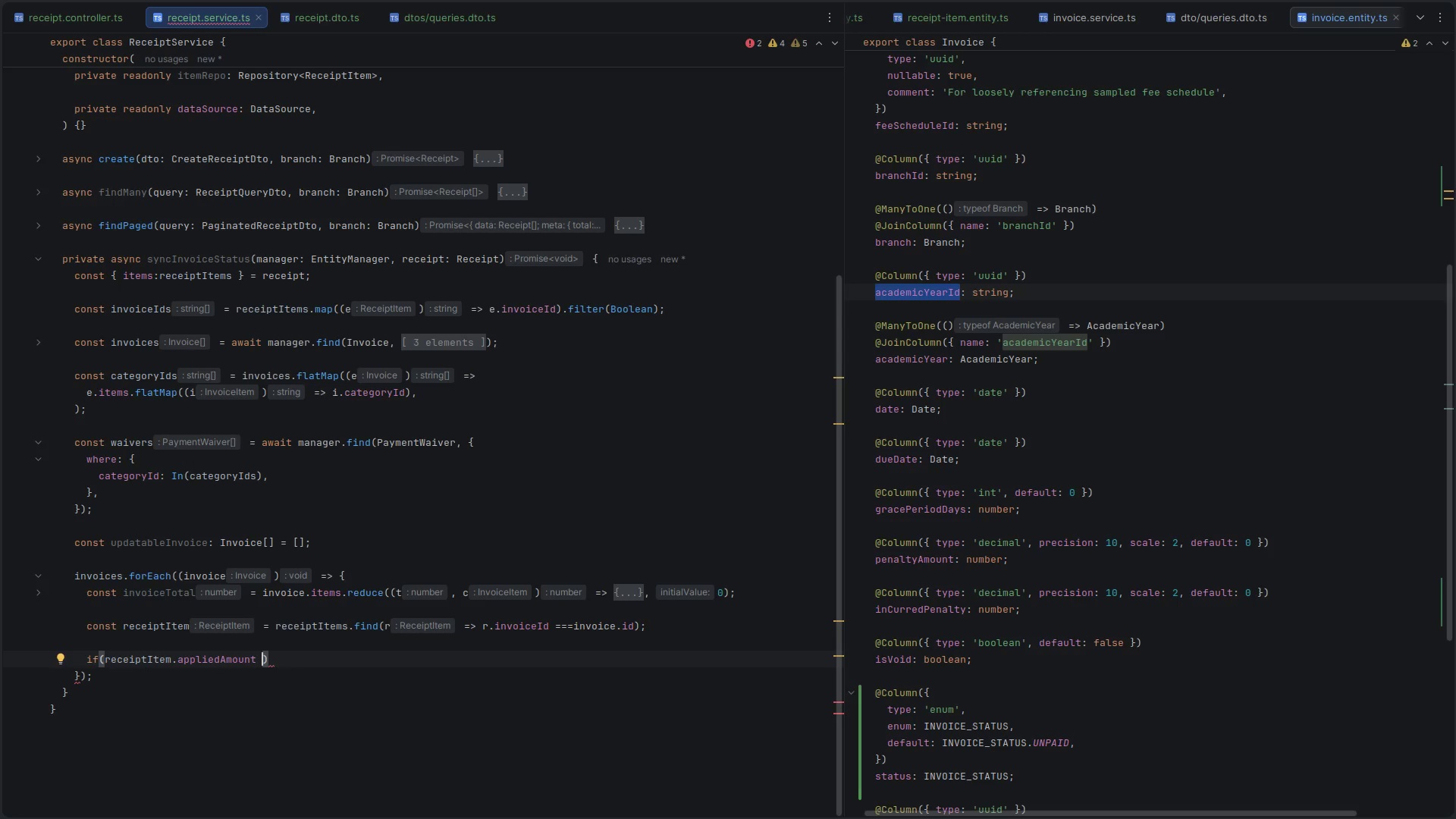 
wait(7.54)
 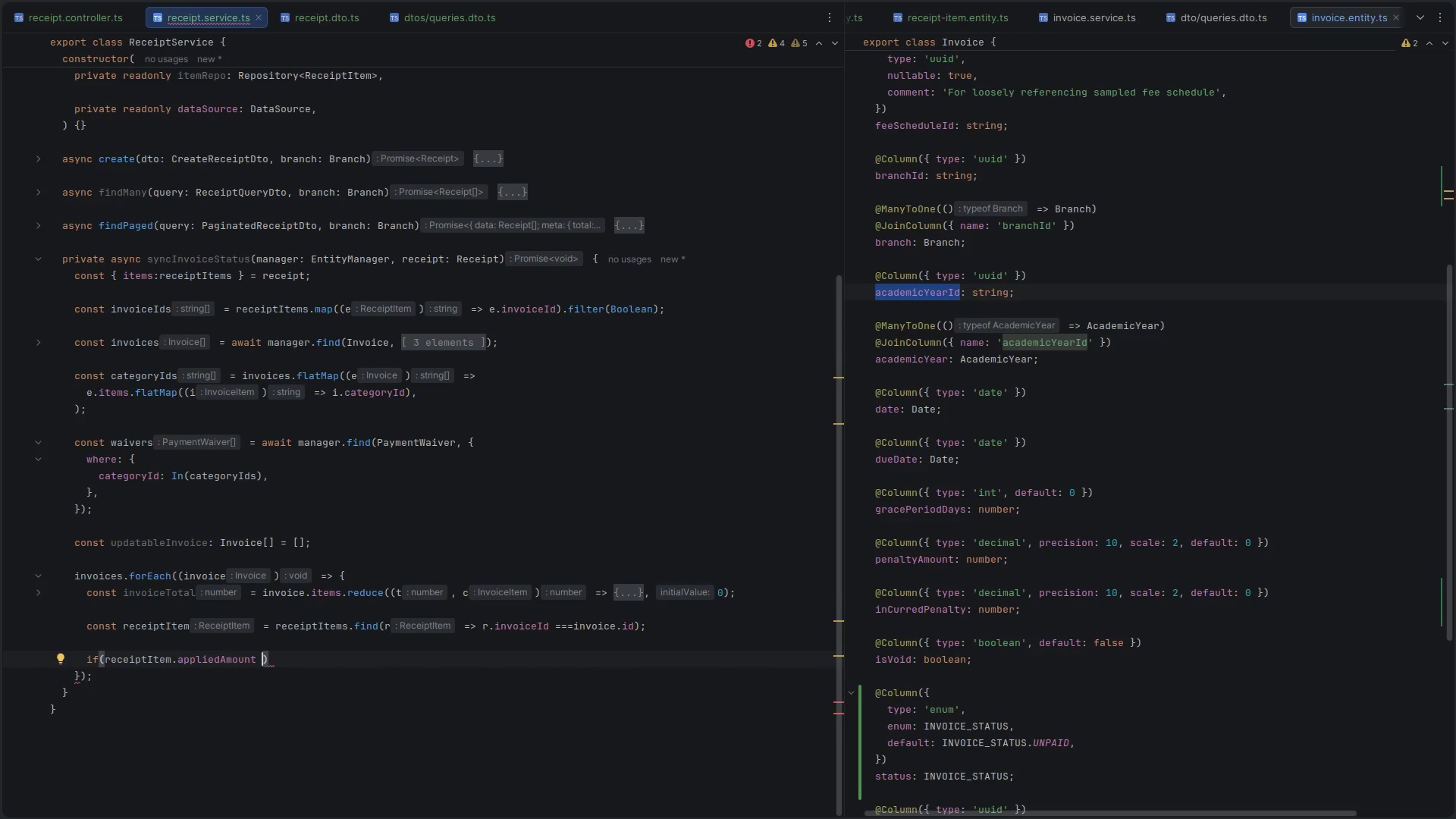 
key(ArrowRight)
 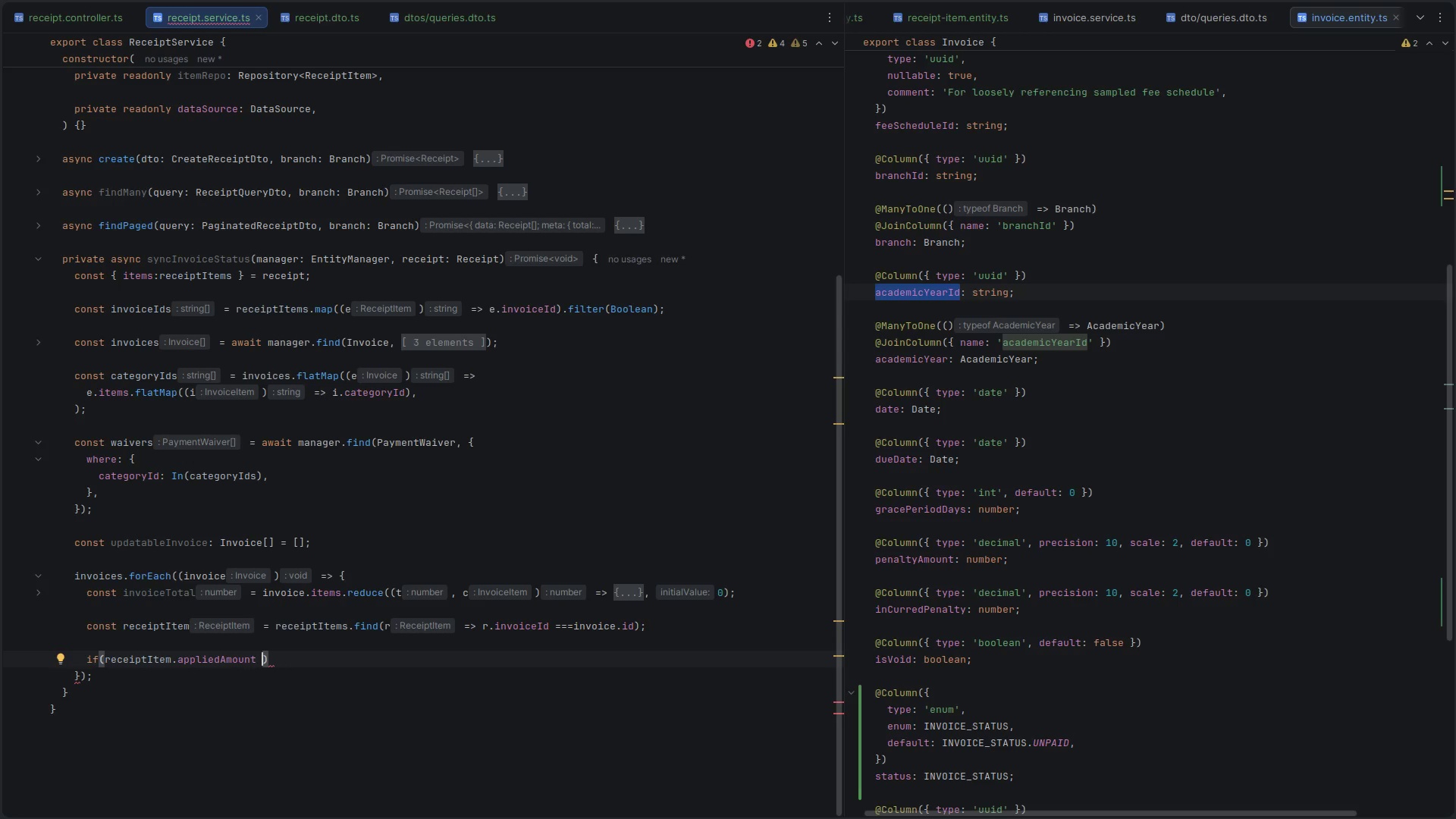 
key(ArrowRight)
 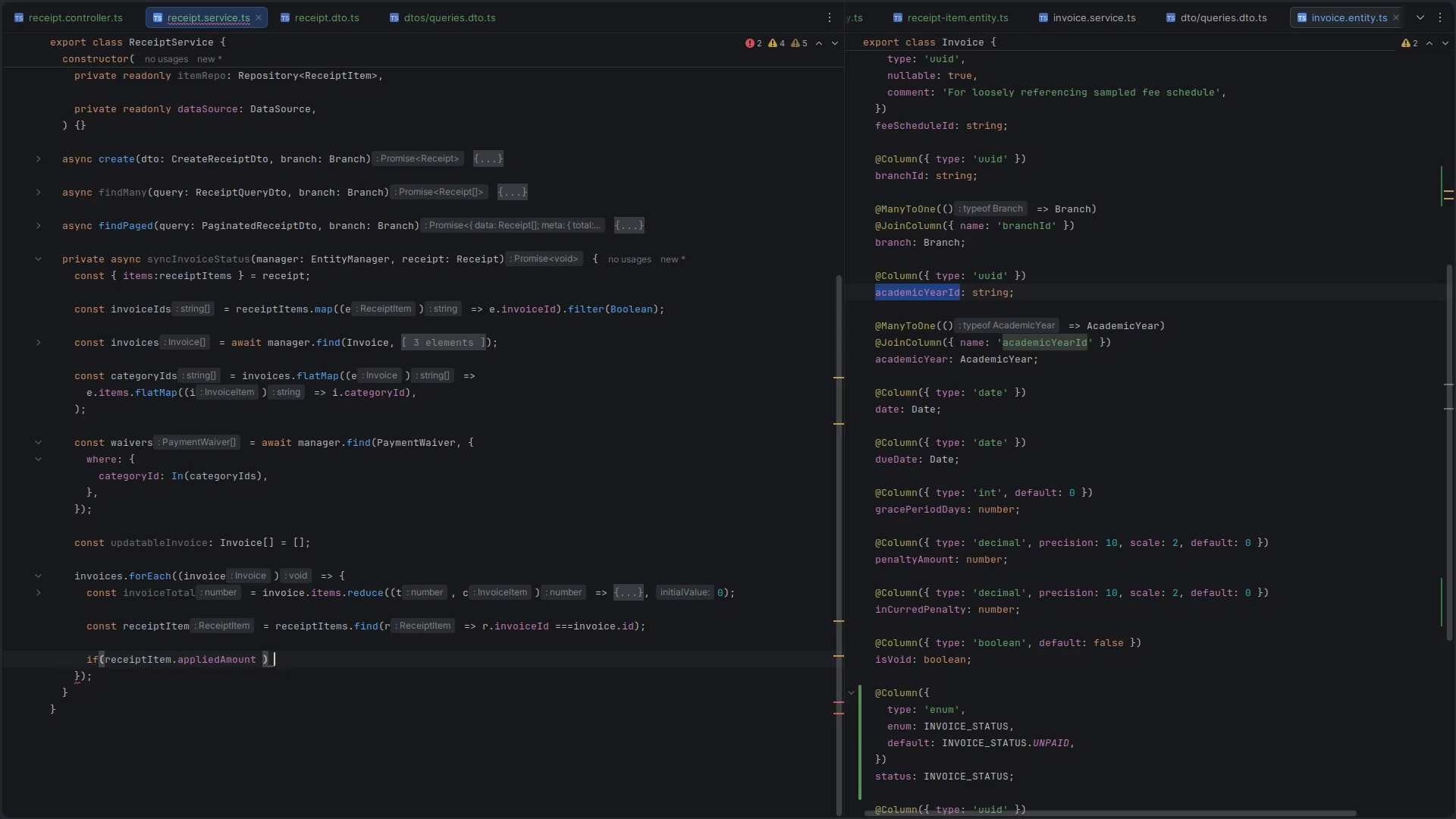 
key(Space)
 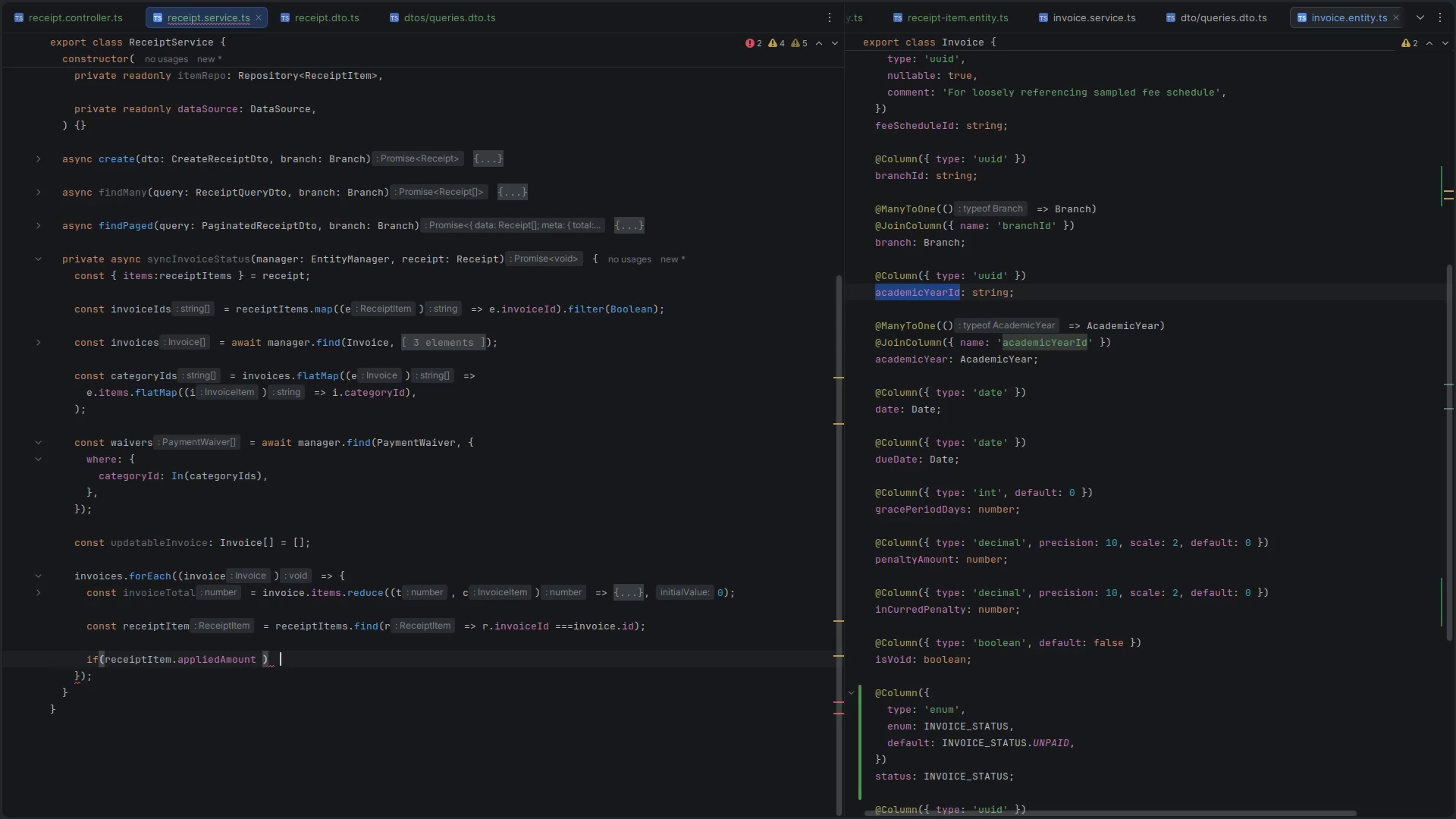 
key(Shift+BracketLeft)
 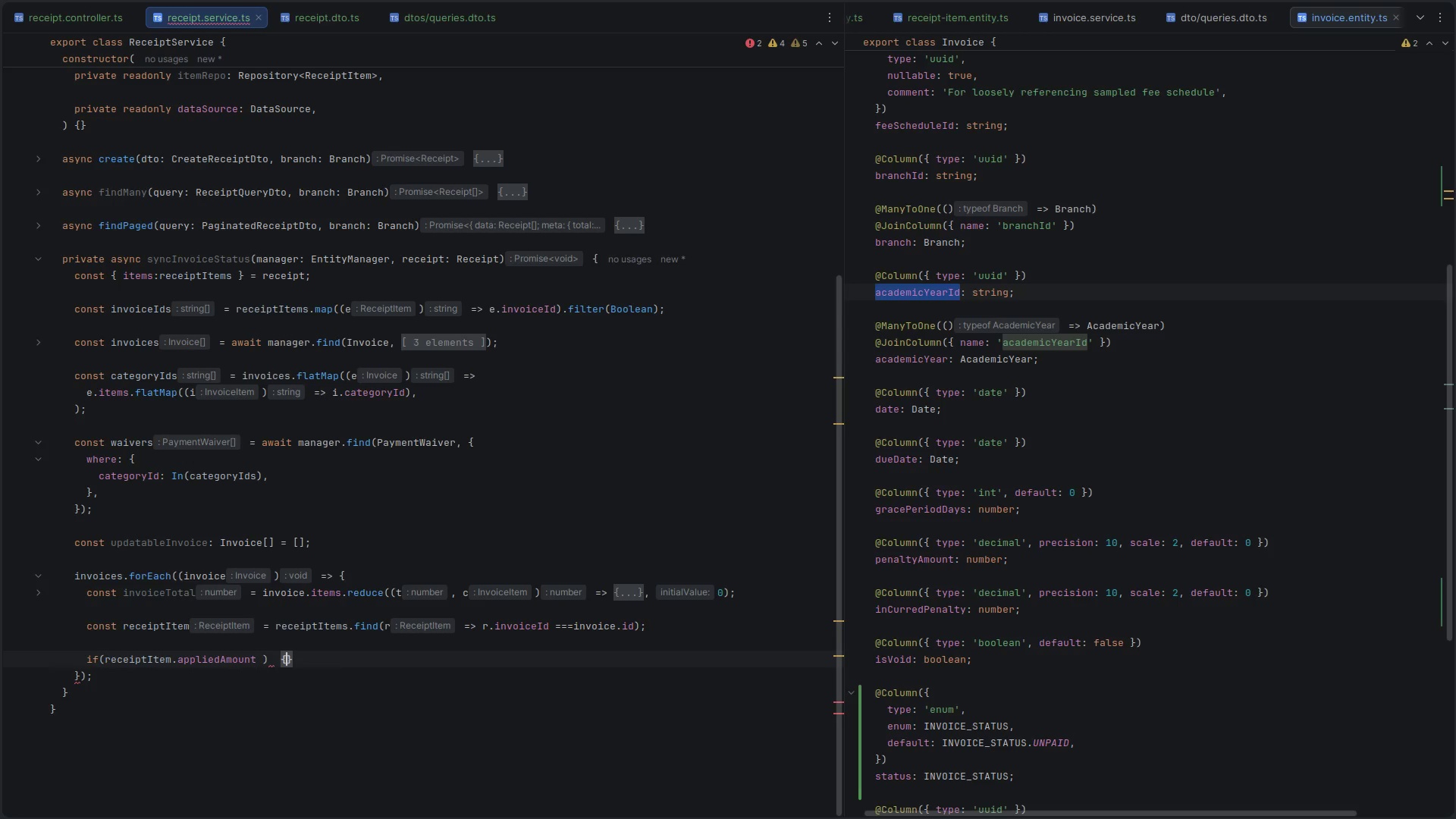 
key(Enter)
 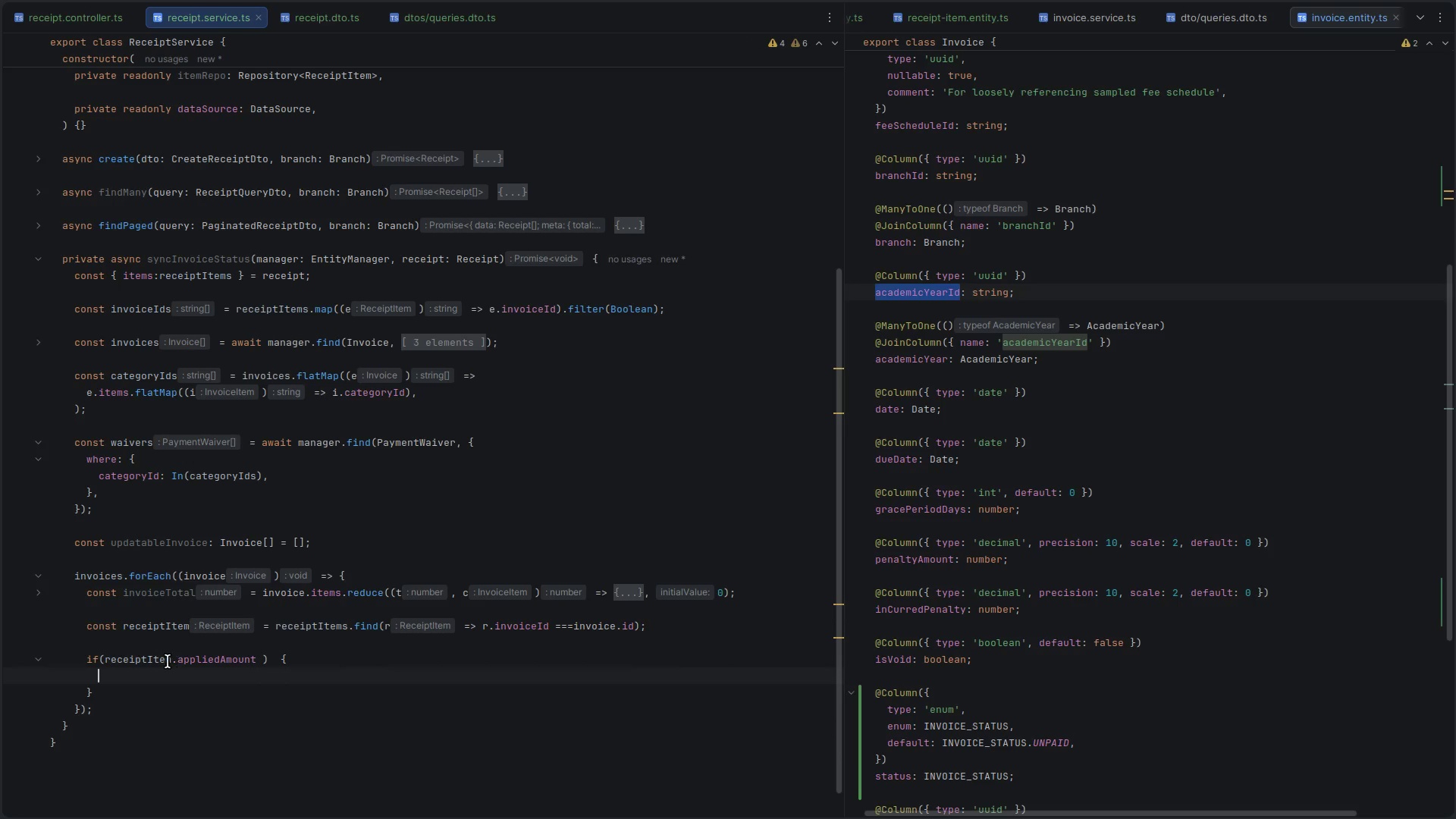 
left_click([166, 647])
 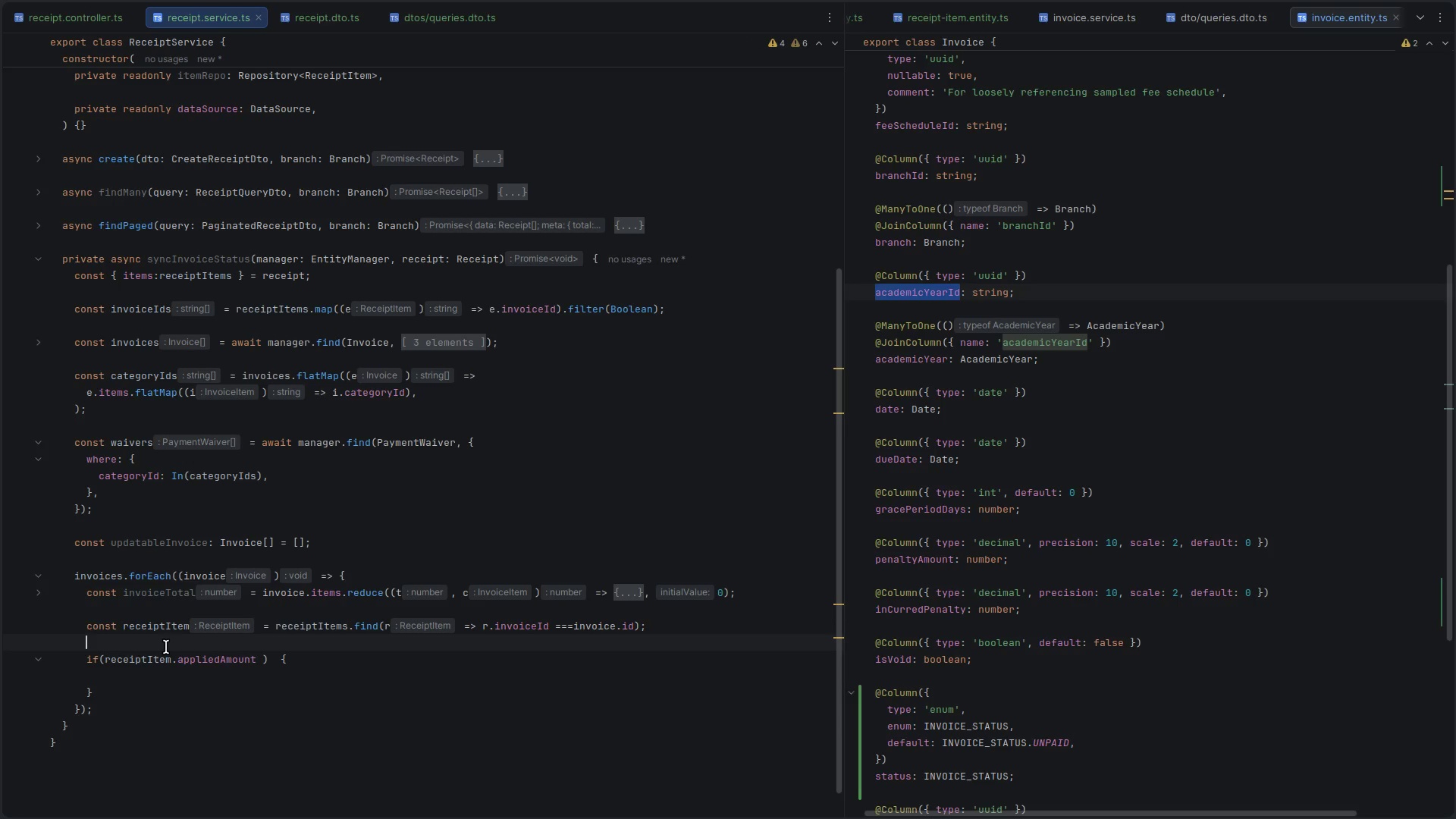 
key(Control+V)
 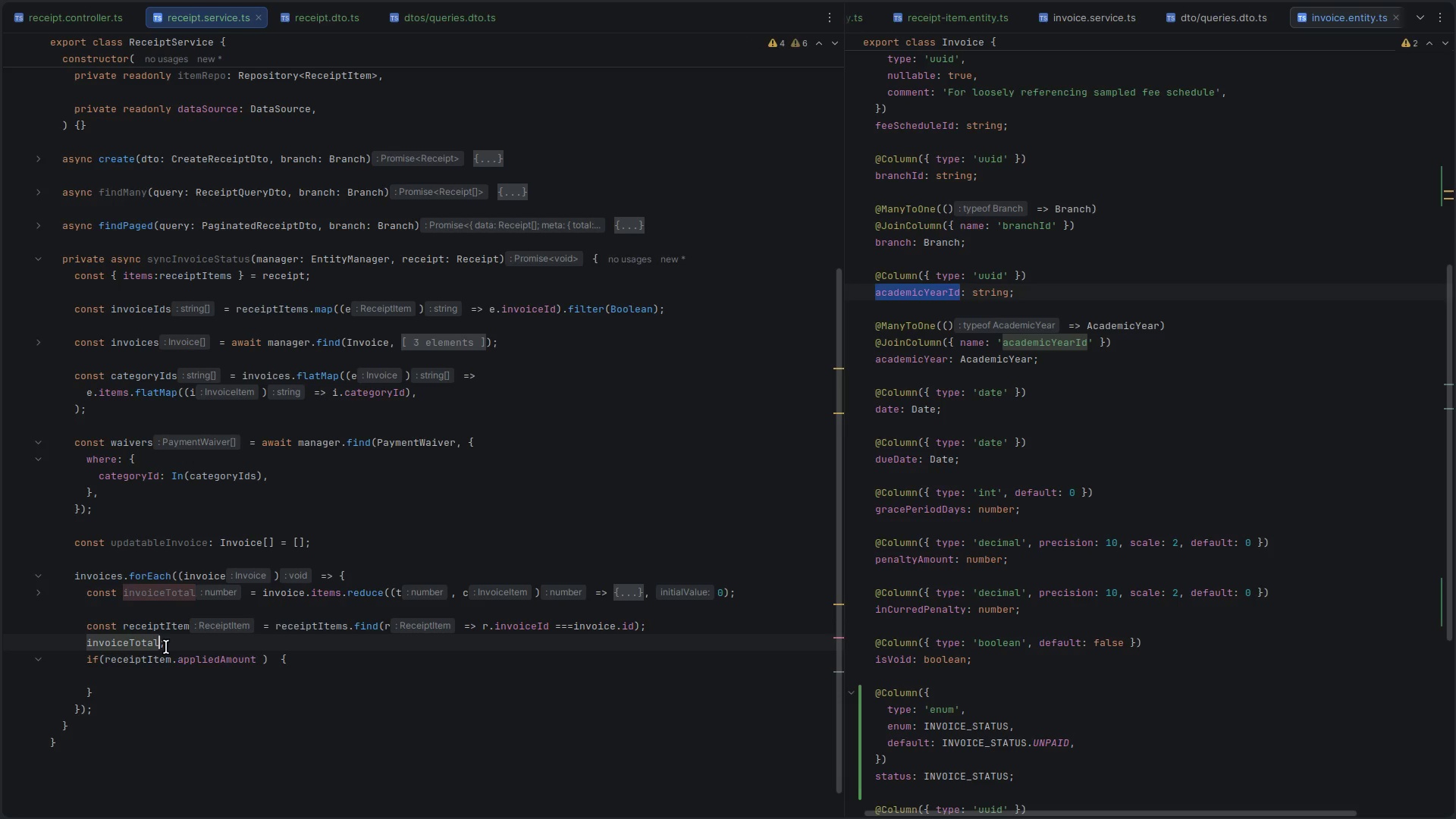 
key(Control+Z)
 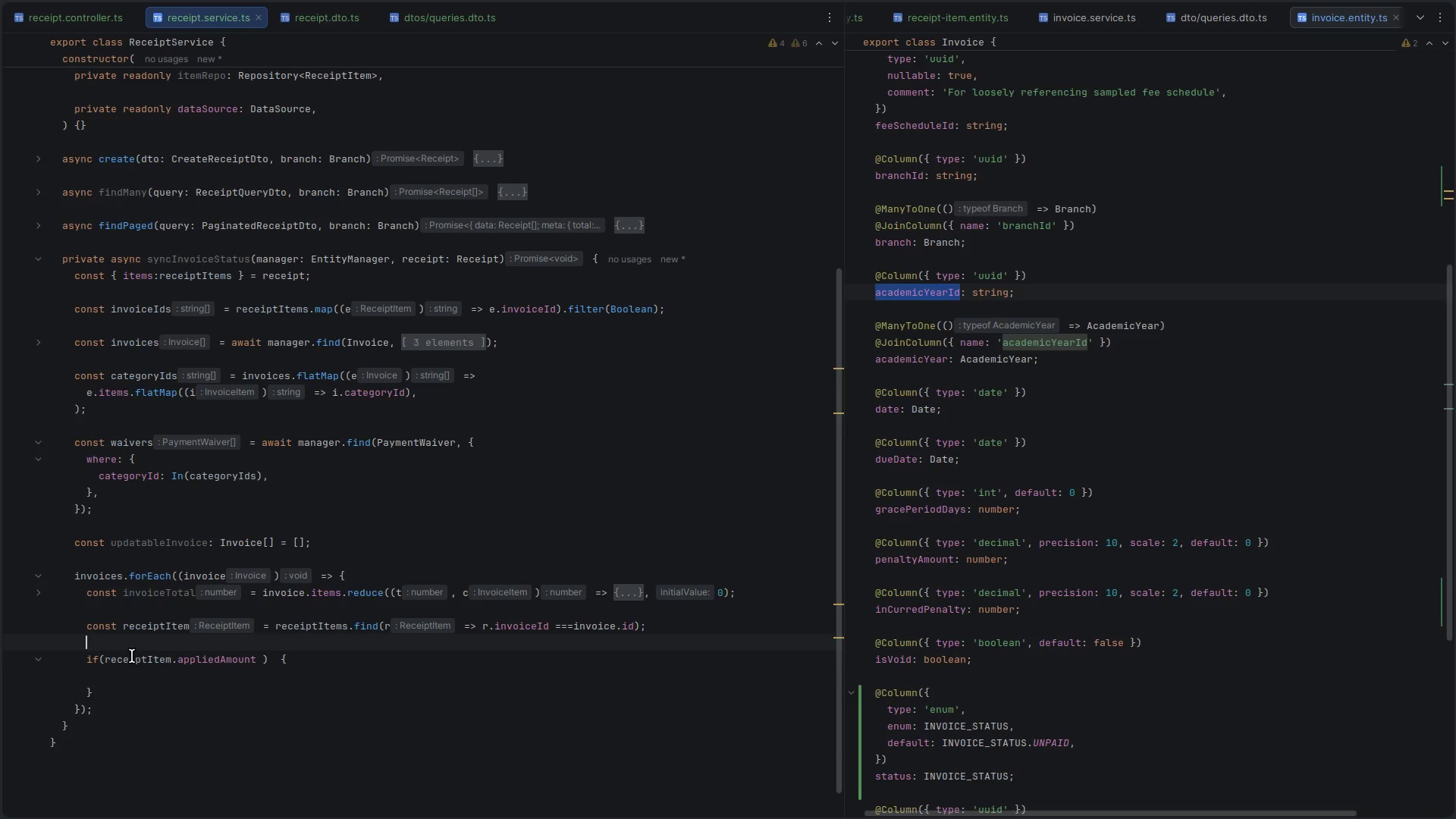 
double_click([132, 656])
 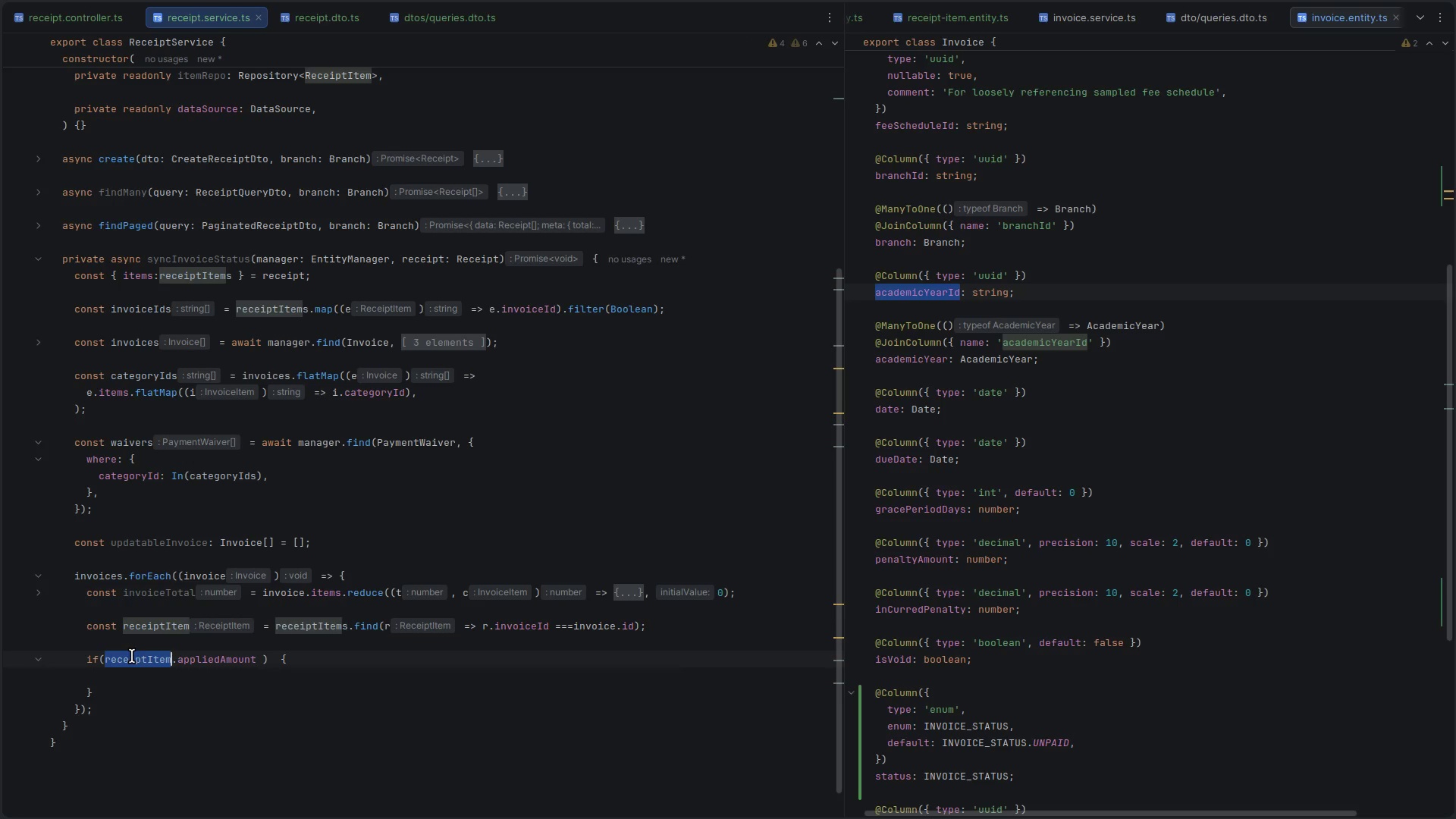 
key(Shift+ShiftRight)
 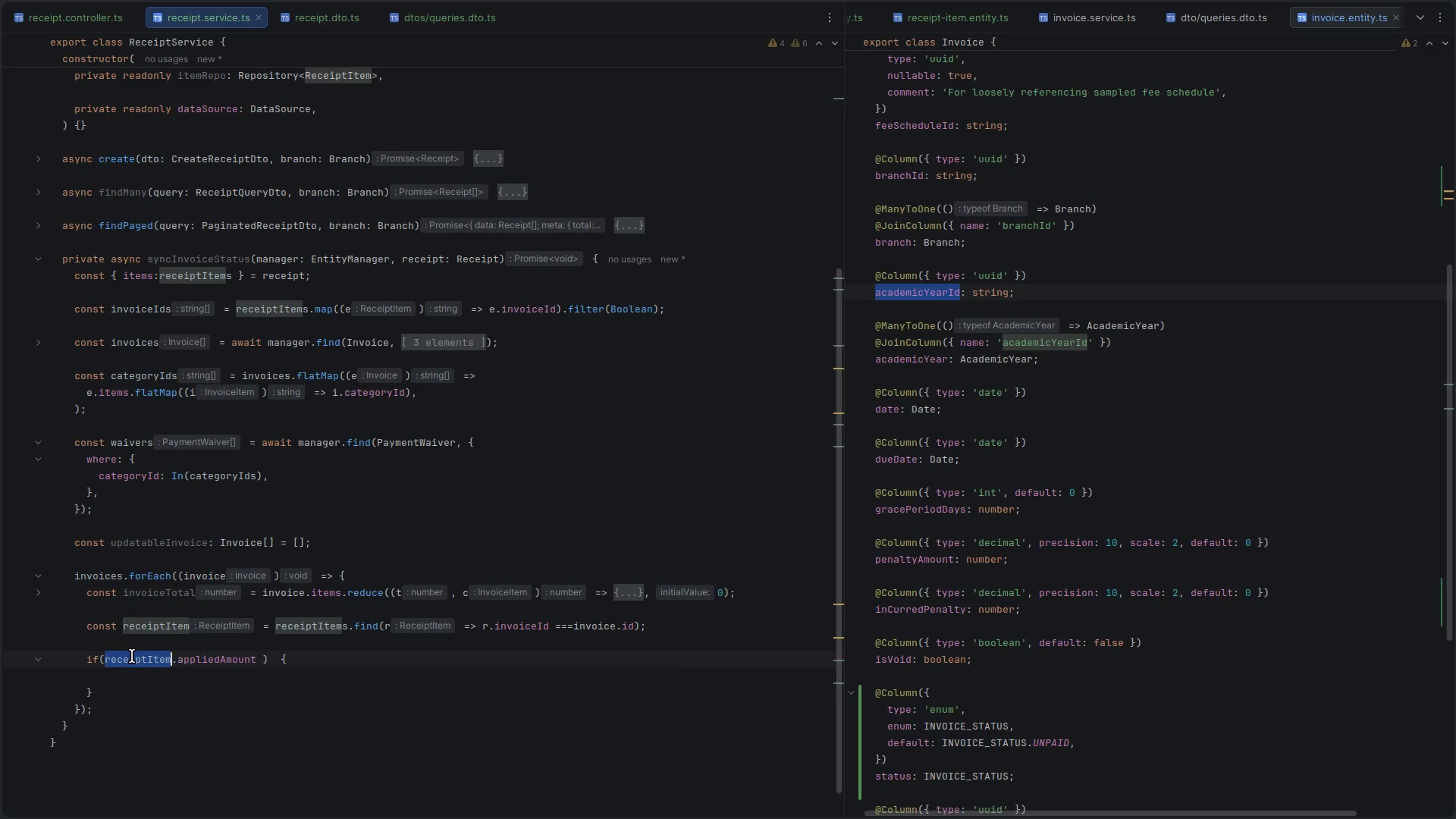 
hold_key(key=ArrowRight, duration=0.77)
 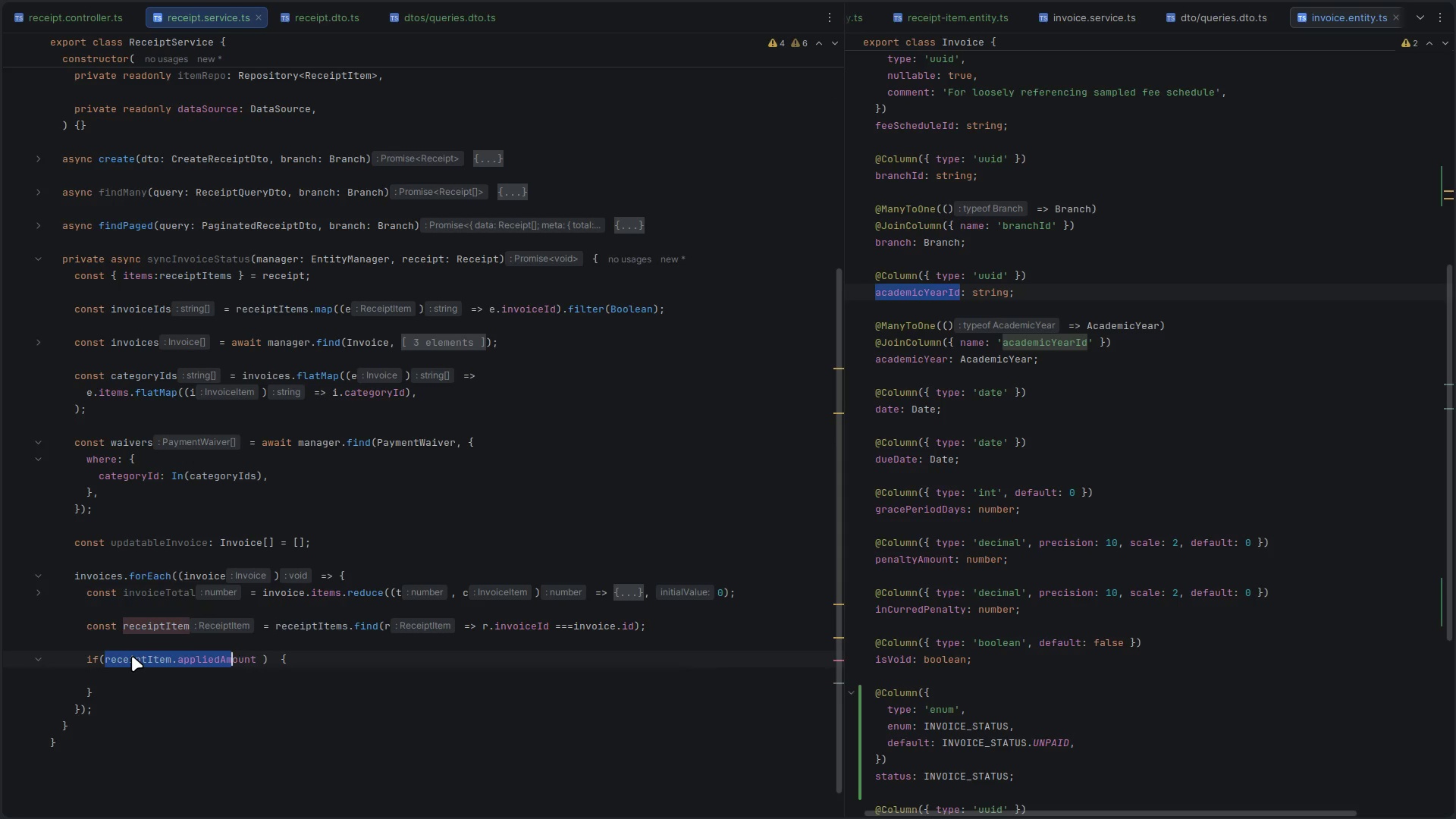 
key(Shift+ArrowRight)
 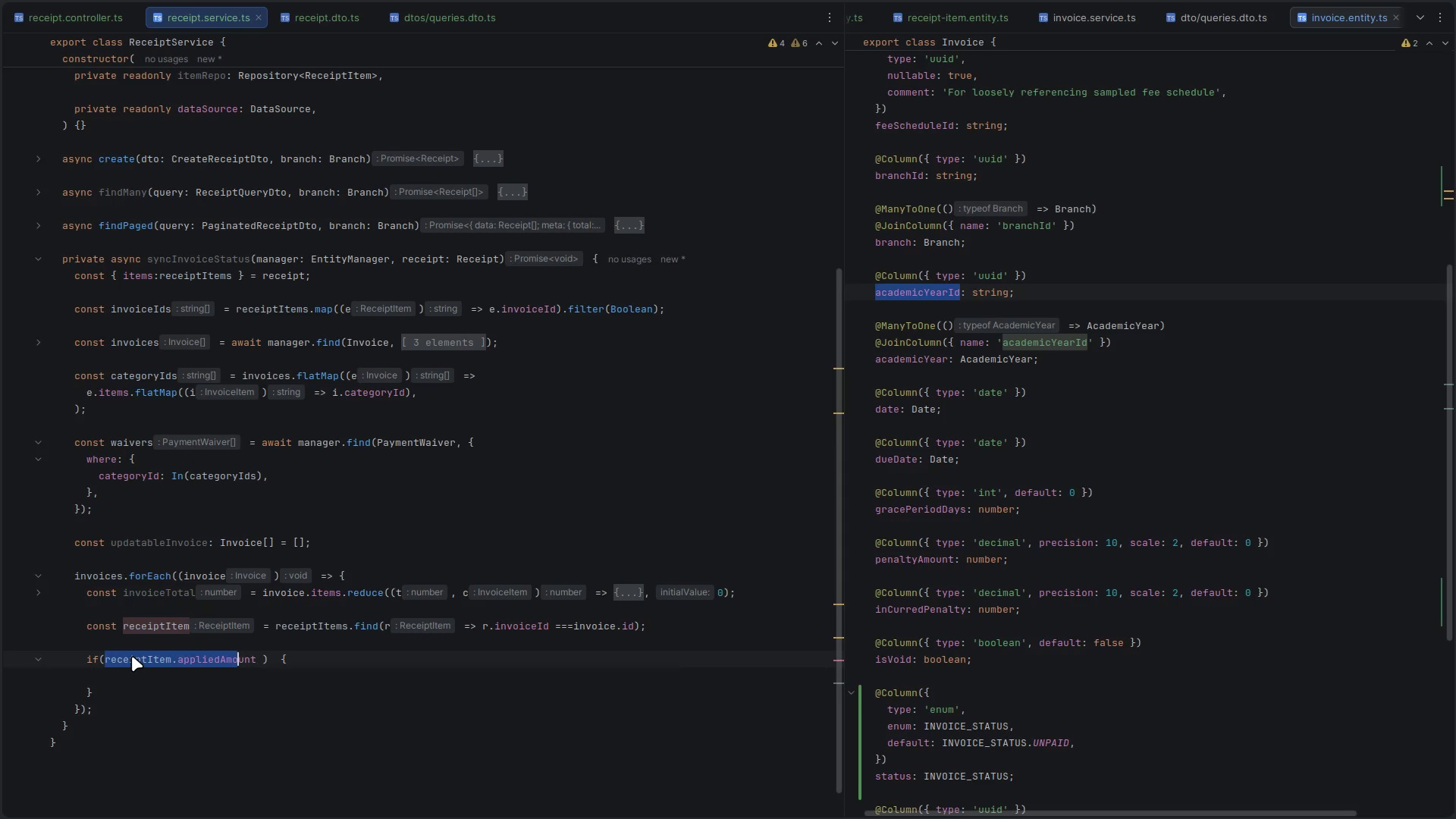 
key(Shift+ArrowRight)
 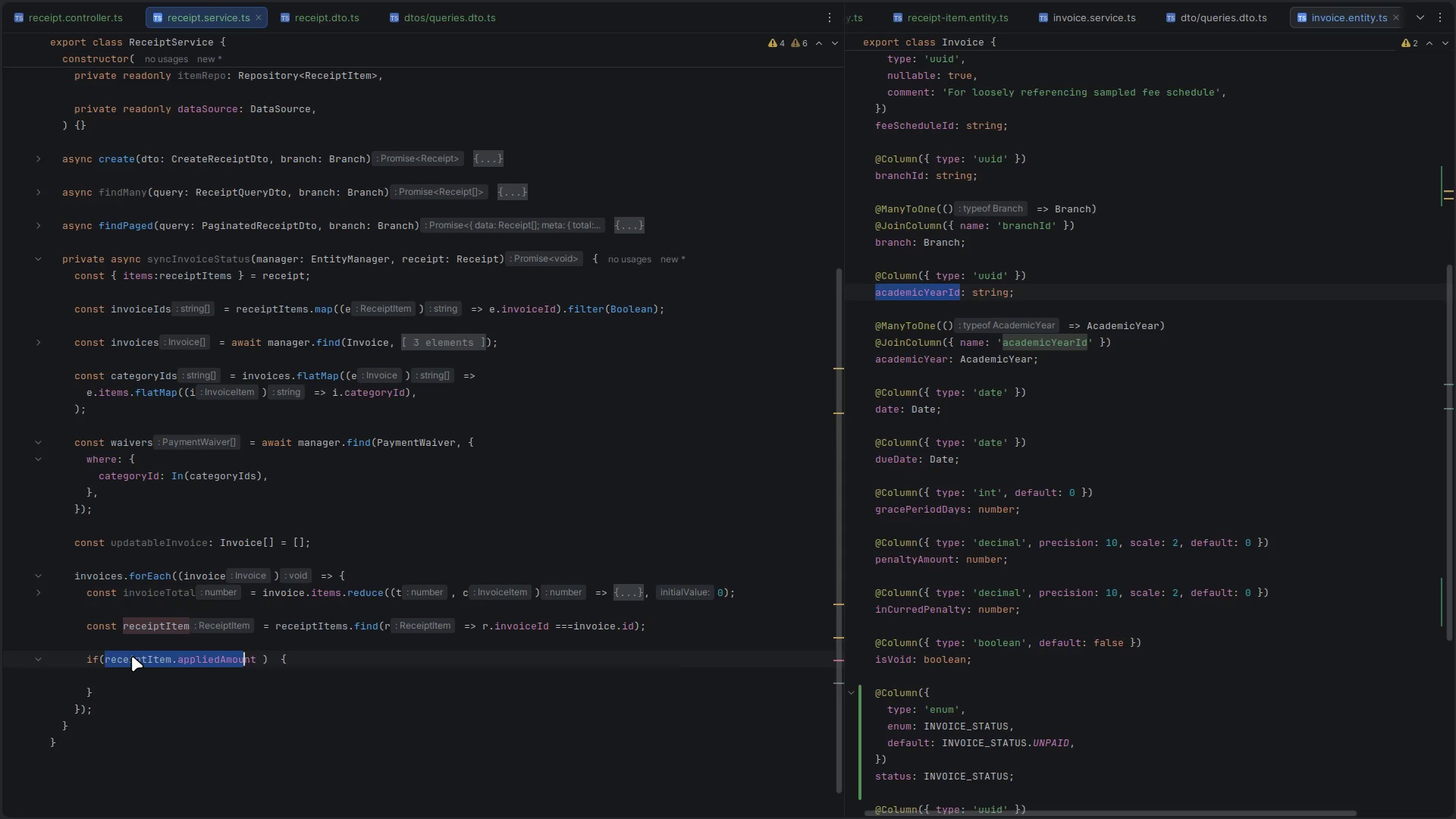 
key(Shift+ArrowRight)
 